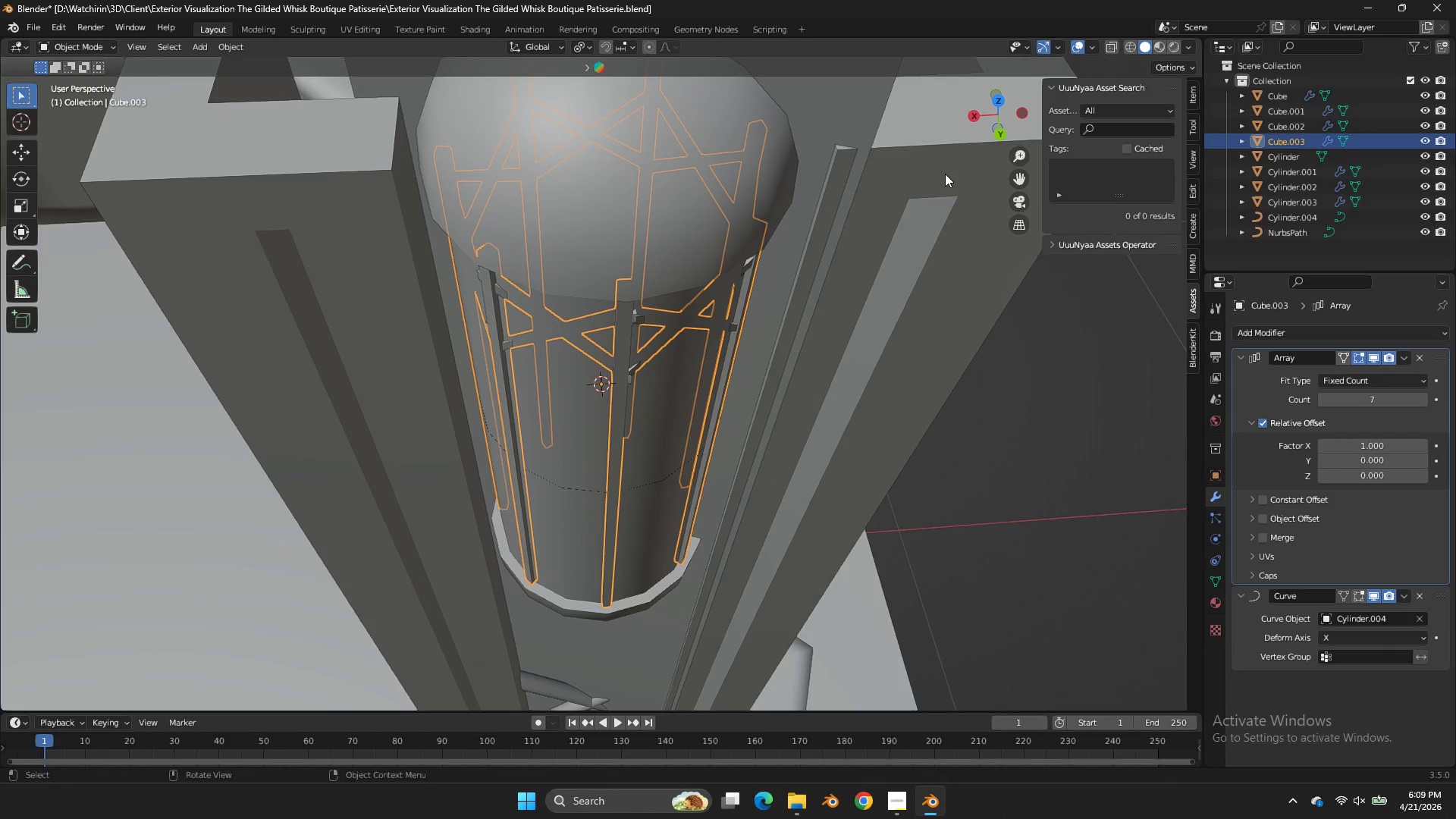 
key(Tab)
key(Tab)
type(gx)
 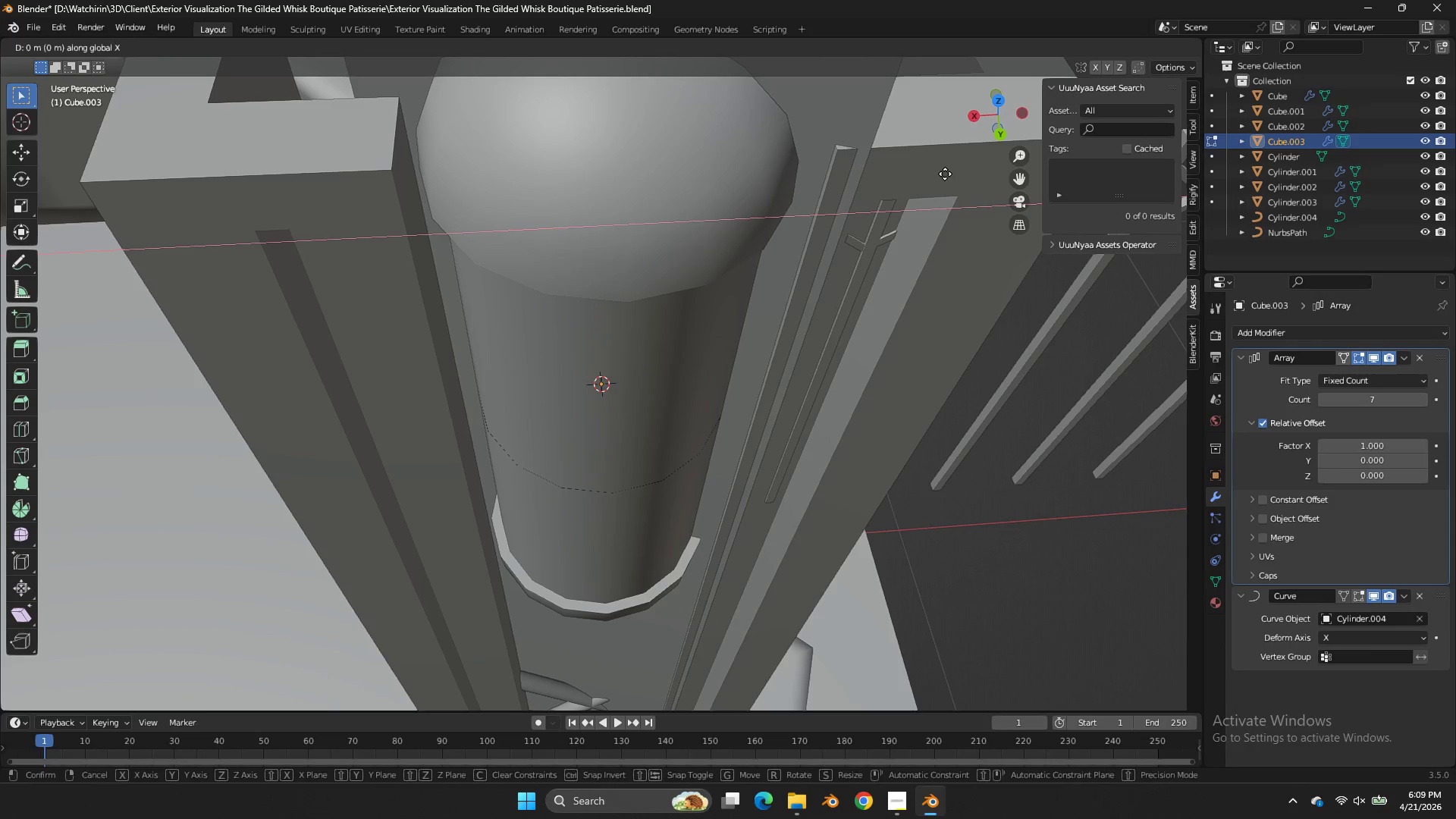 
hold_key(key=ShiftLeft, duration=0.69)
left_click([924, 176])
 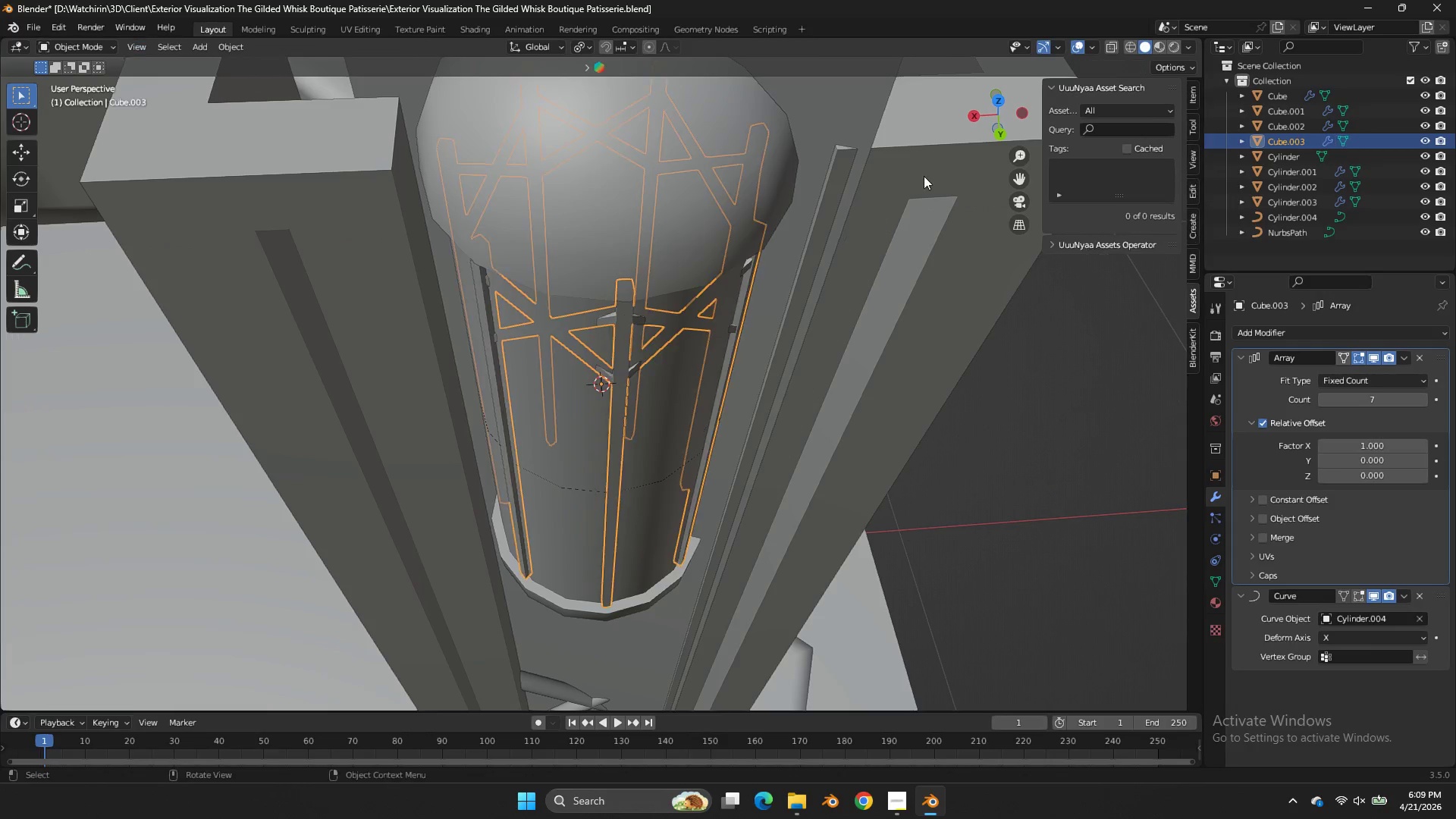 
key(Tab)
 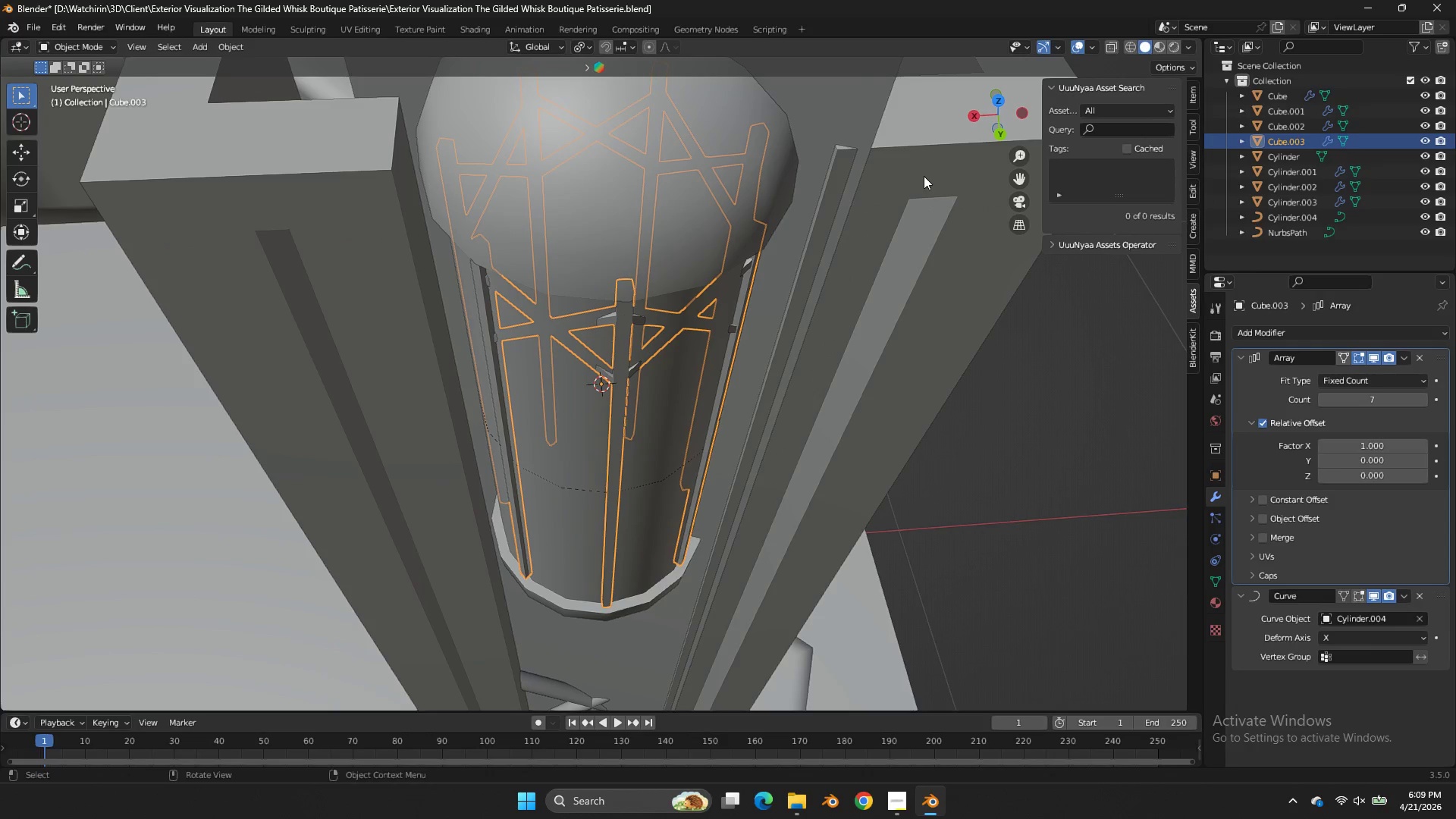 
scroll: coordinate [924, 174], scroll_direction: up, amount: 1.0
 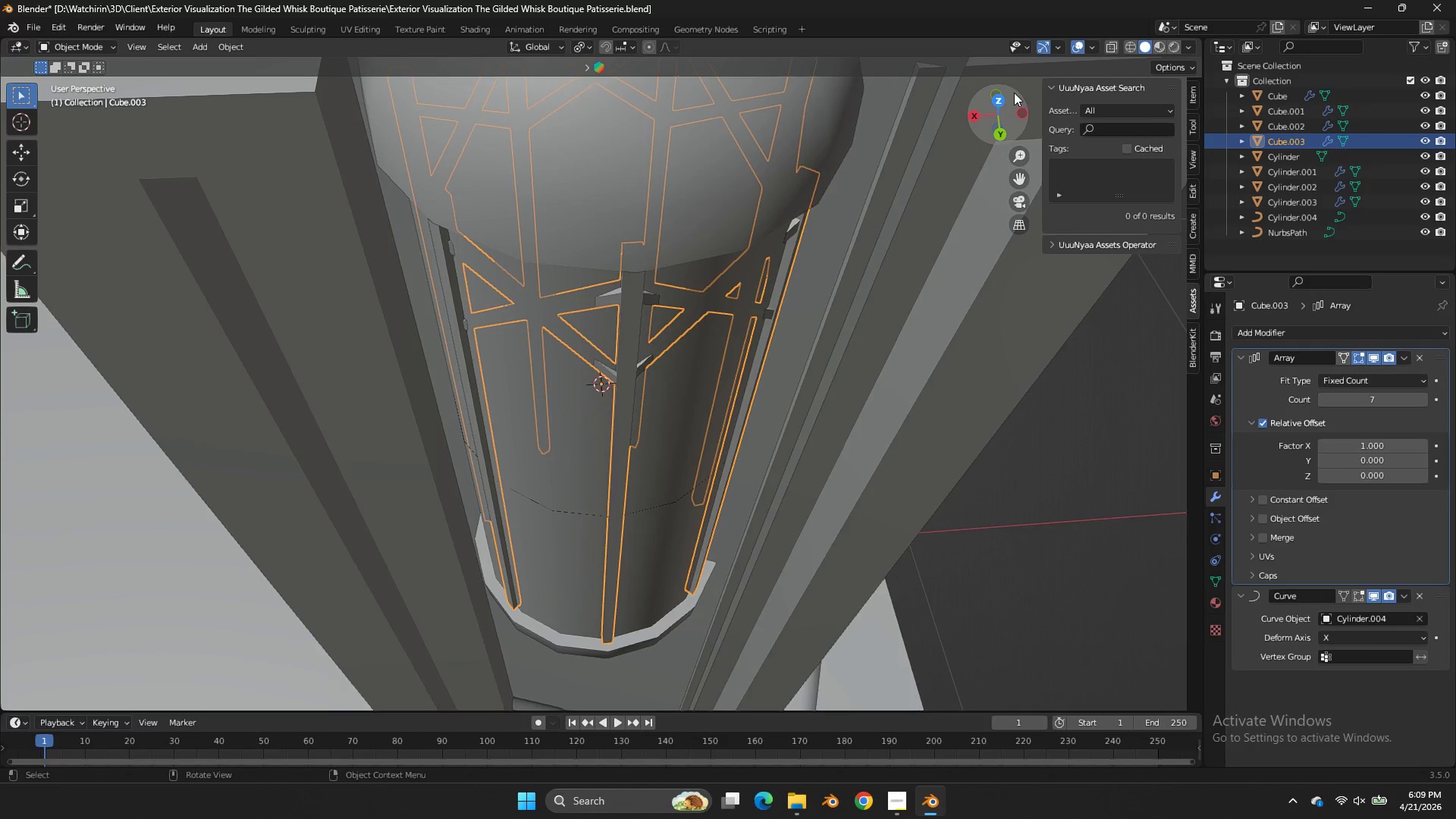 
left_click_drag(start_coordinate=[1013, 96], to_coordinate=[1050, 69])
 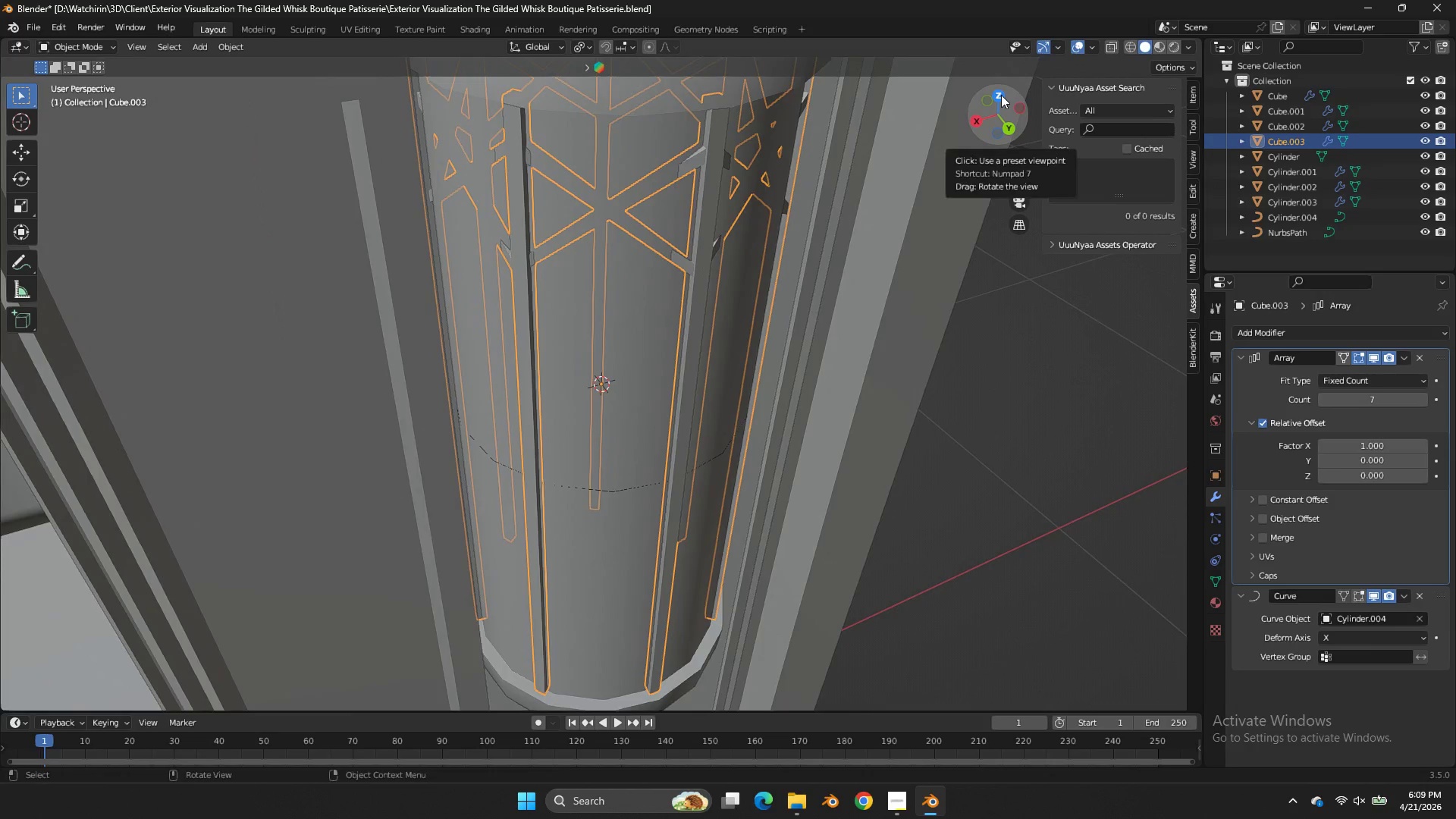 
key(NumpadDivide)
 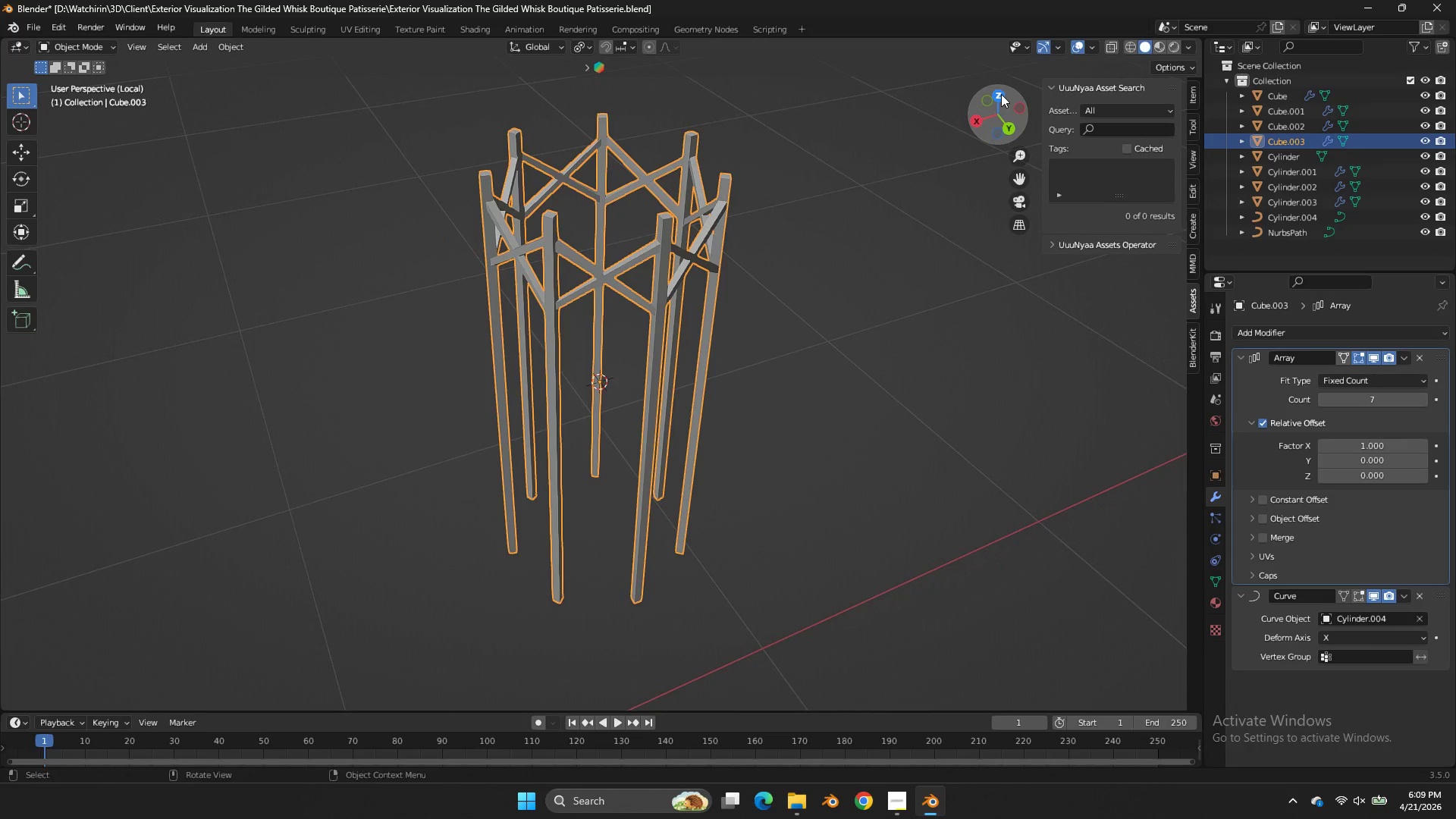 
left_click_drag(start_coordinate=[999, 94], to_coordinate=[955, 103])
 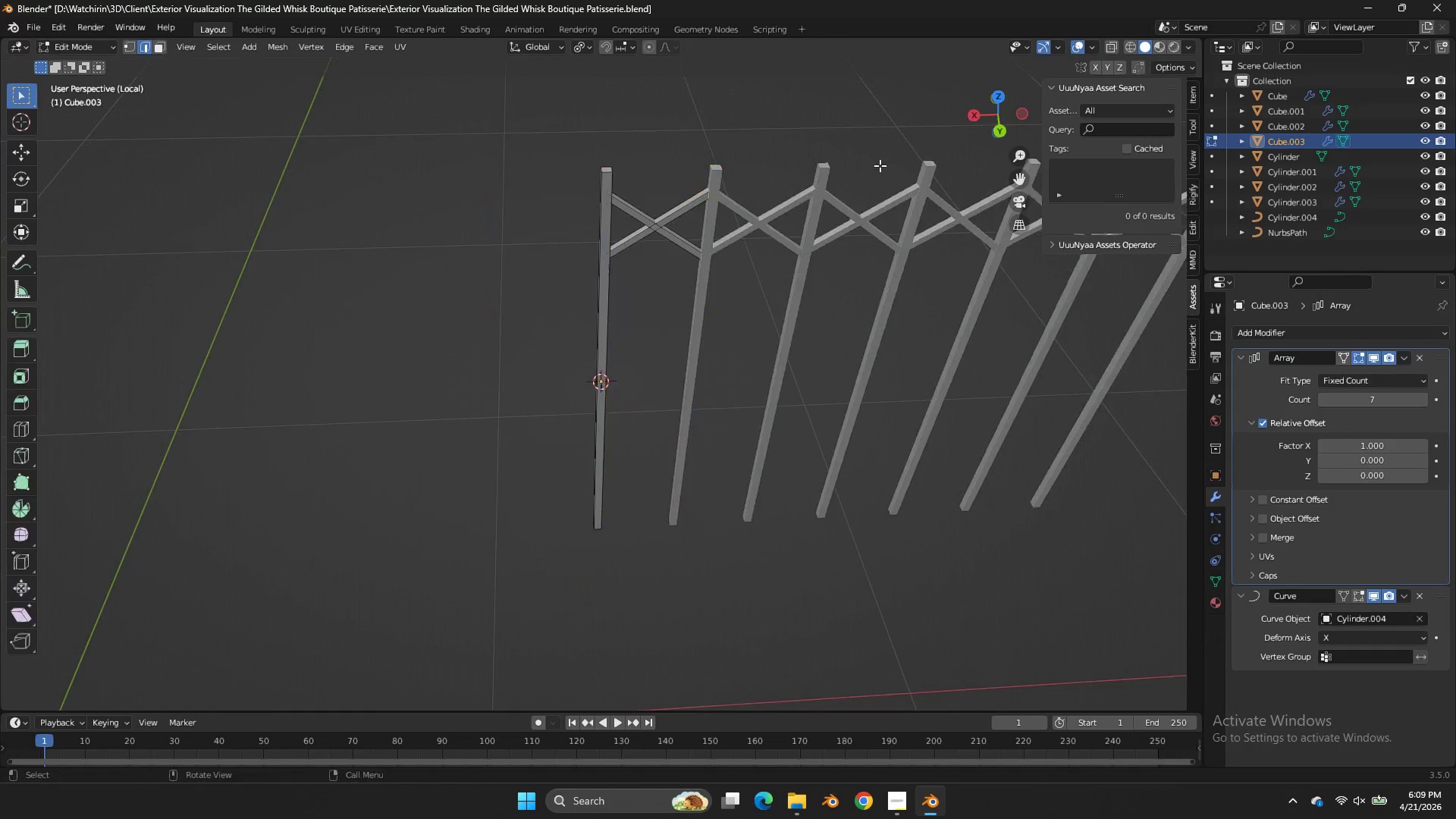 
key(Tab)
 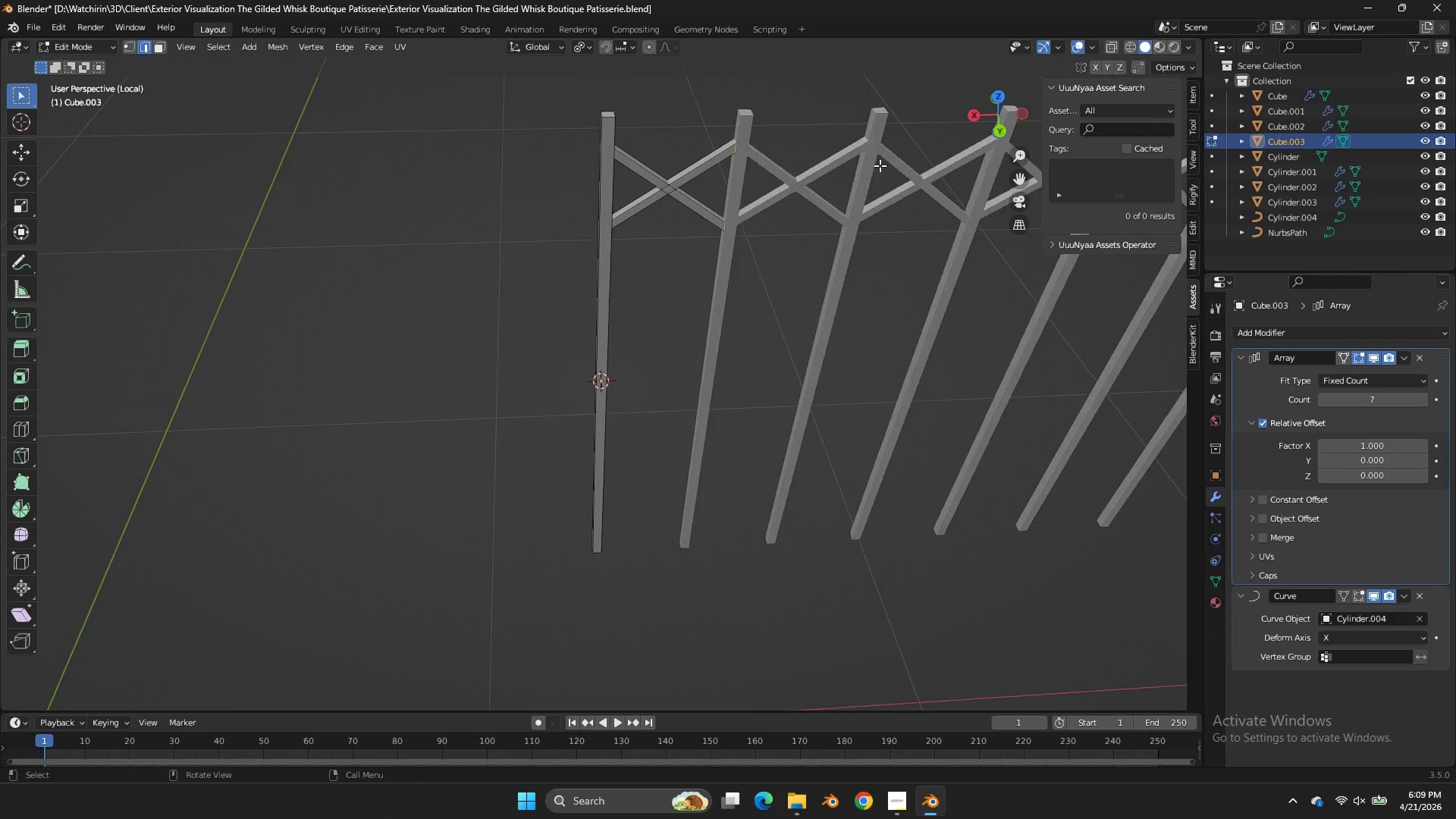 
scroll: coordinate [880, 165], scroll_direction: up, amount: 2.0
 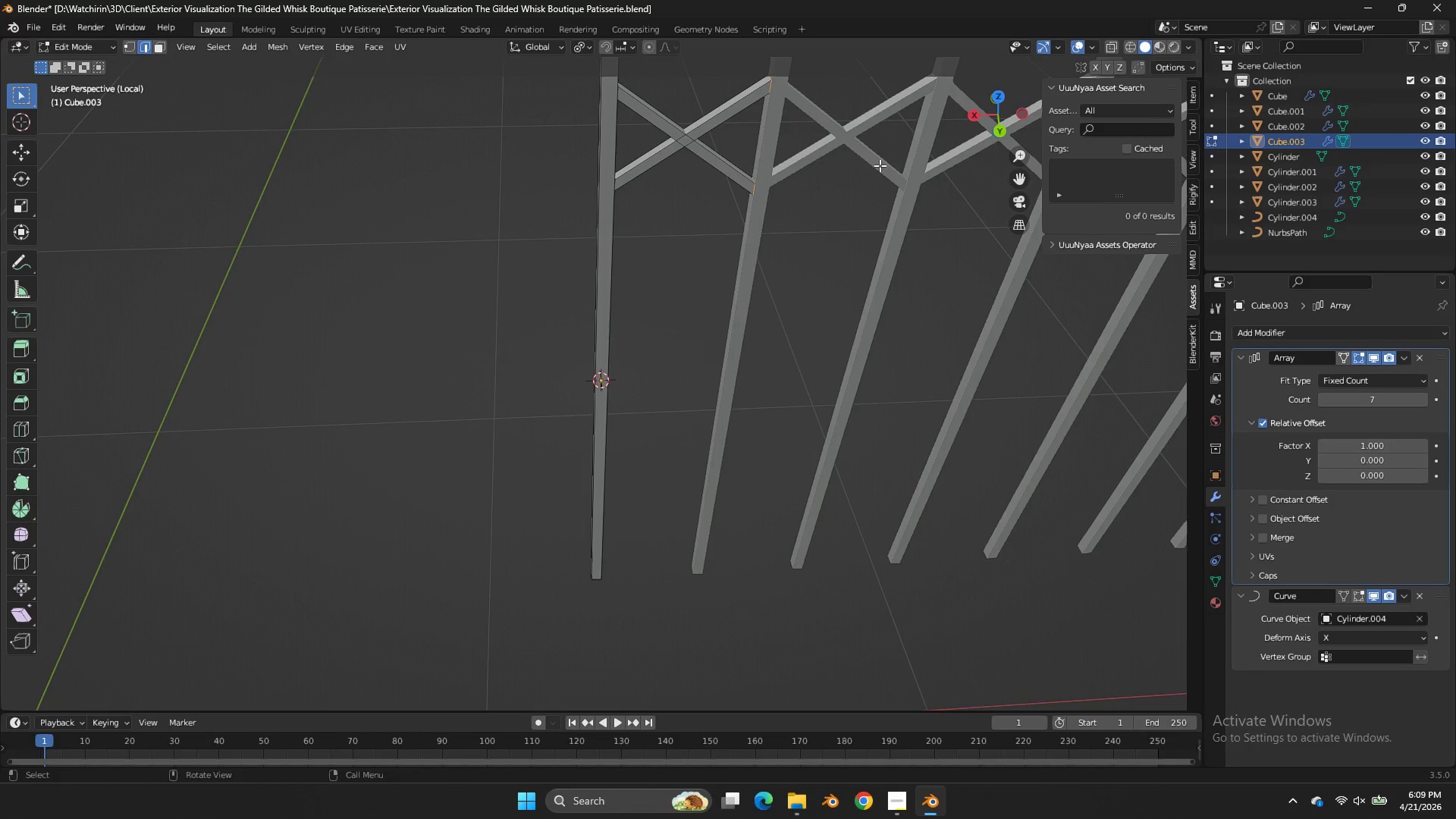 
type(gx)
 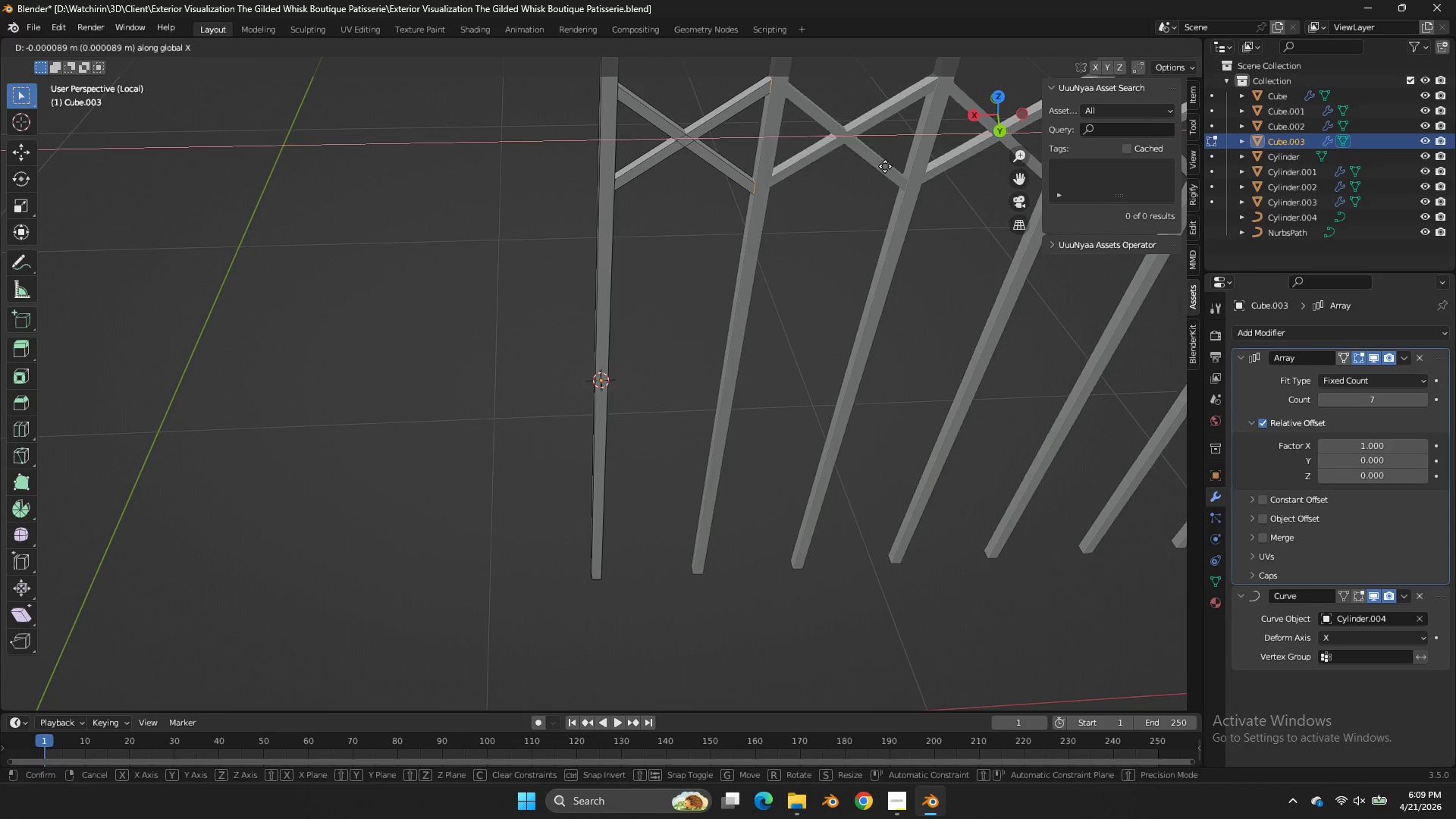 
hold_key(key=ShiftLeft, duration=0.56)
left_click([938, 160])
 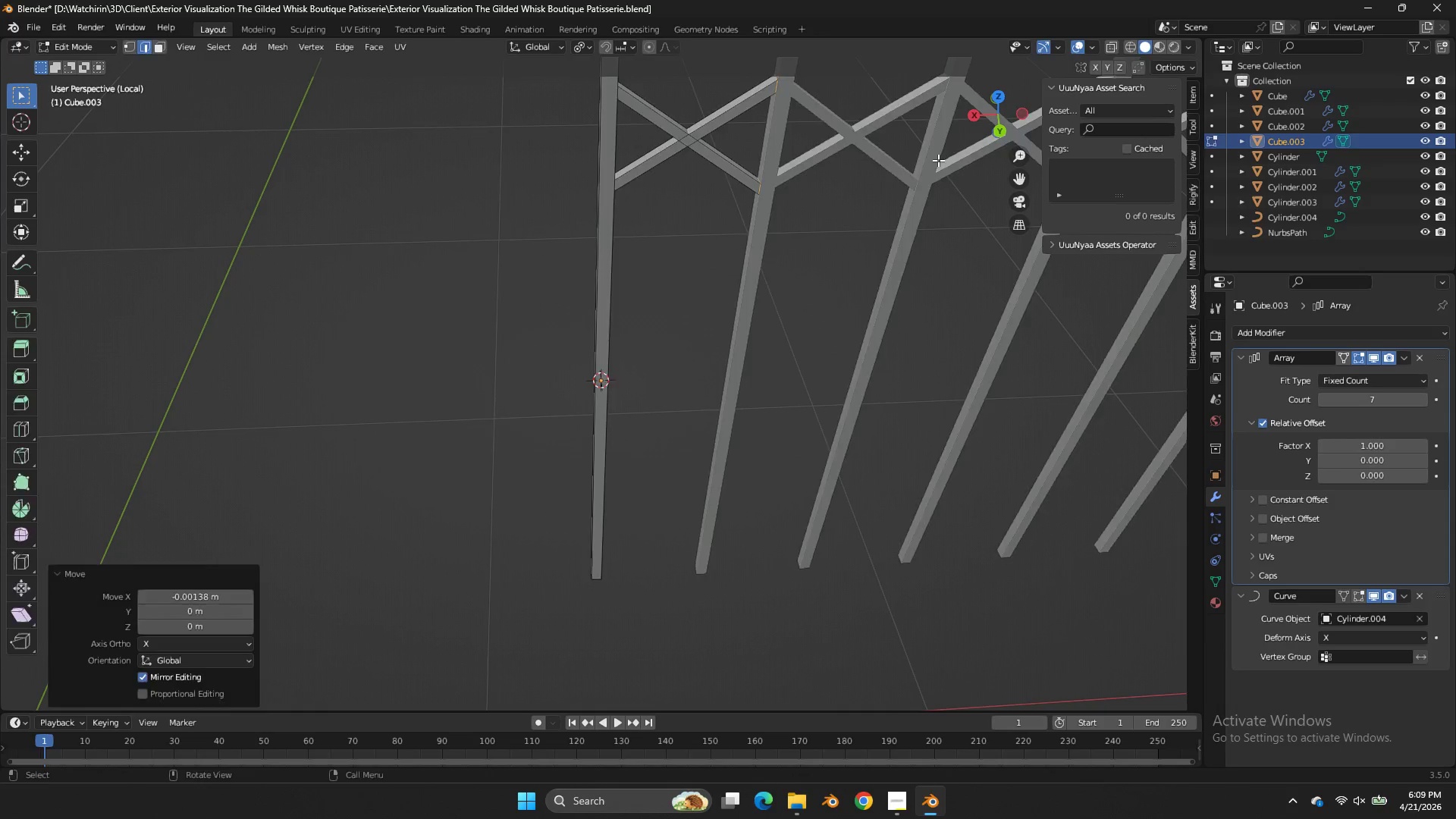 
key(Tab)
 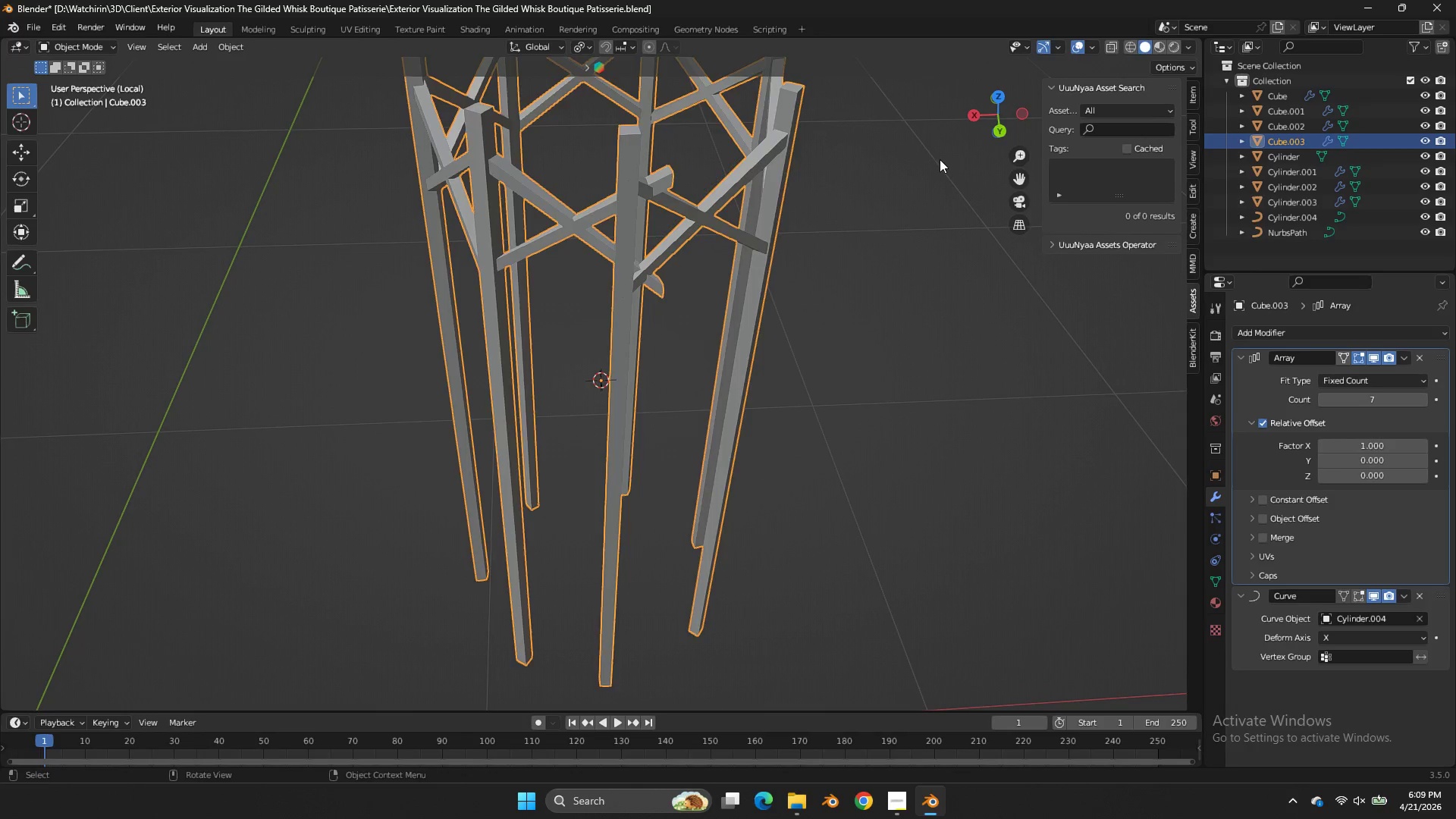 
key(Tab)
 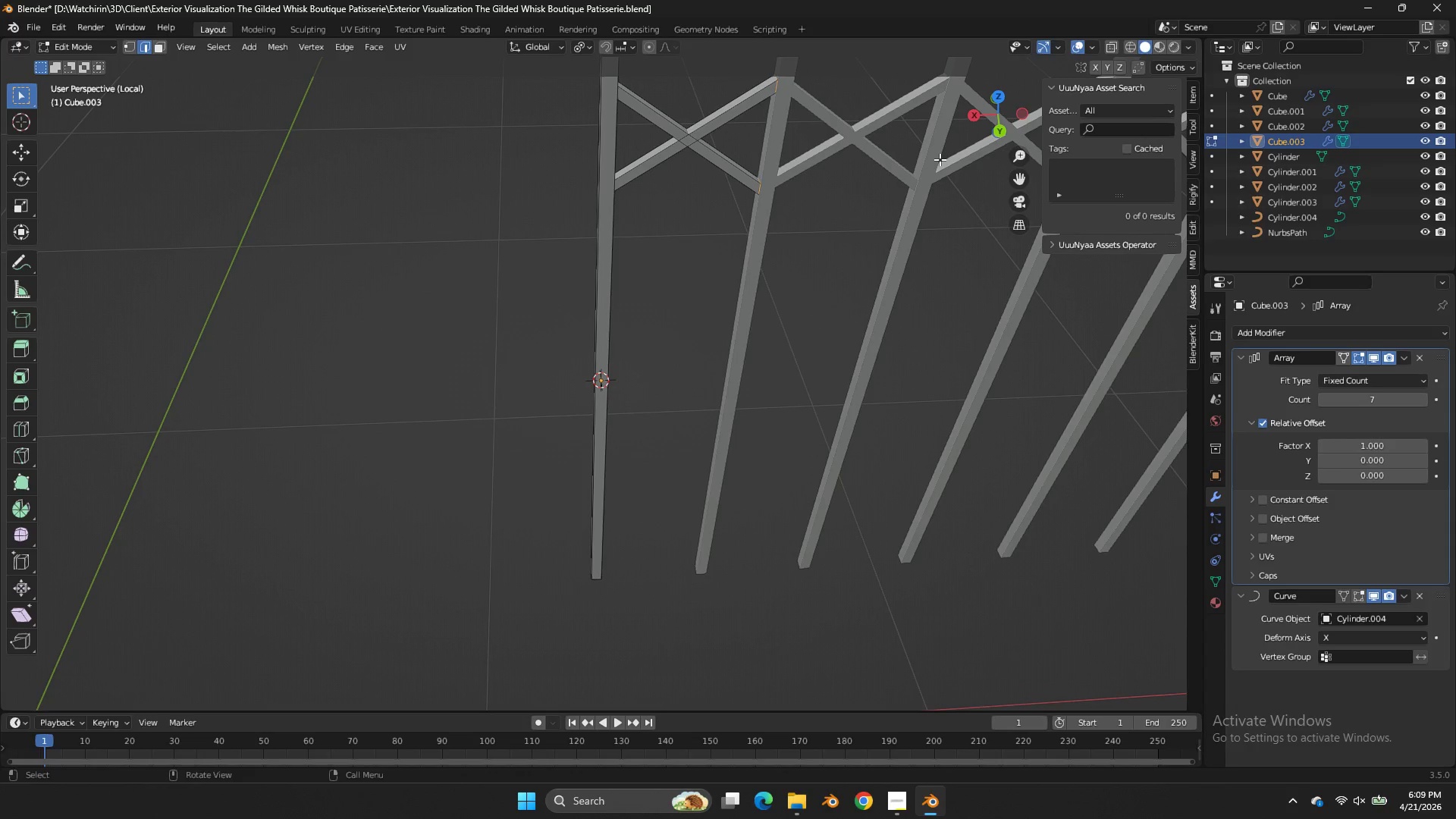 
key(Control+Z)
 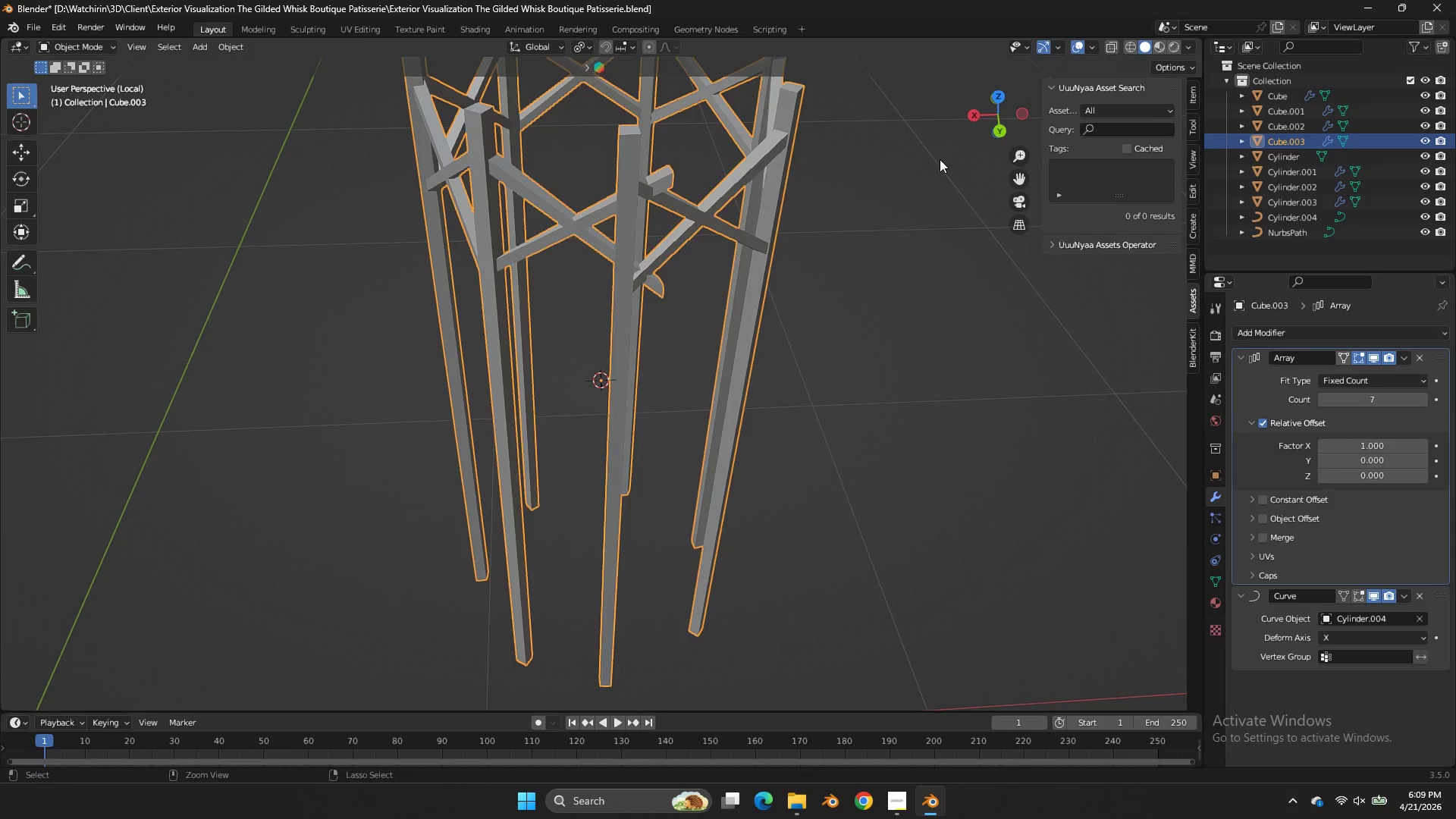 
key(Control+Z)
 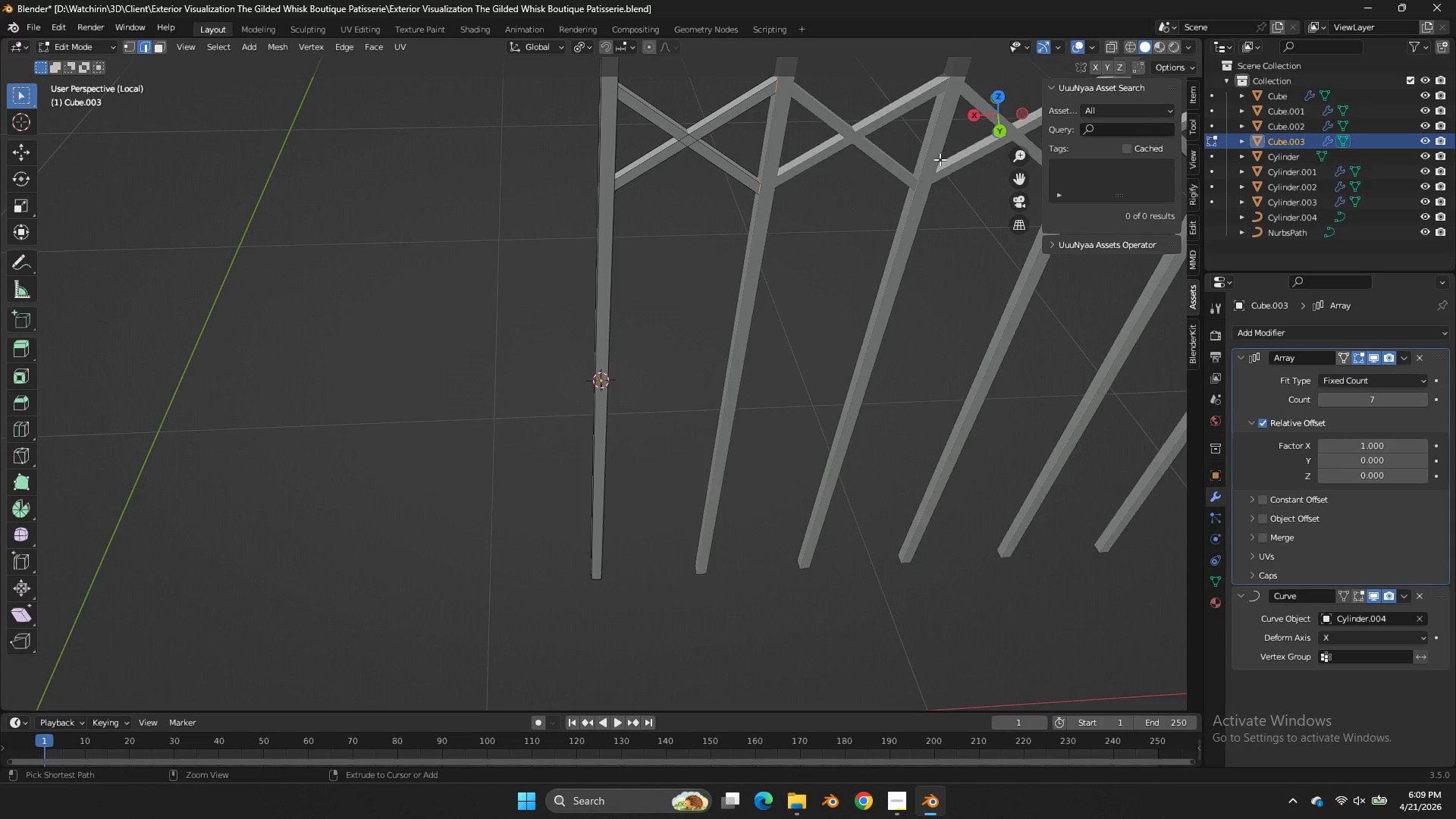 
key(Control+Z)
 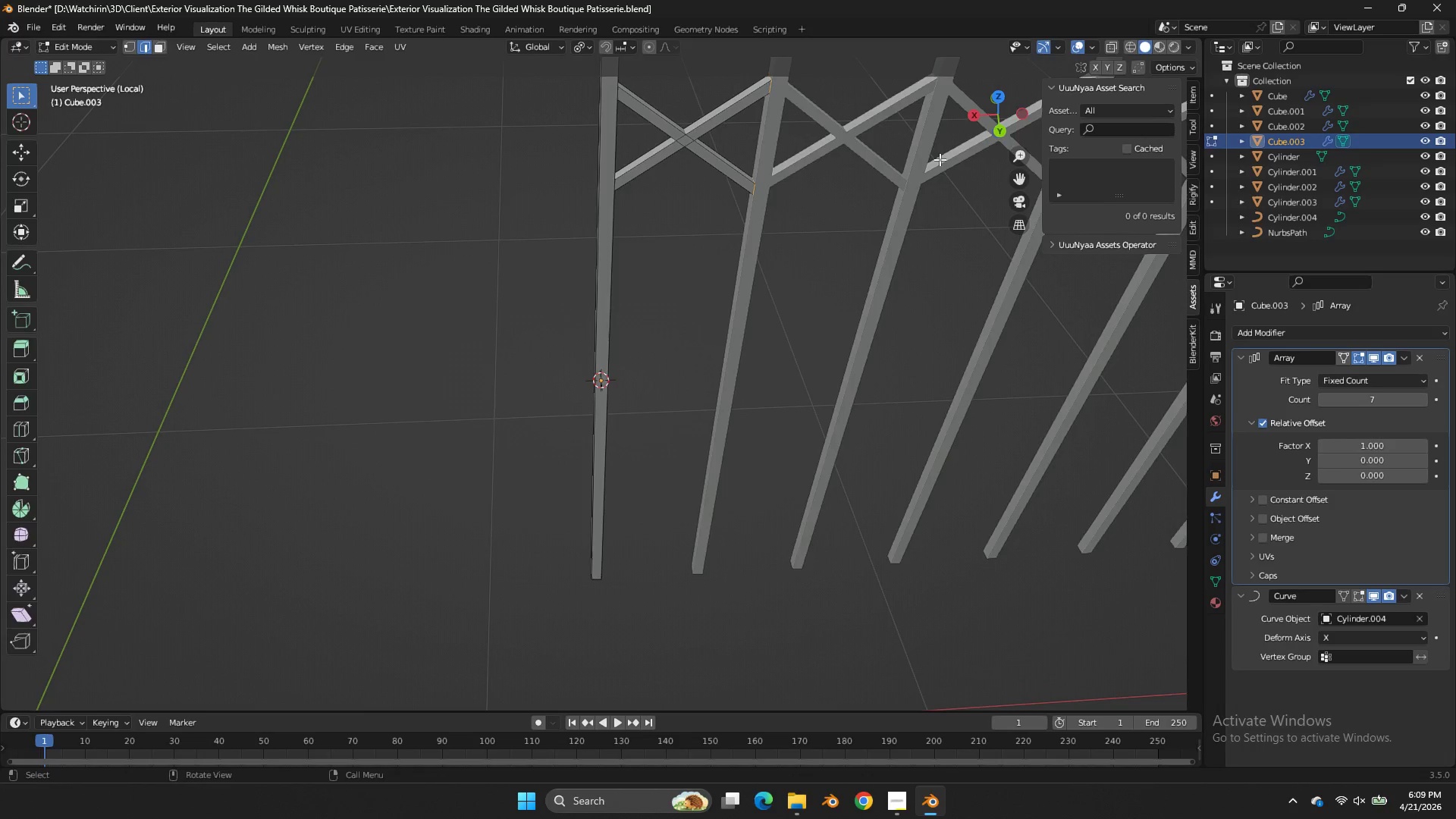 
key(Tab)
key(Tab)
type(gx)
 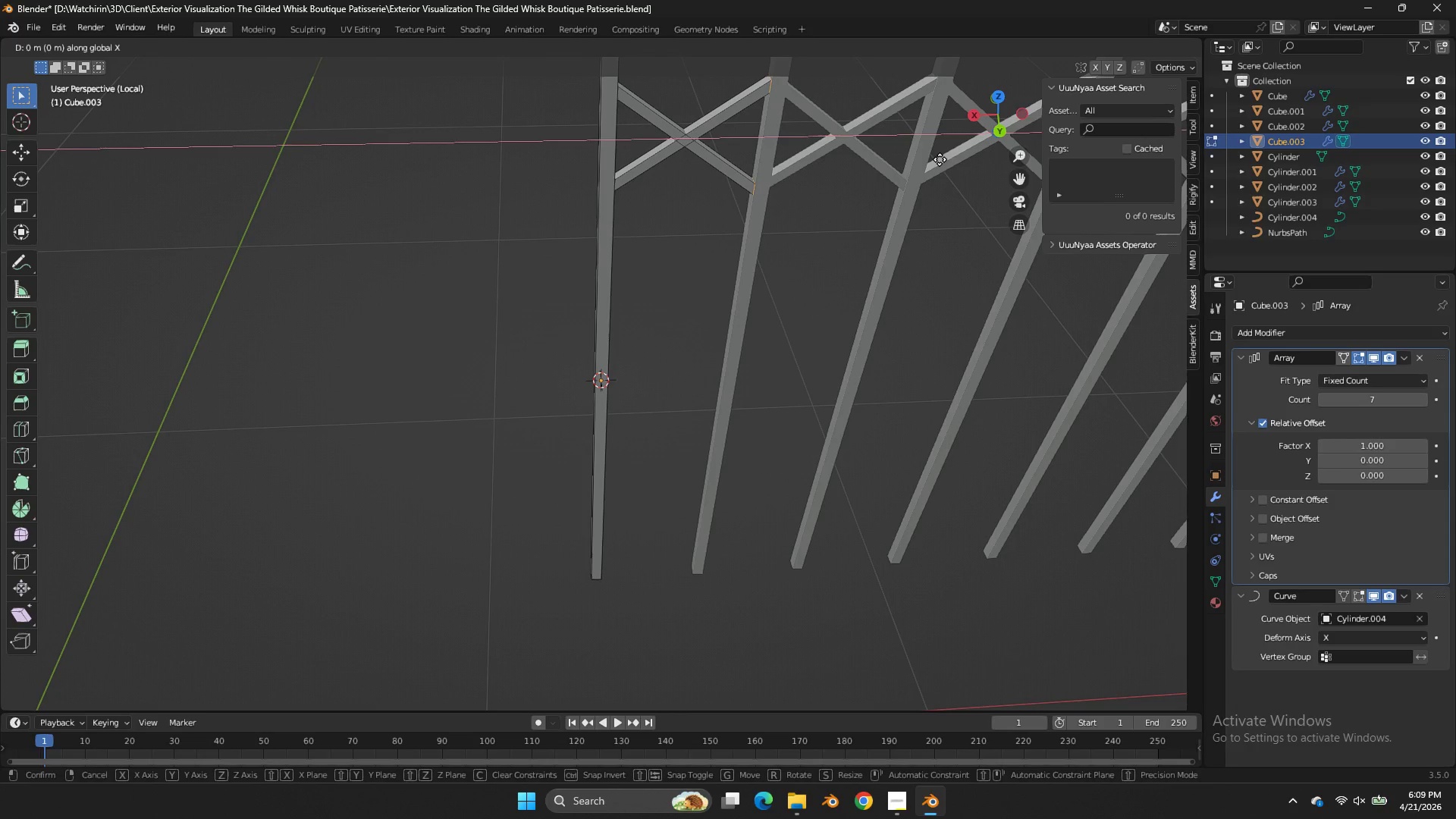 
hold_key(key=ShiftLeft, duration=0.72)
left_click([893, 154])
 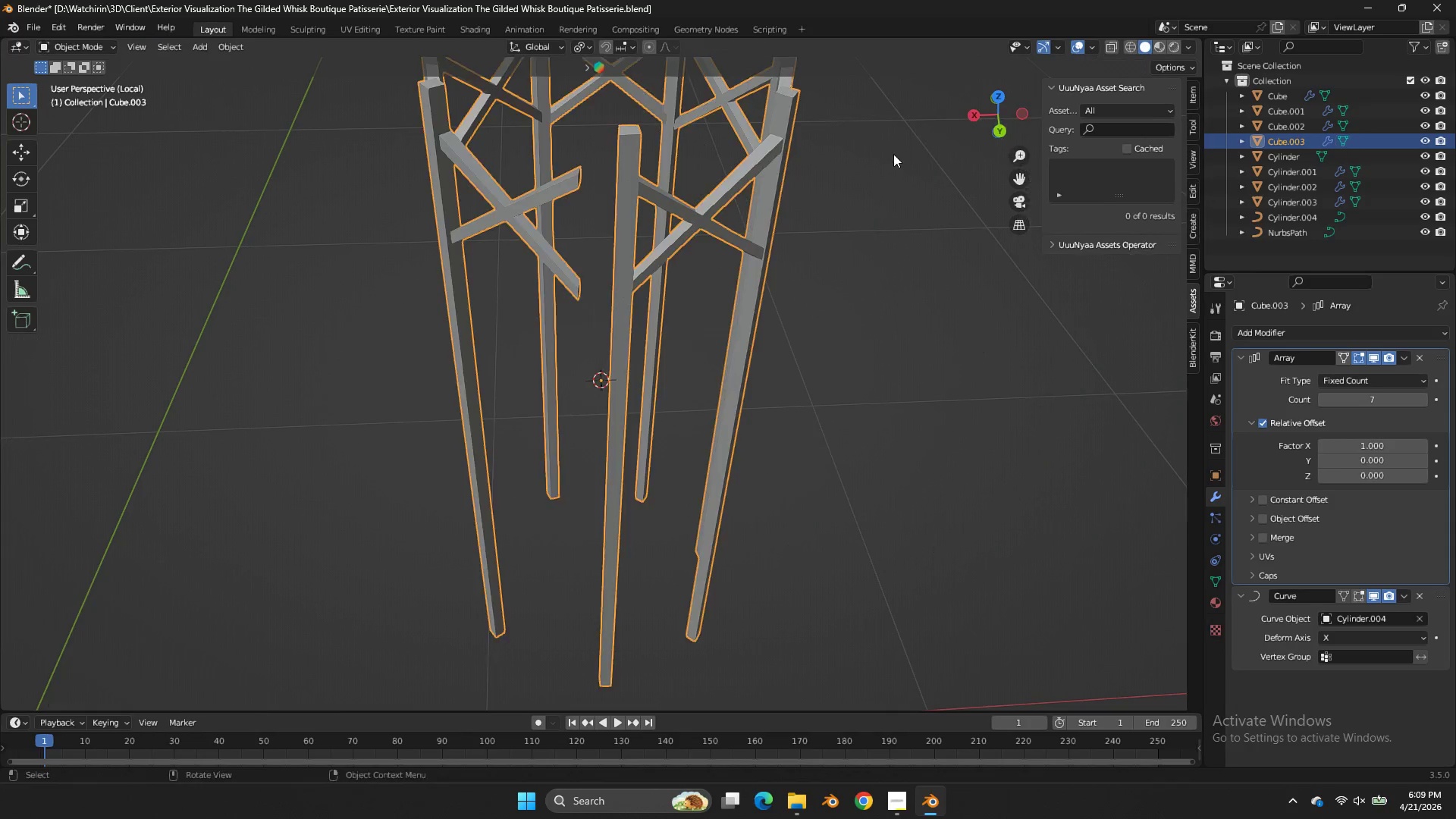 
key(Tab)
 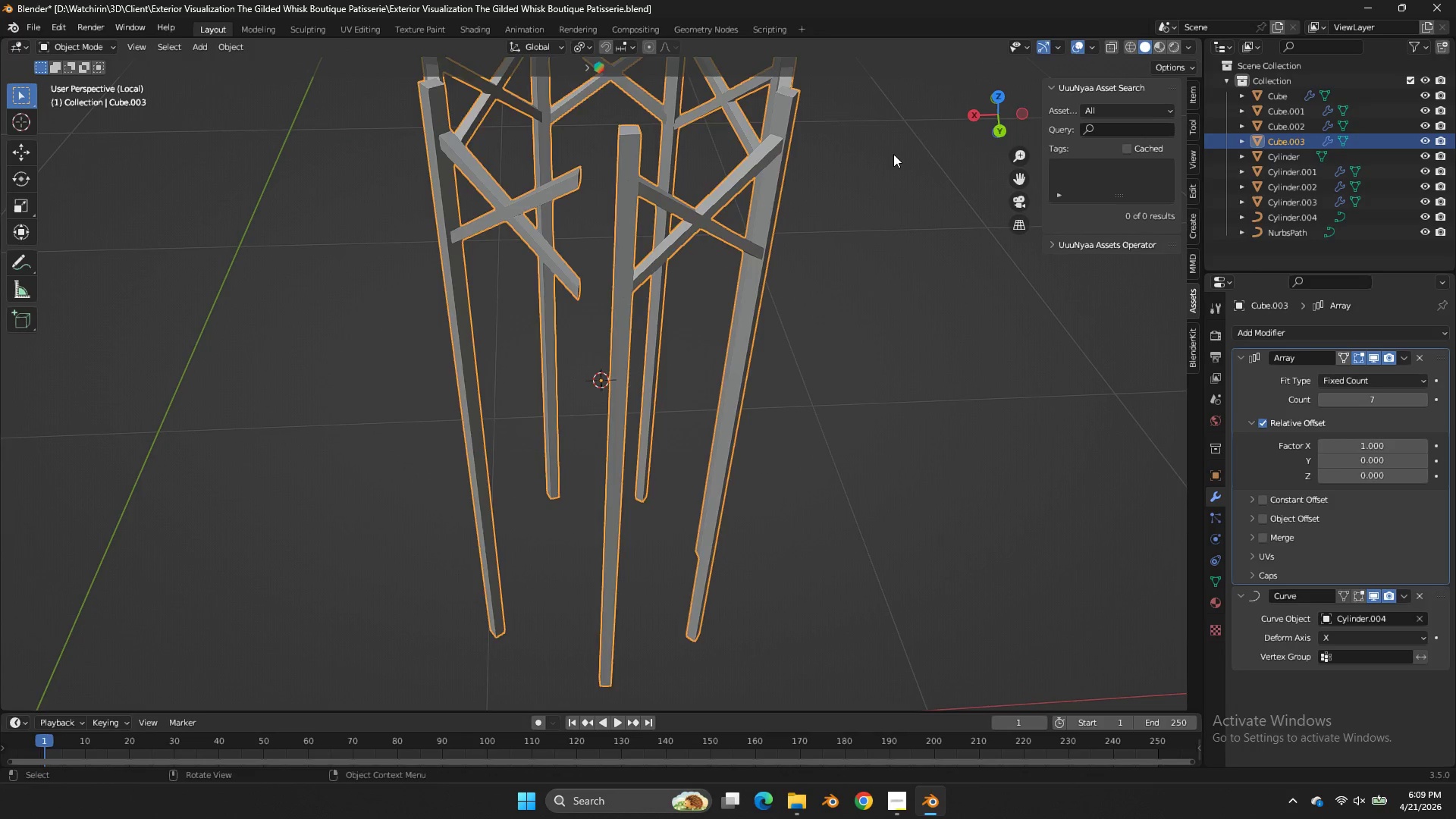 
key(Tab)
 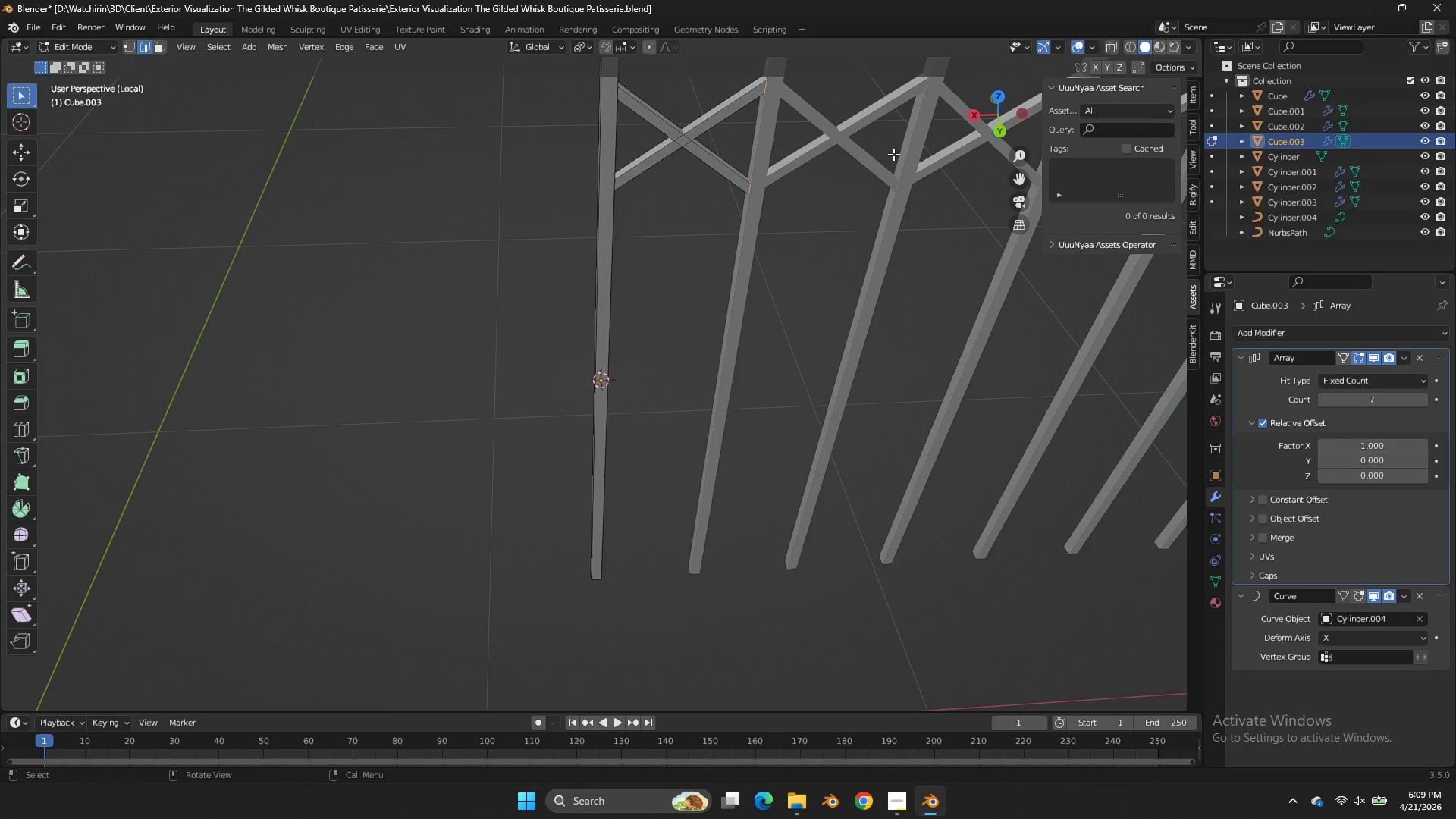 
key(Tab)
 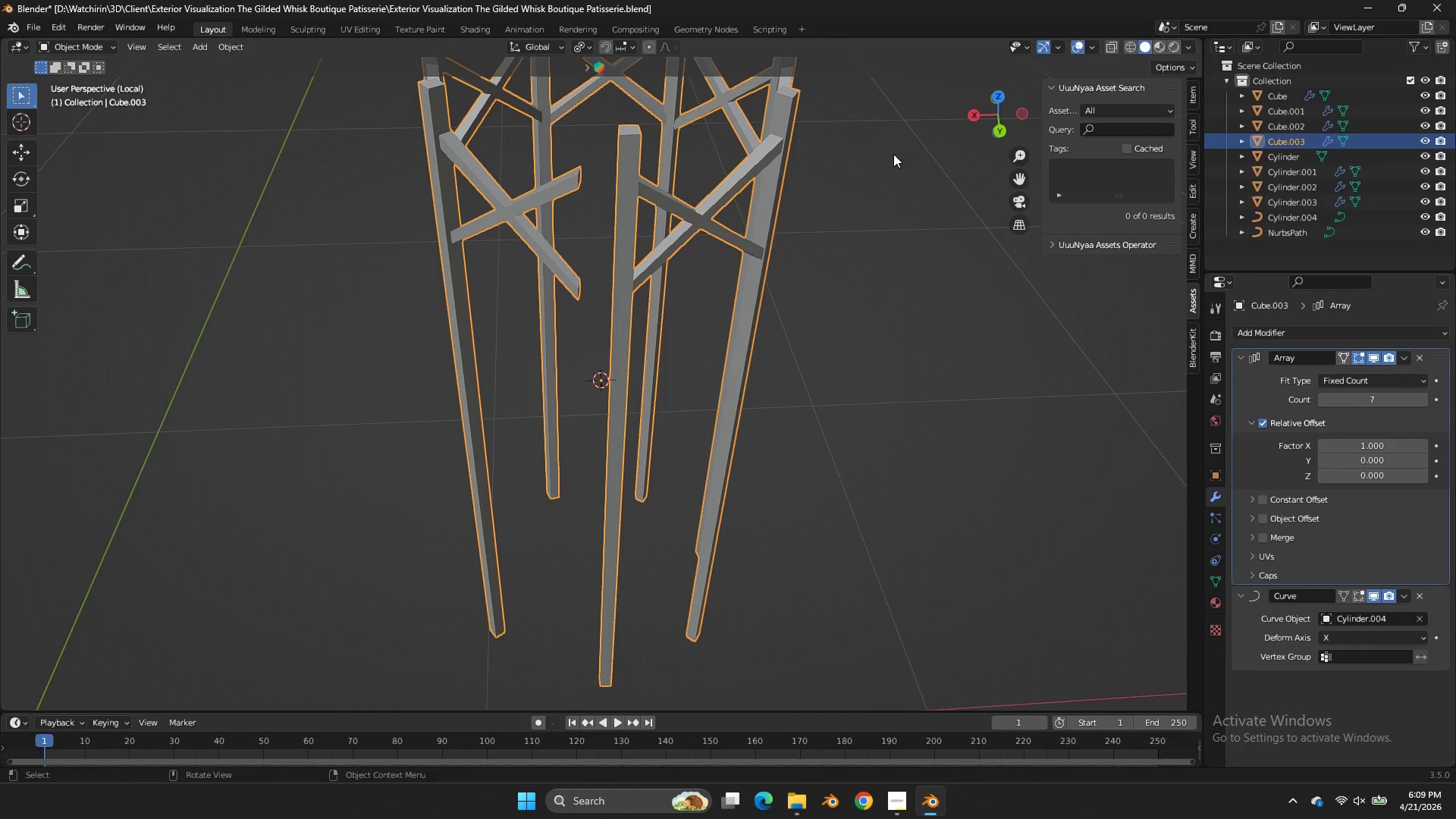 
key(Control+Z)
 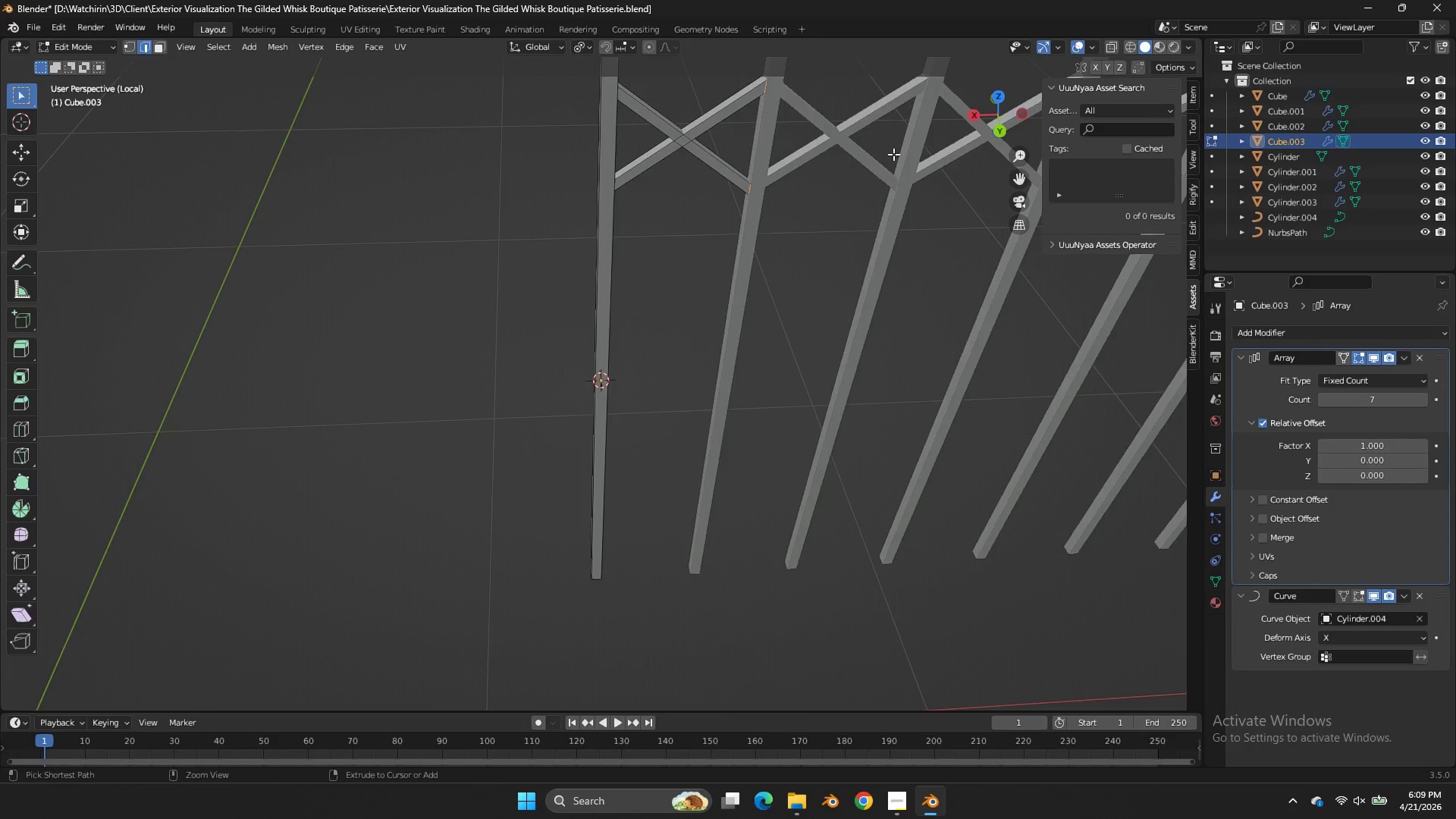 
key(Control+Z)
 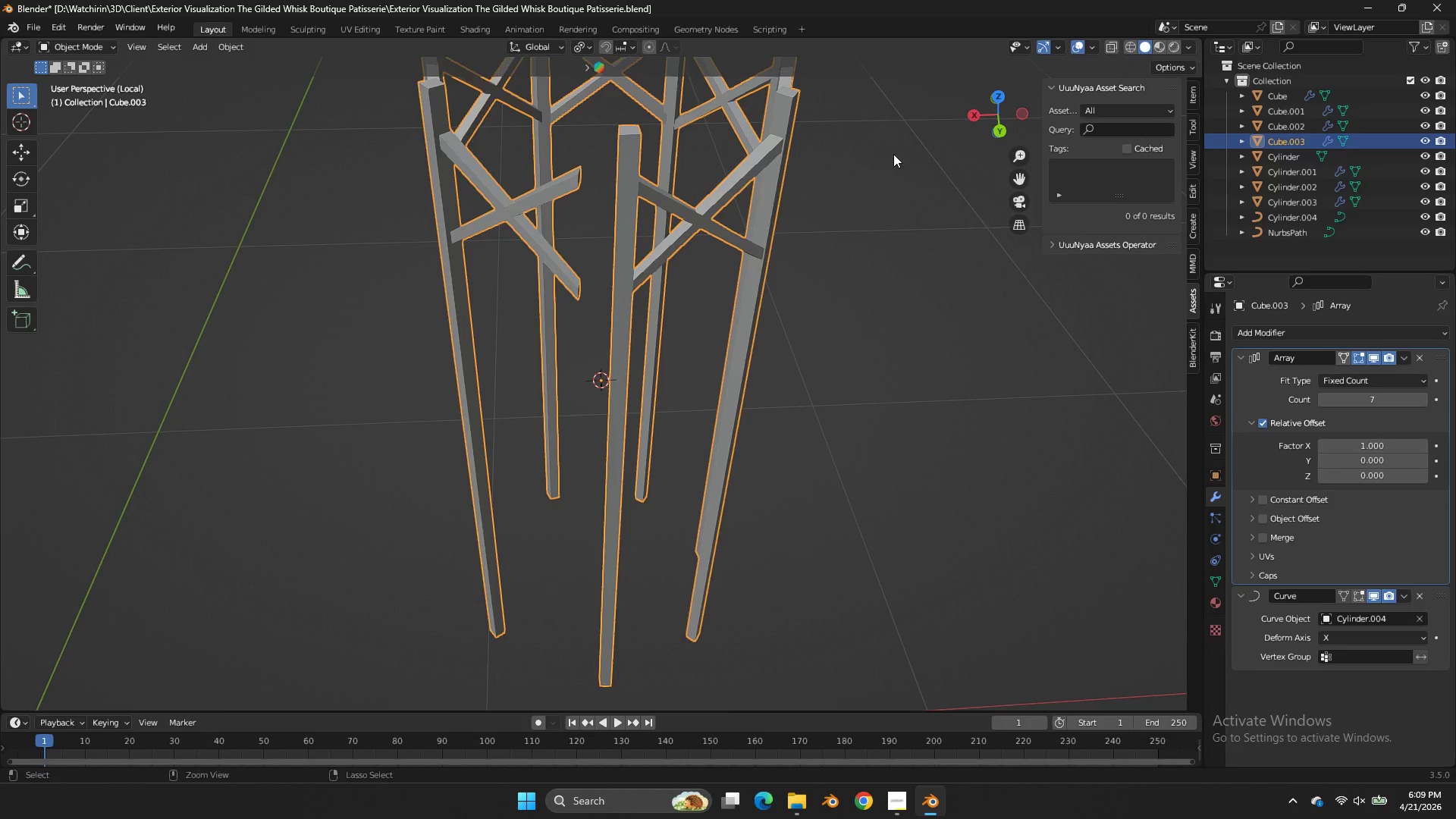 
key(Control+Z)
 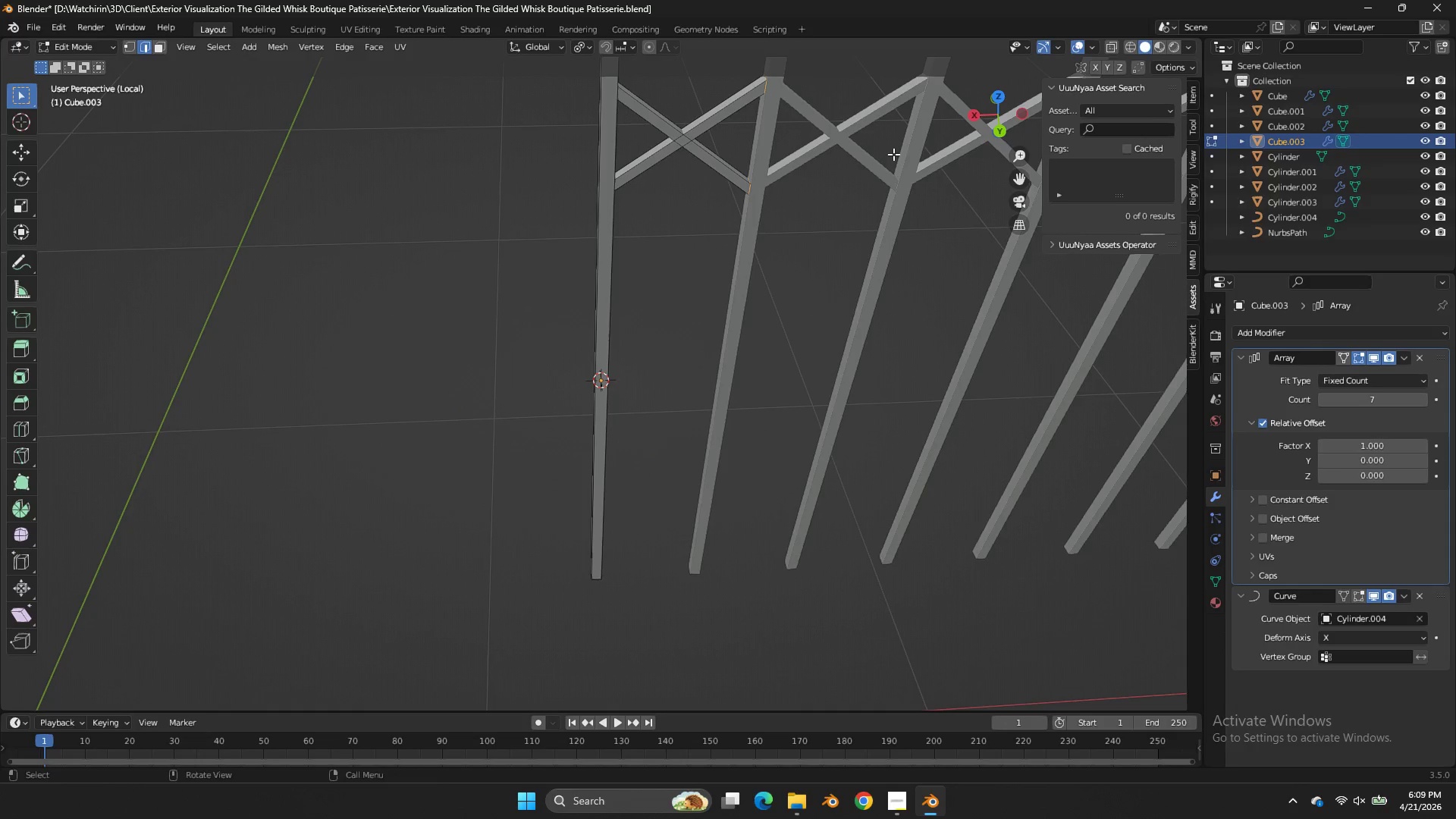 
key(Control+Z)
 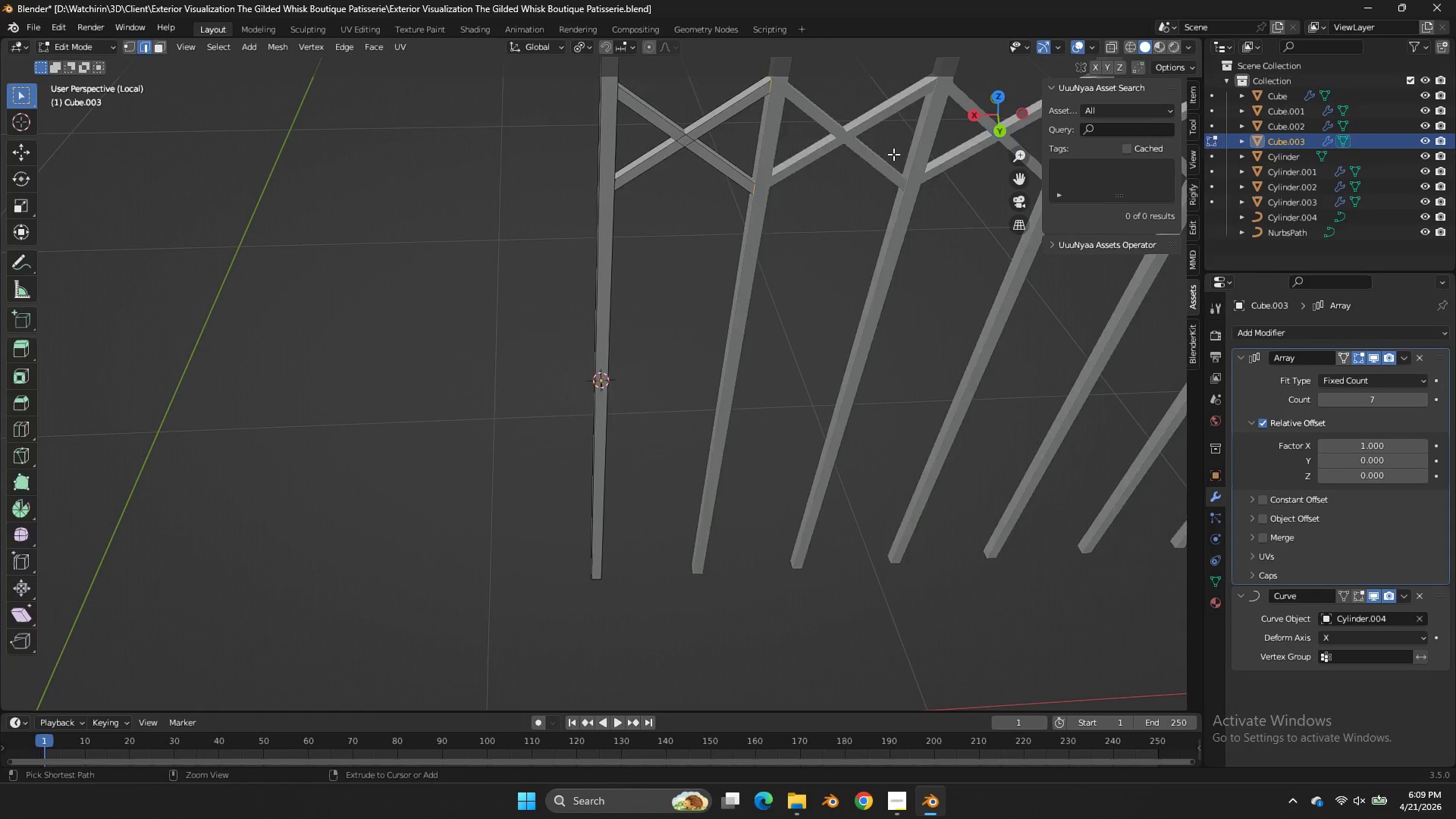 
key(Control+Z)
 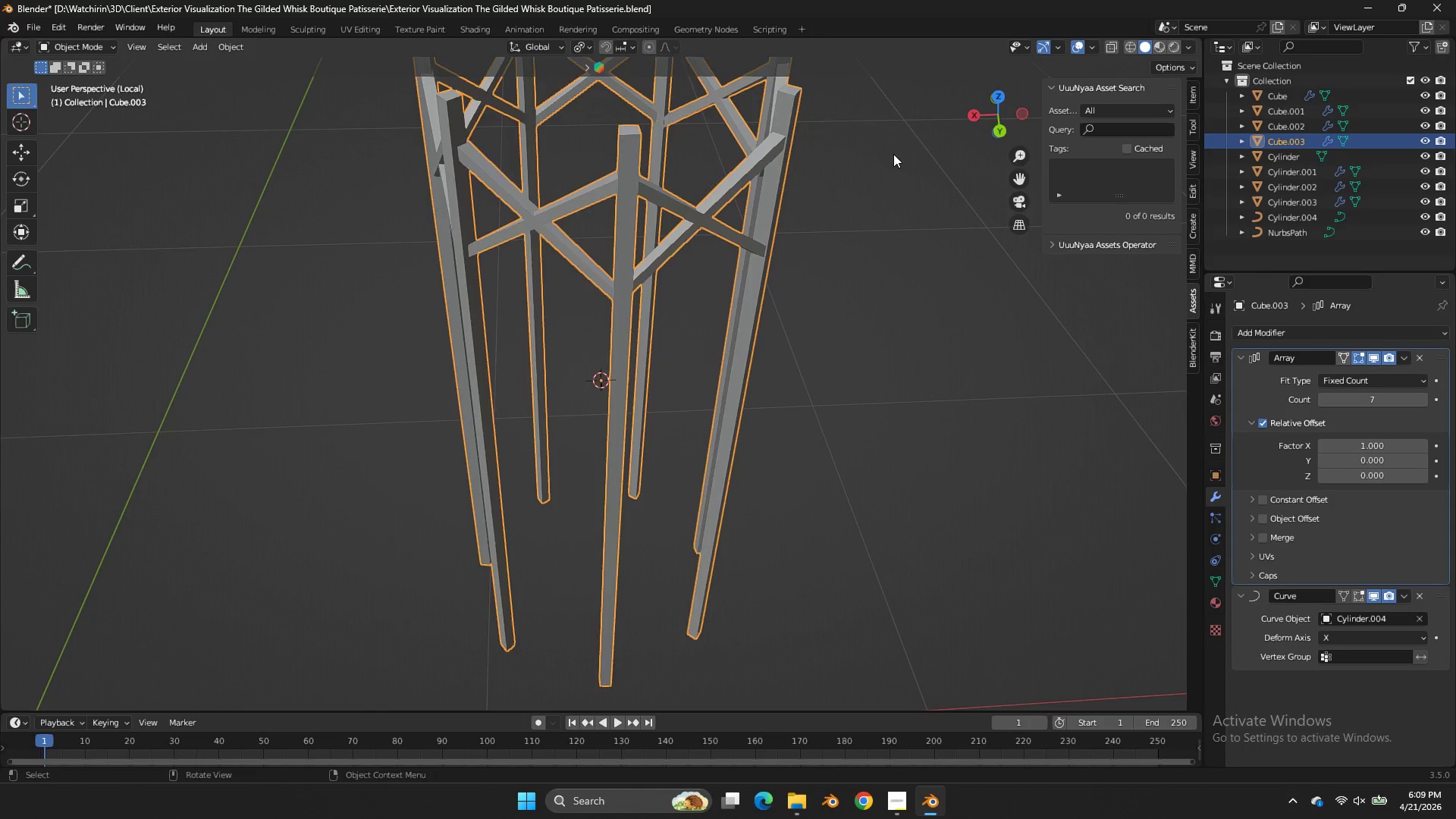 
key(Tab)
 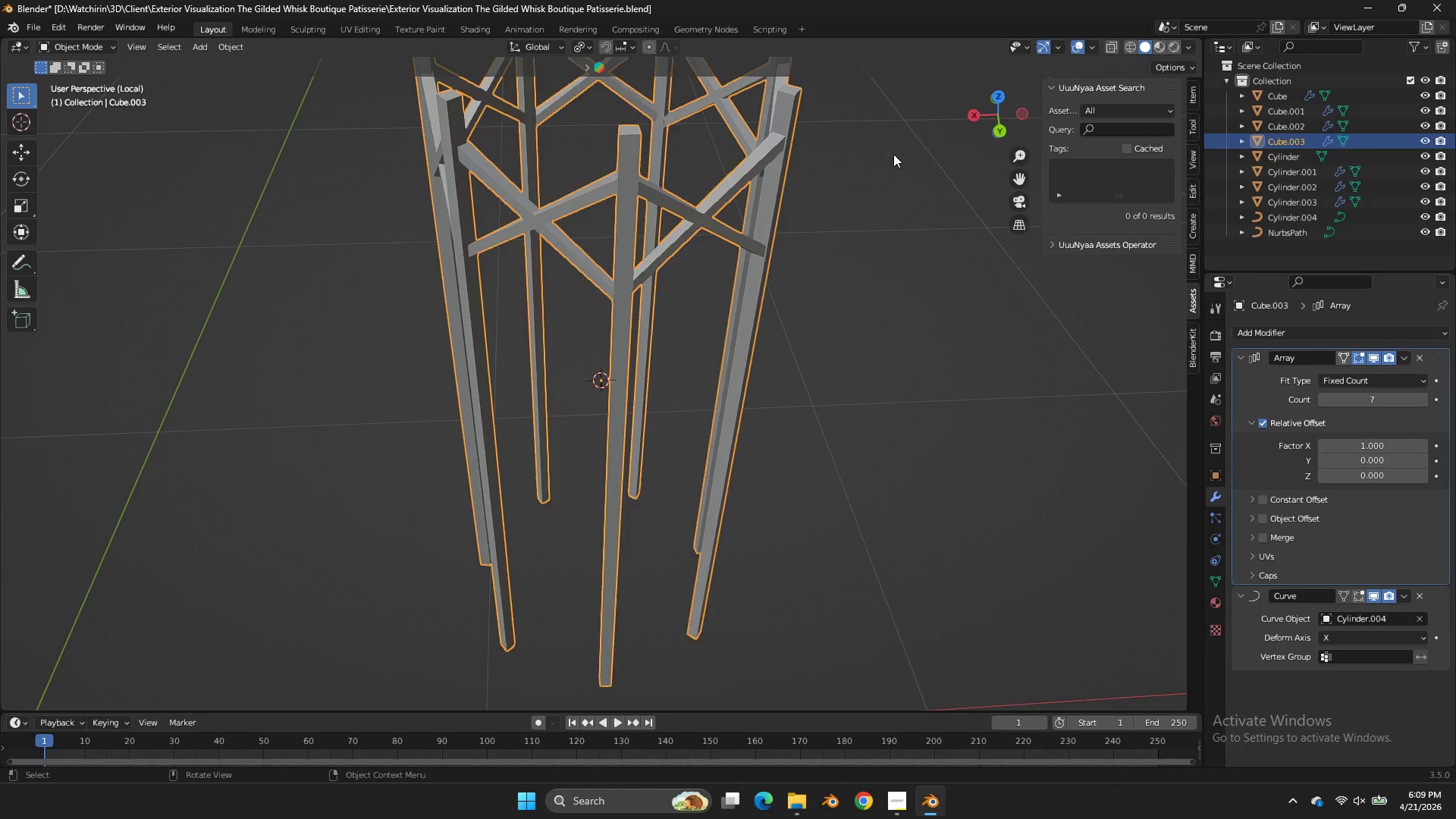 
key(Tab)
 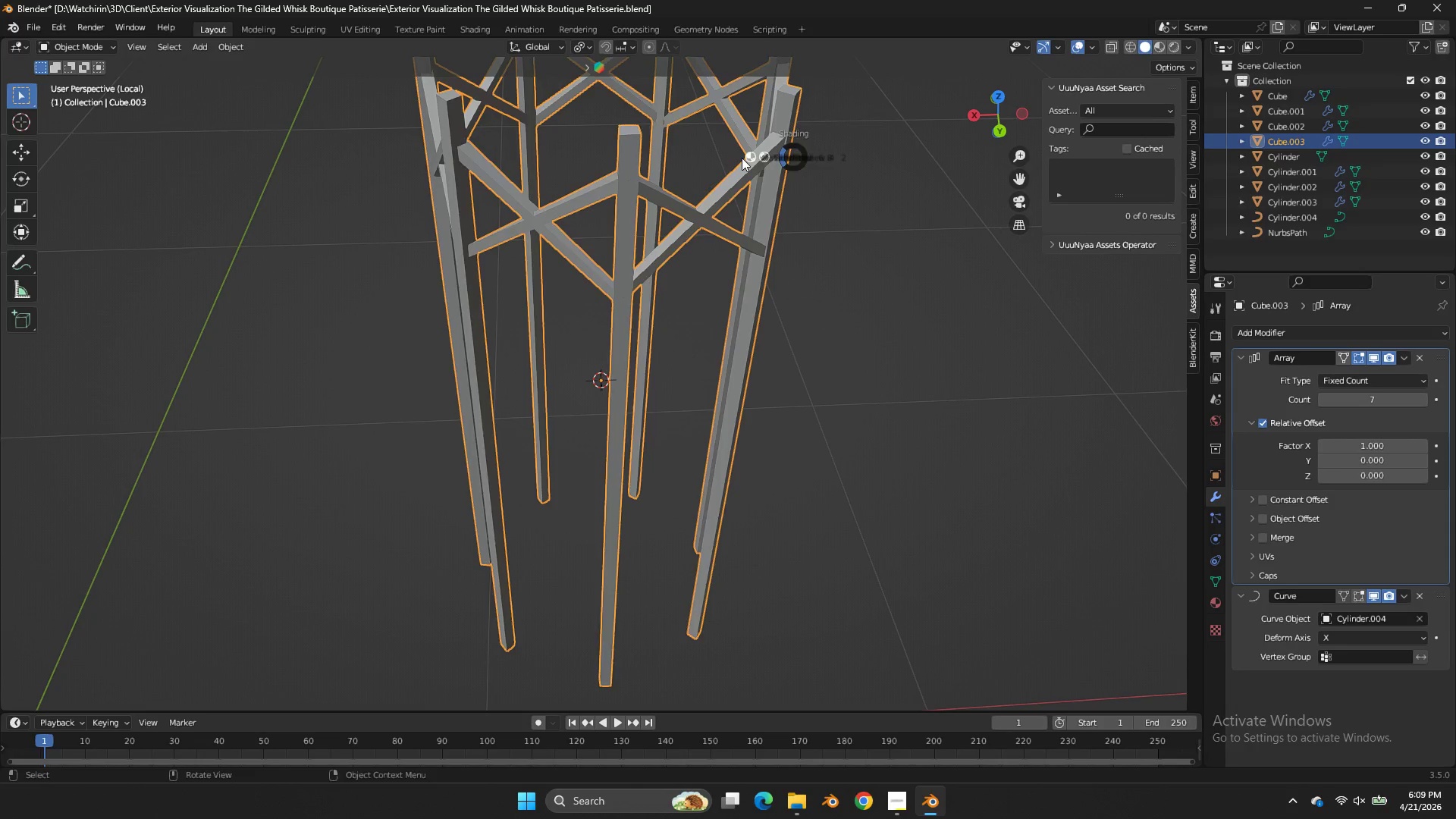 
key(Z)
 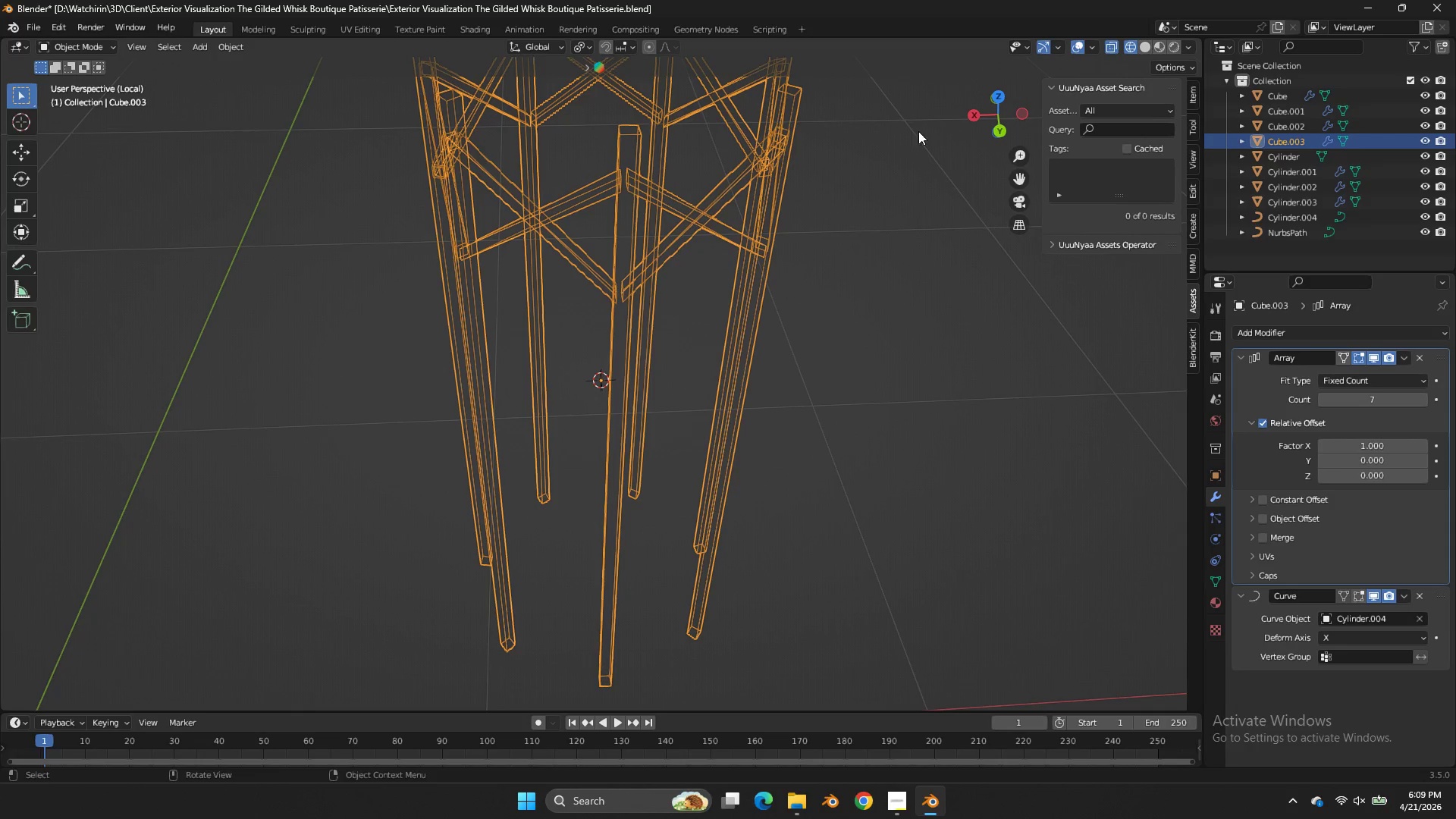 
left_click_drag(start_coordinate=[967, 108], to_coordinate=[937, 118])
 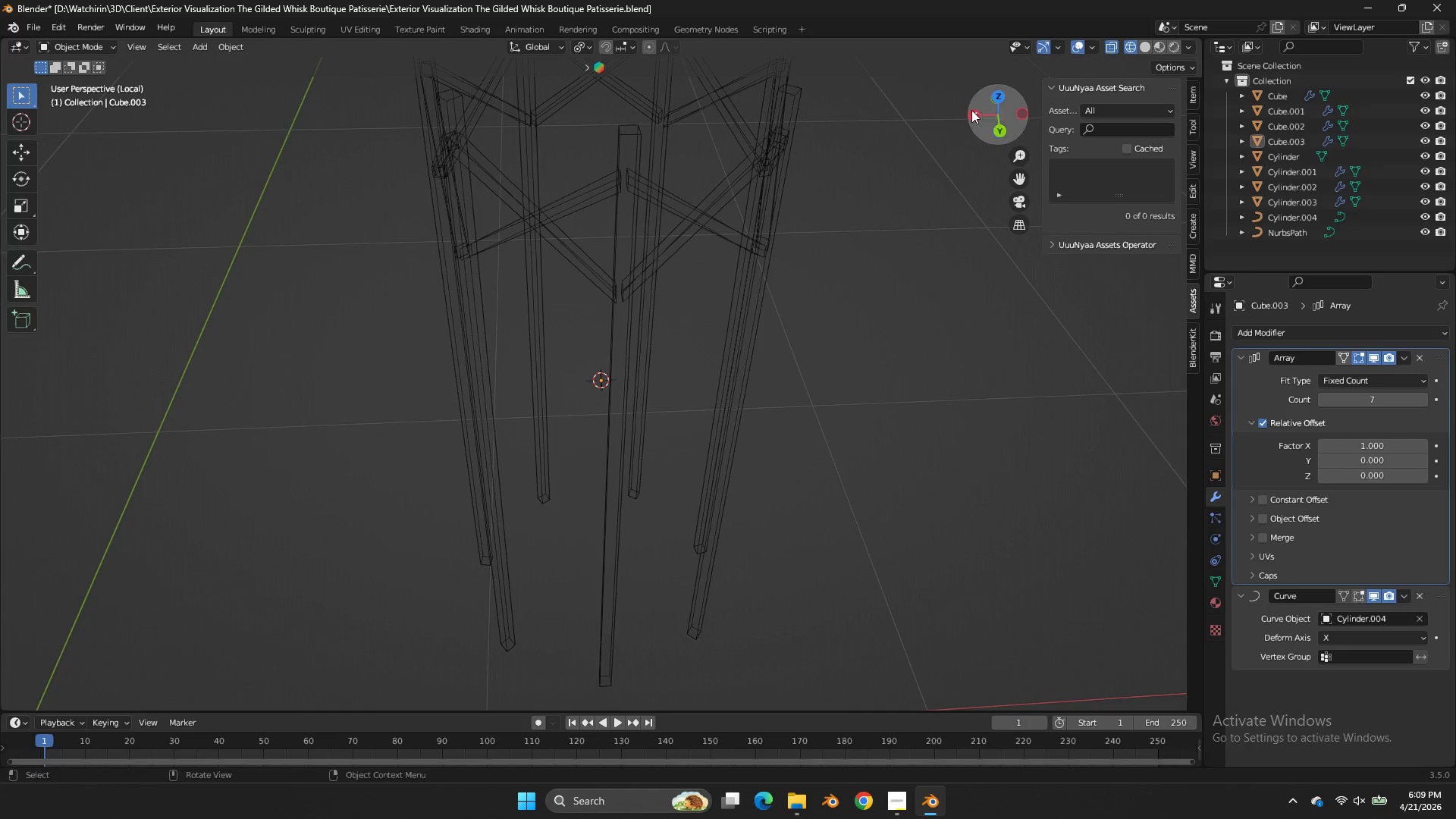 
left_click_drag(start_coordinate=[971, 110], to_coordinate=[859, 115])
 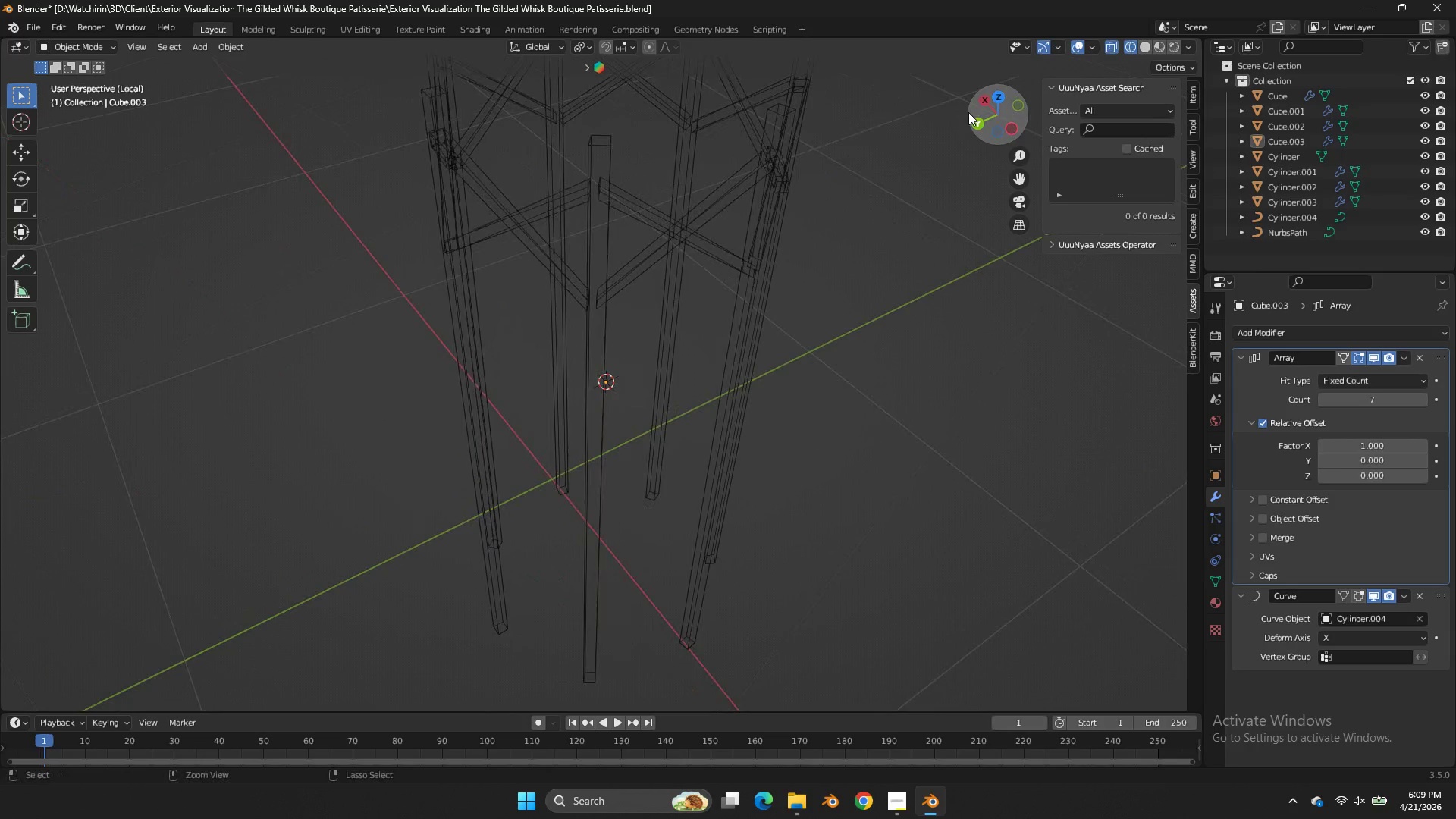 
key(Control+ControlLeft)
 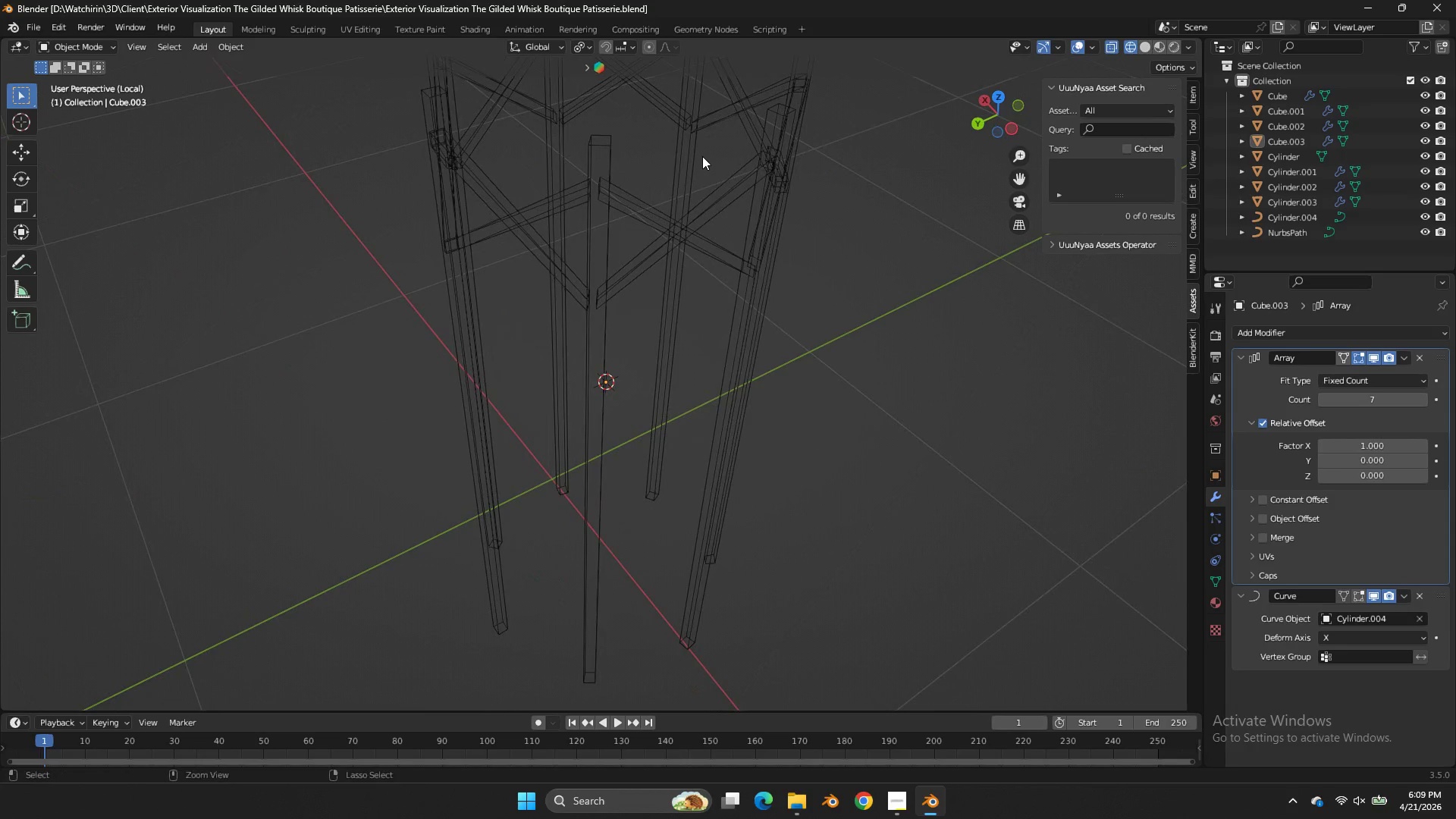 
key(Control+S)
 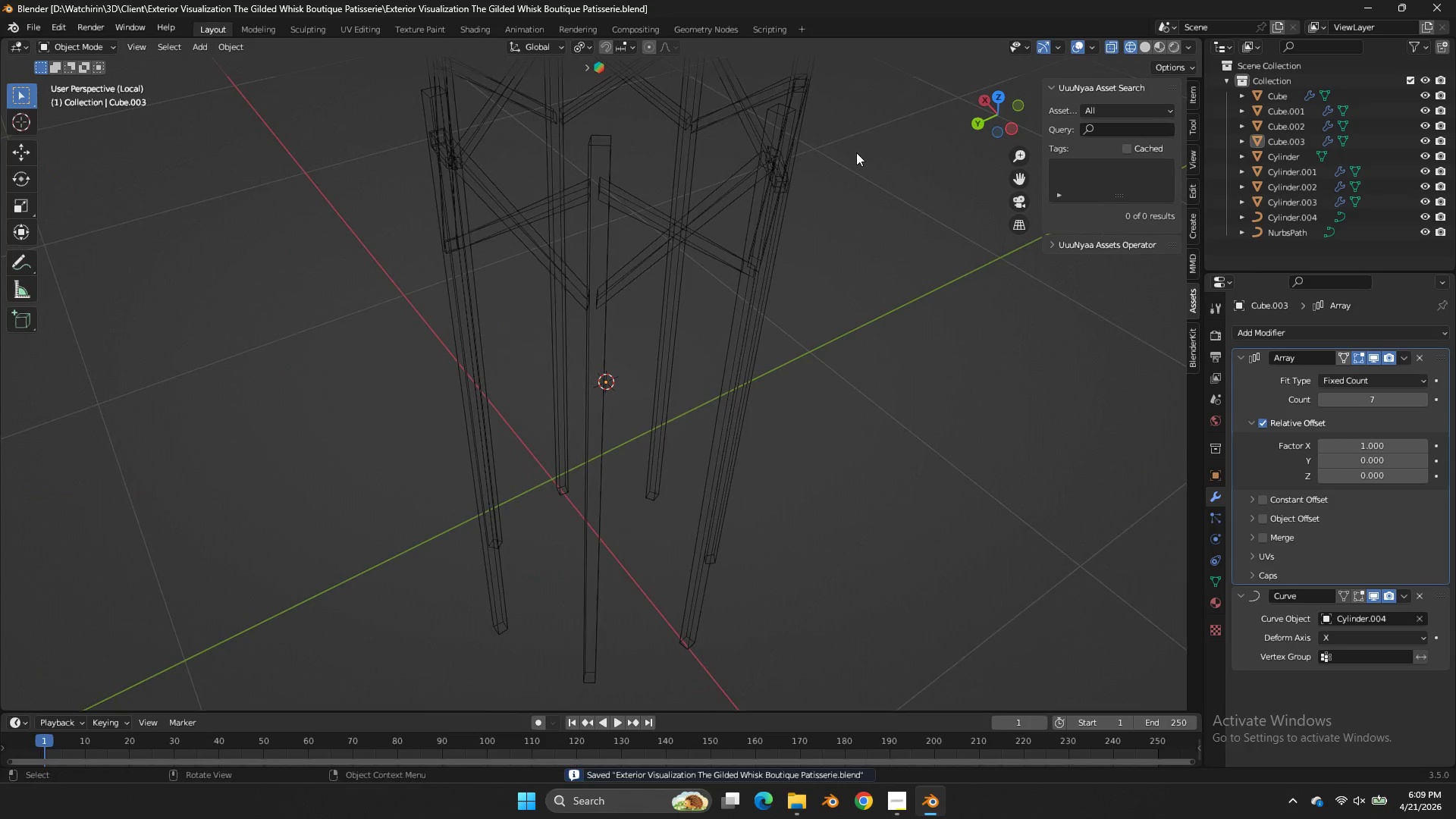 
key(Z)
 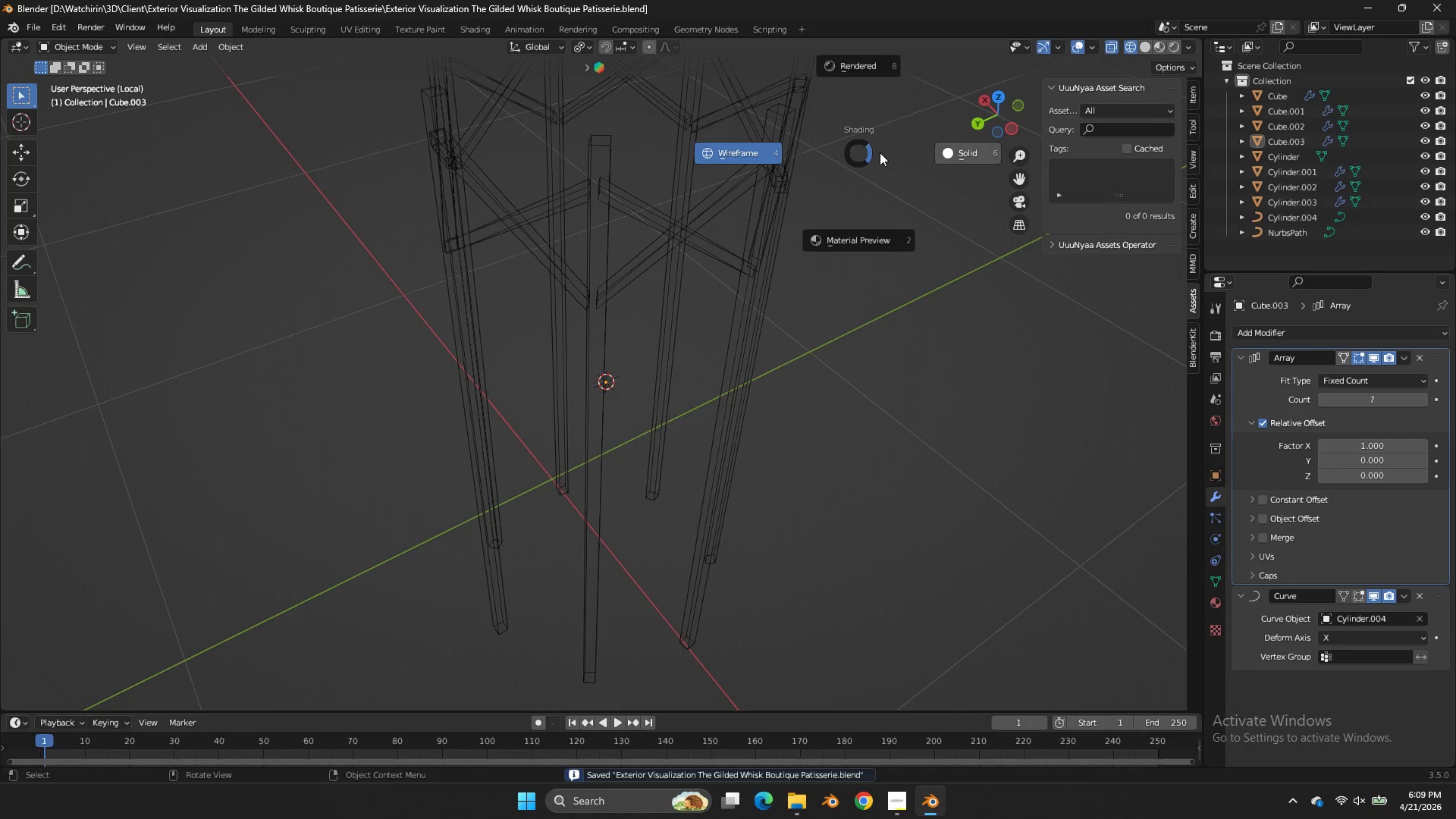 
left_click([952, 163])
 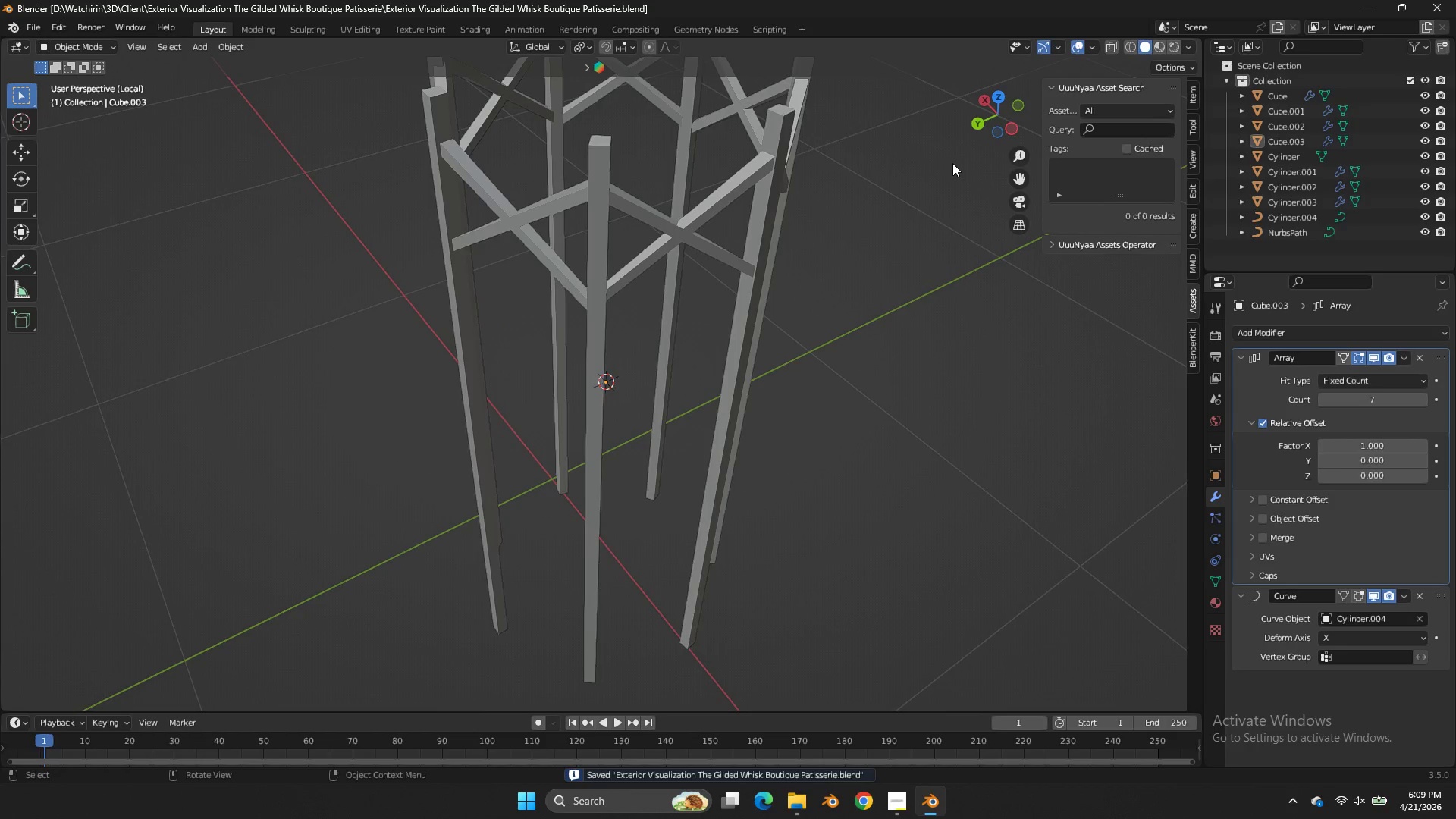 
scroll: coordinate [880, 152], scroll_direction: down, amount: 3.0
 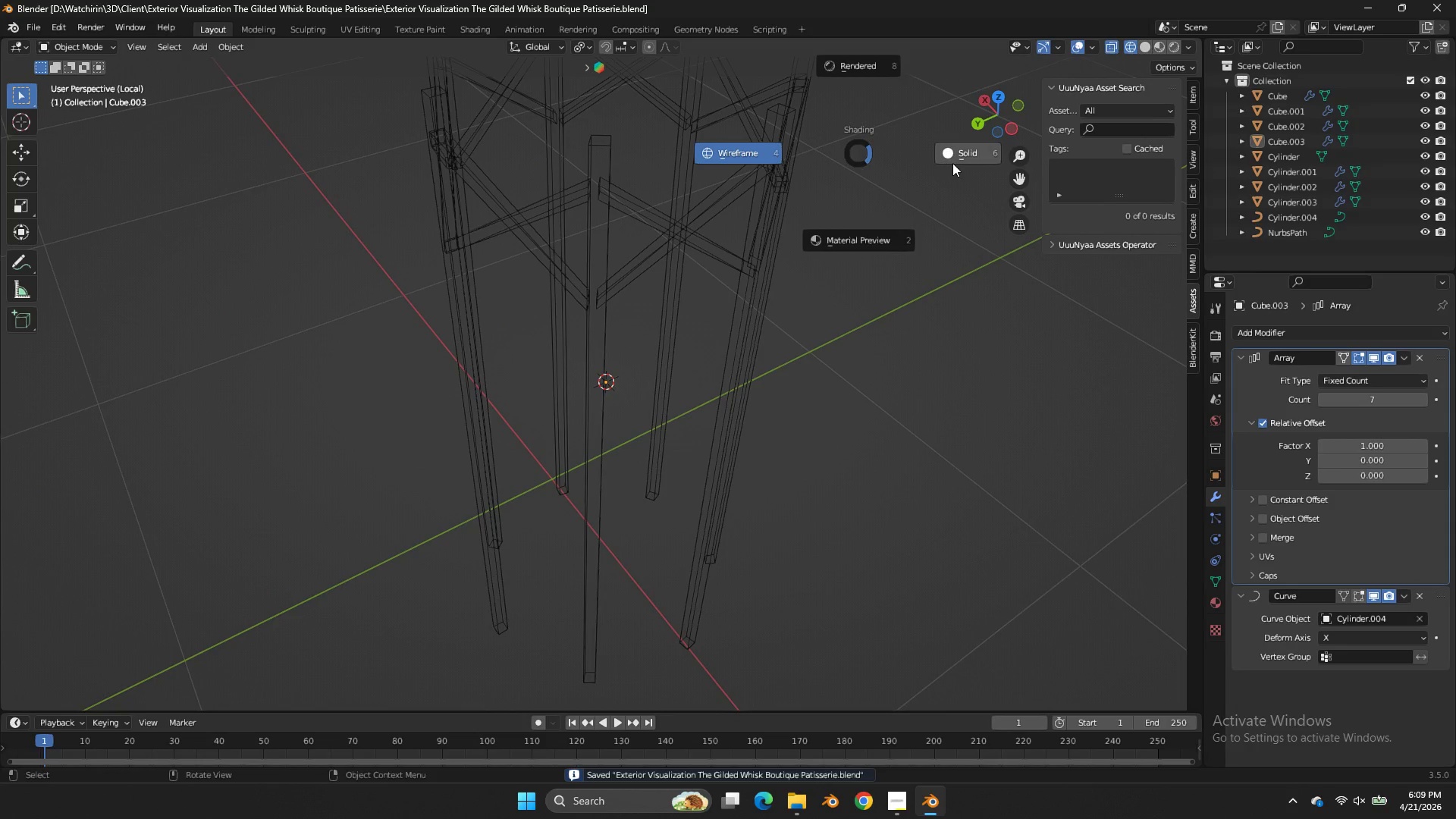 
key(Tab)
 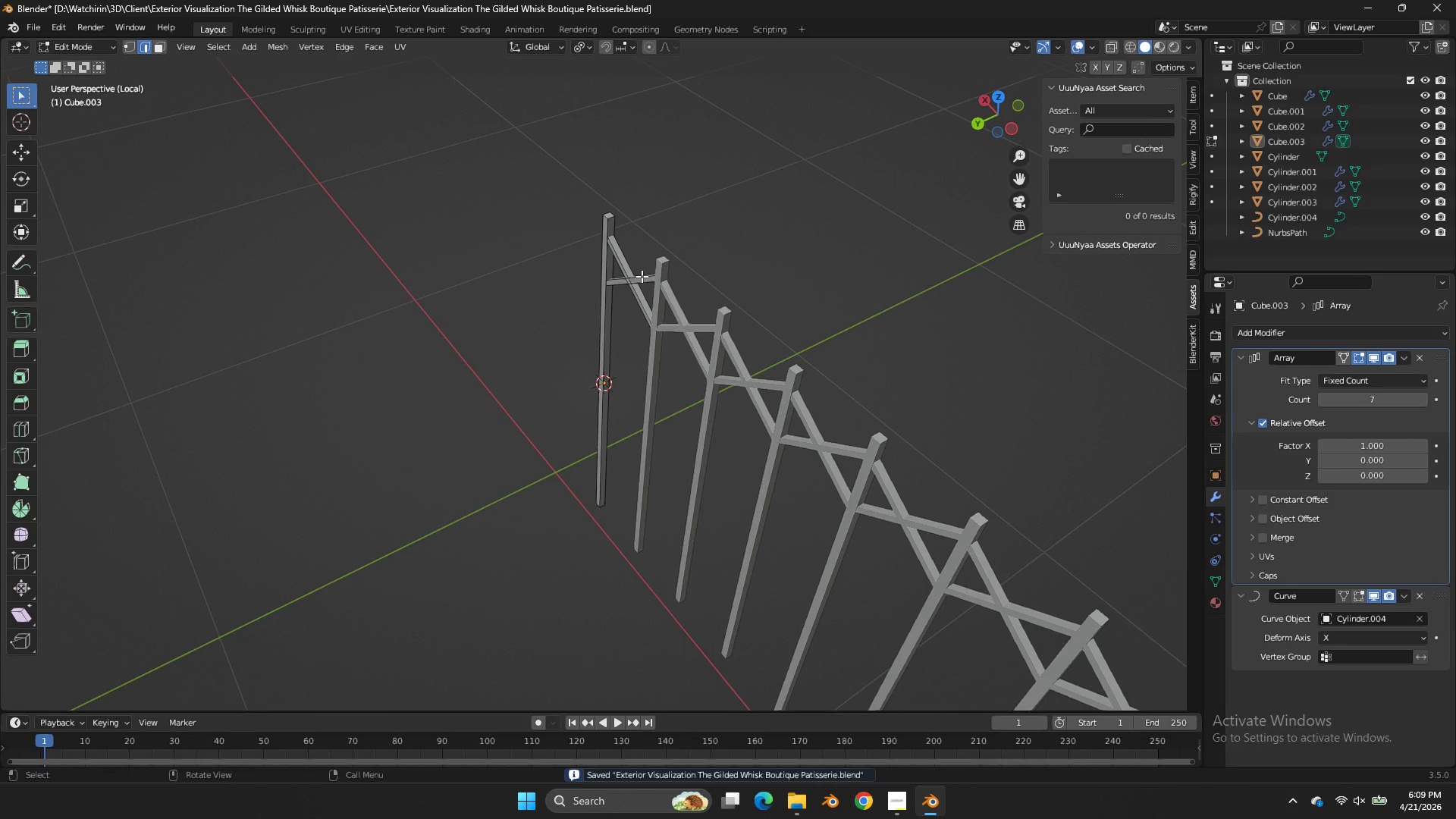 
scroll: coordinate [952, 163], scroll_direction: down, amount: 3.0
 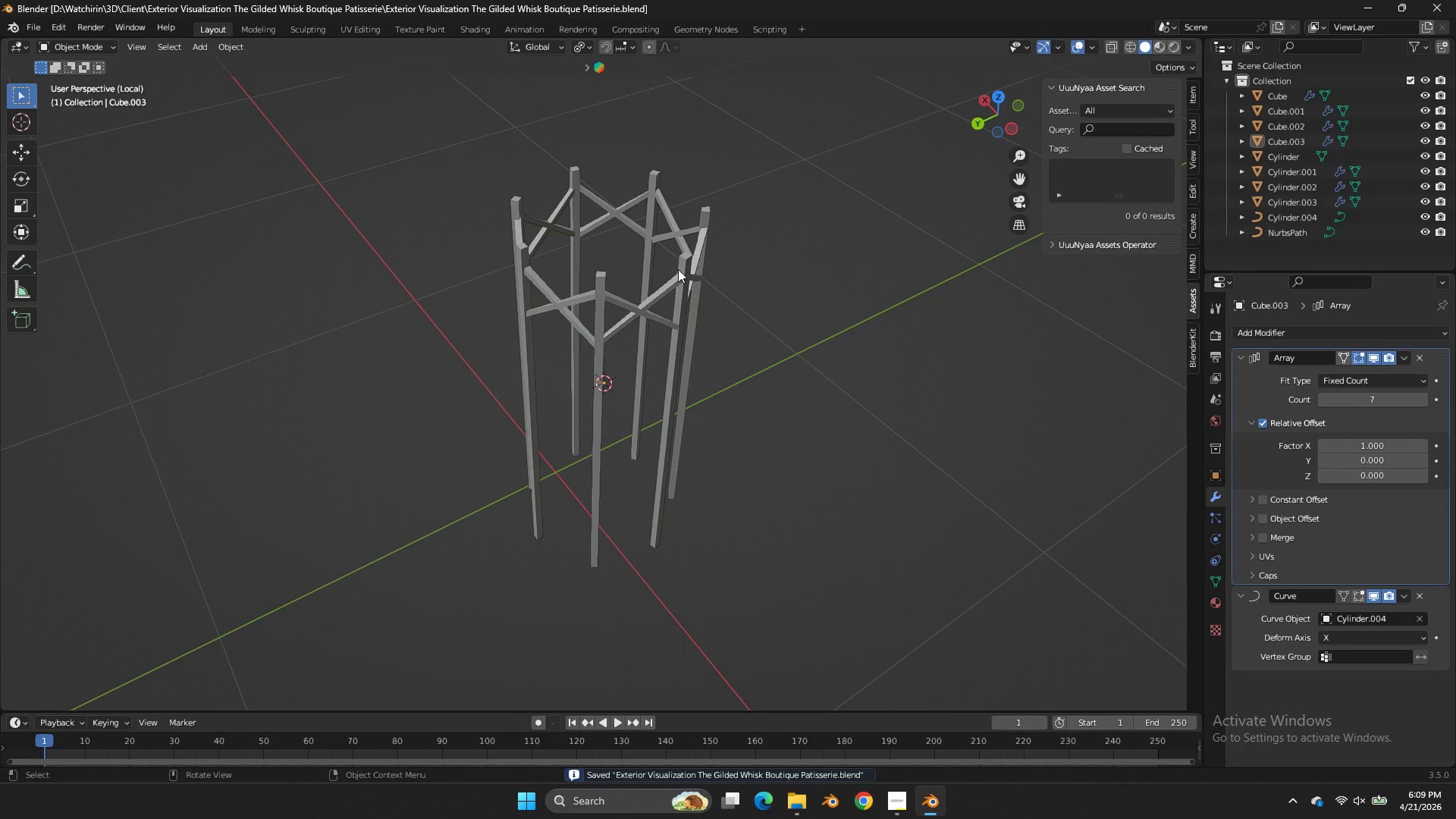 
left_click([634, 272])
 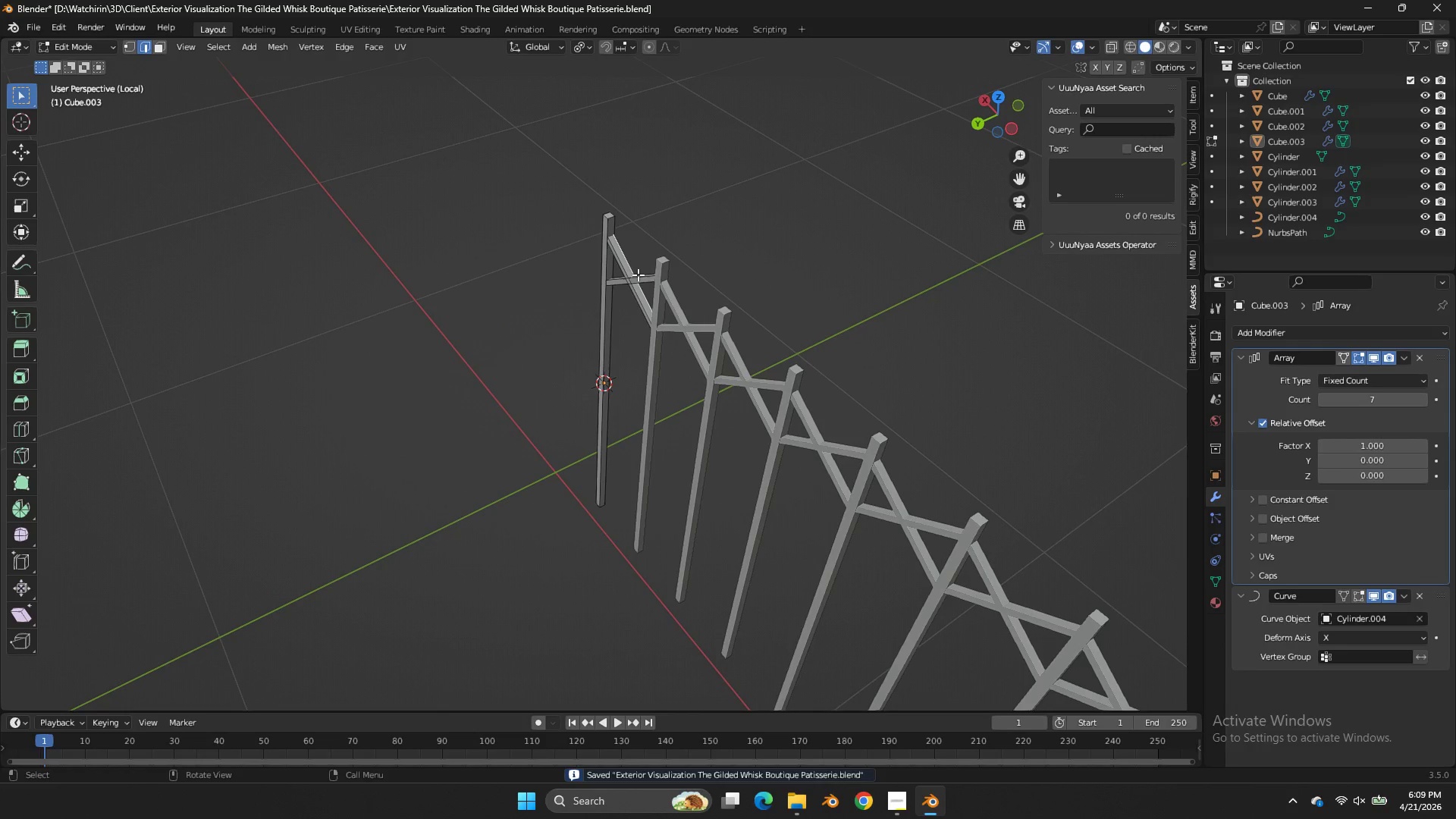 
left_click([640, 275])
 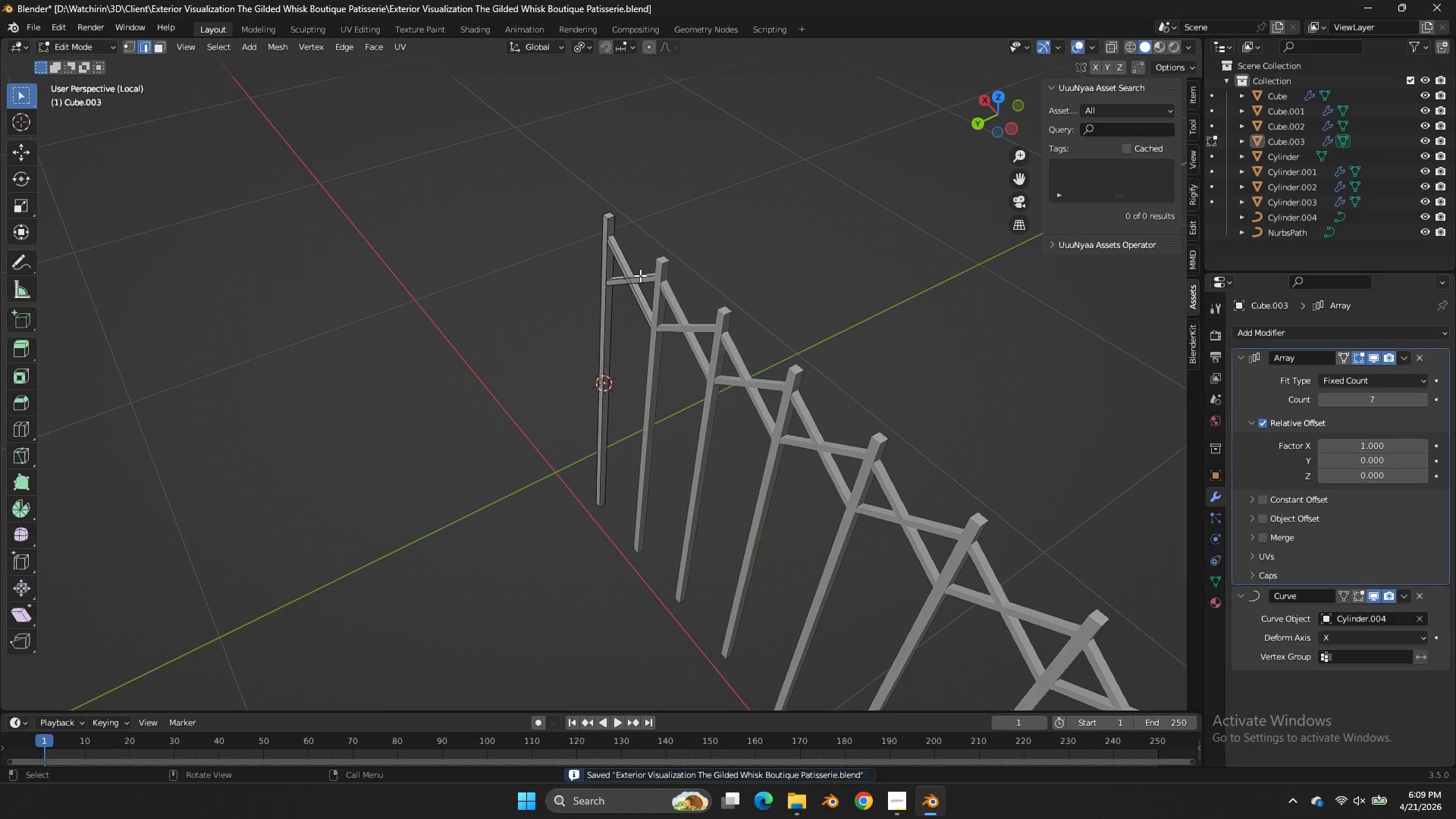 
type(ll)
 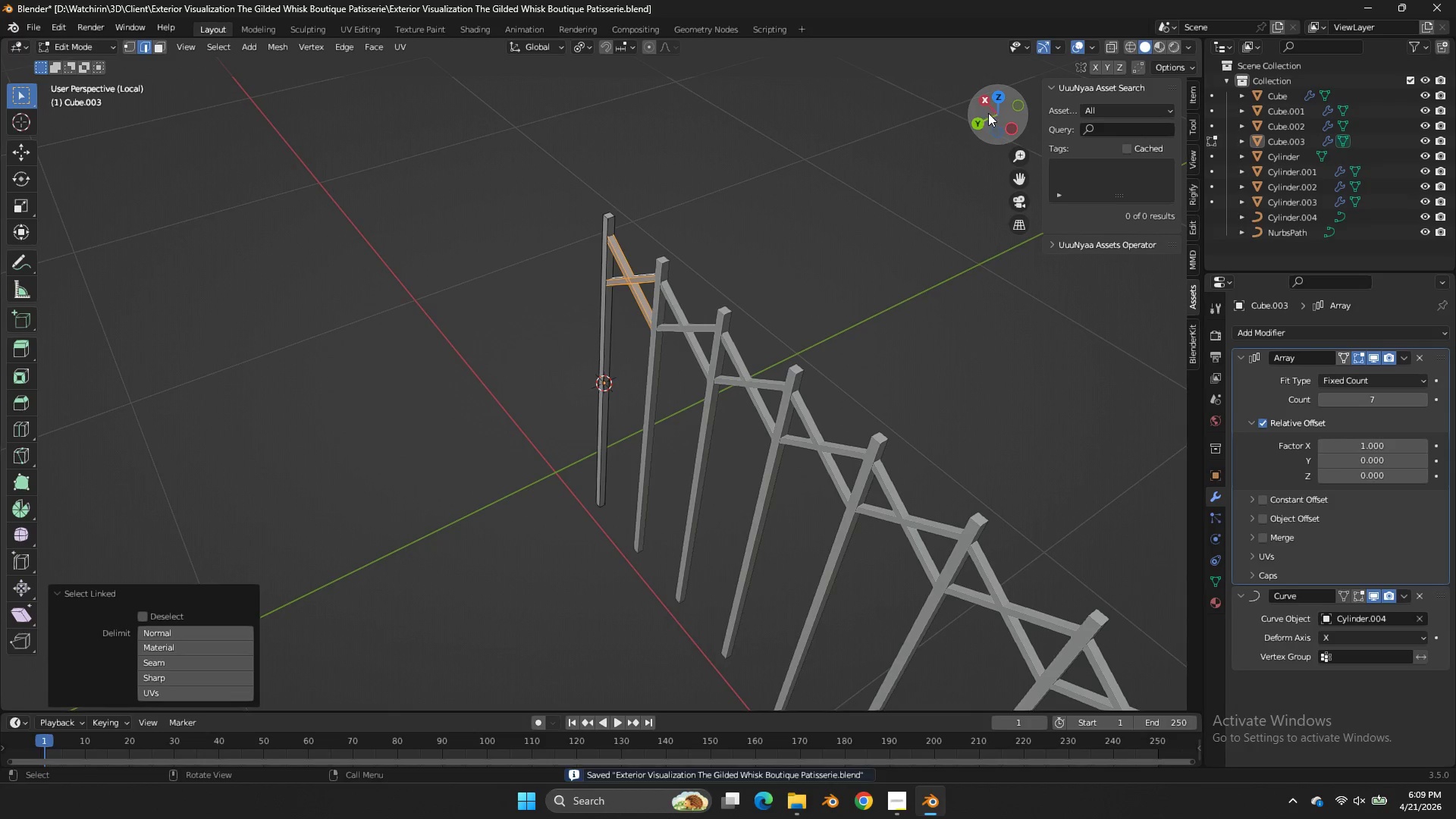 
left_click([977, 117])
 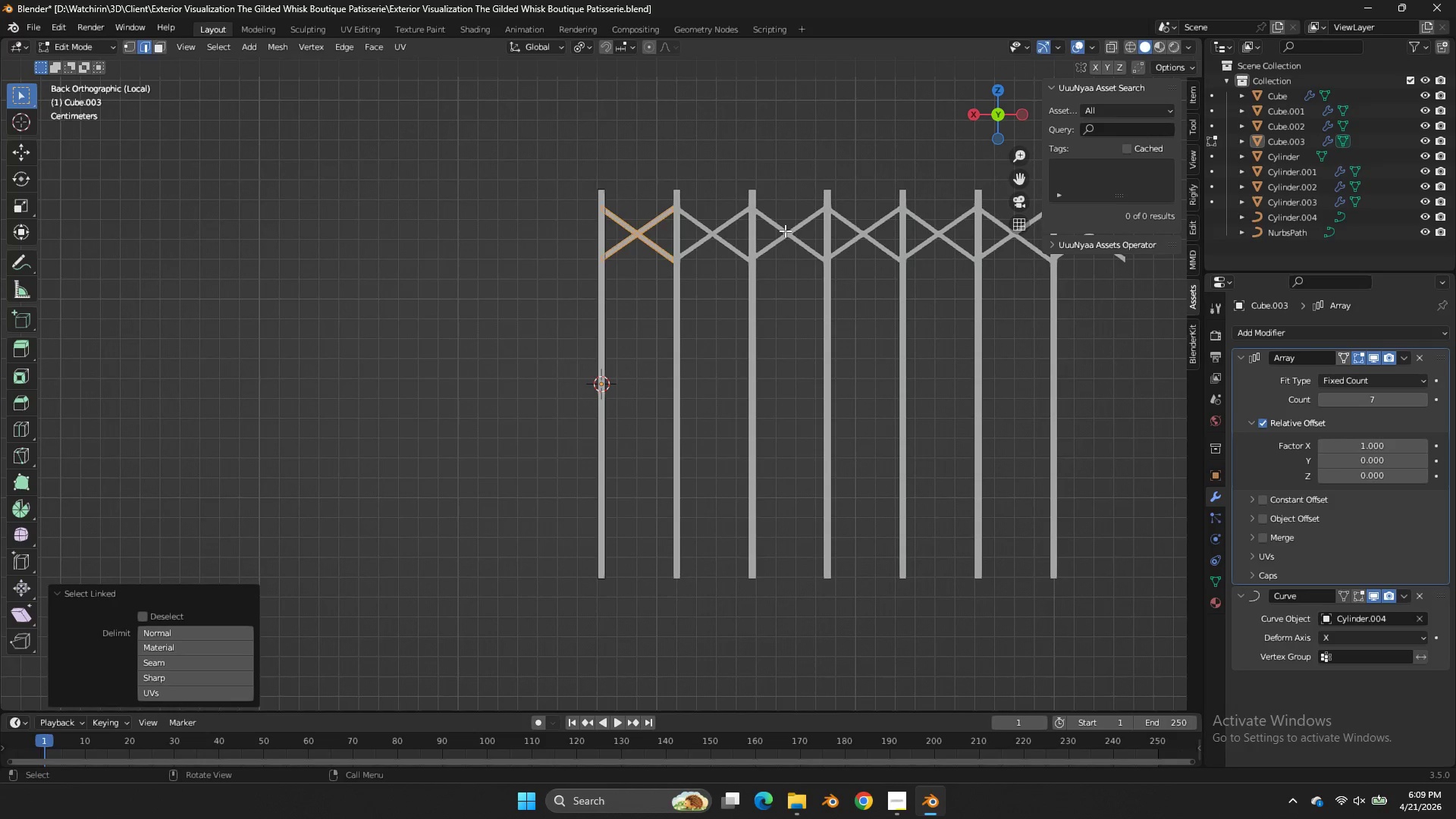 
type(Dz)
 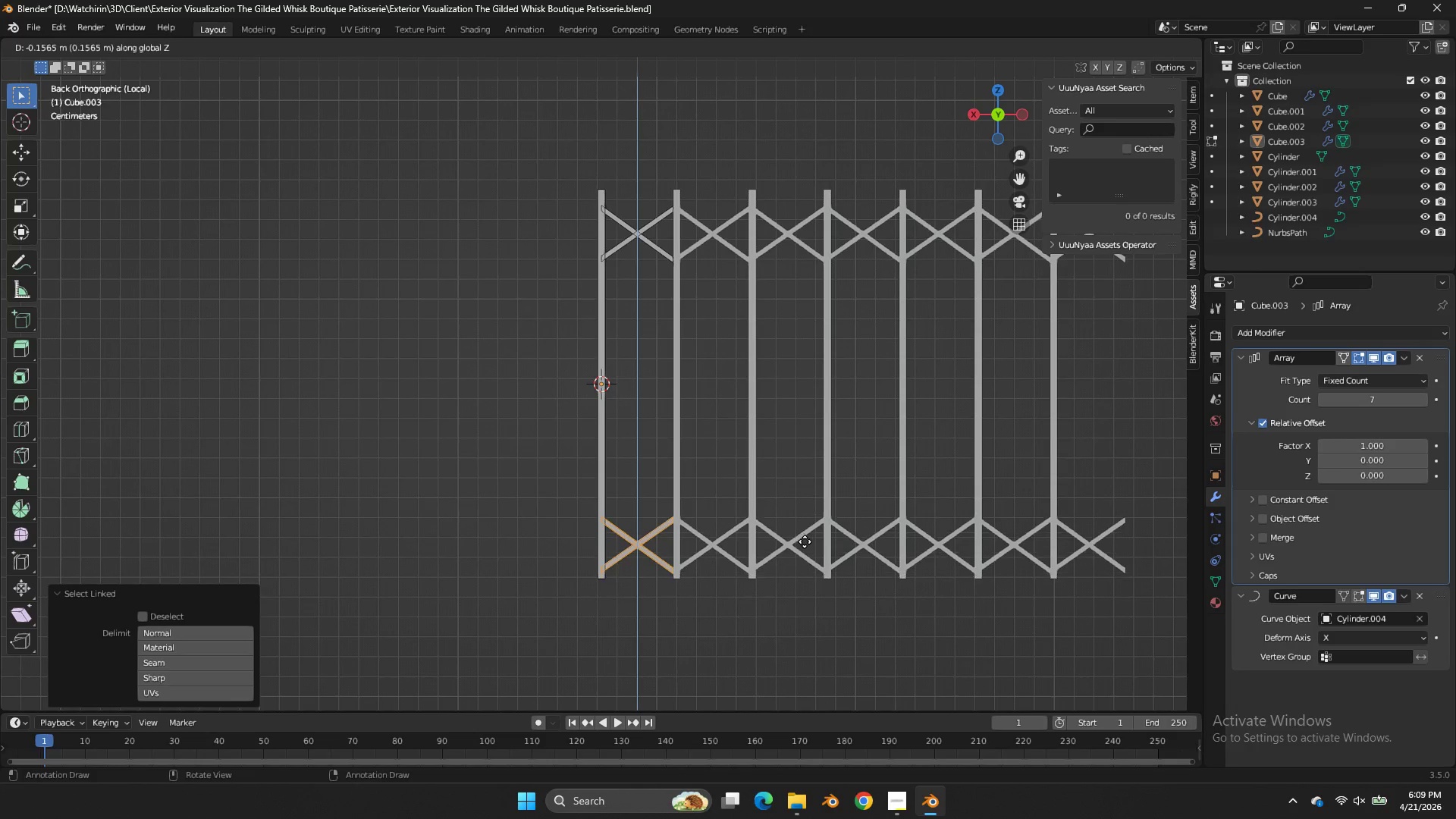 
left_click([807, 532])
 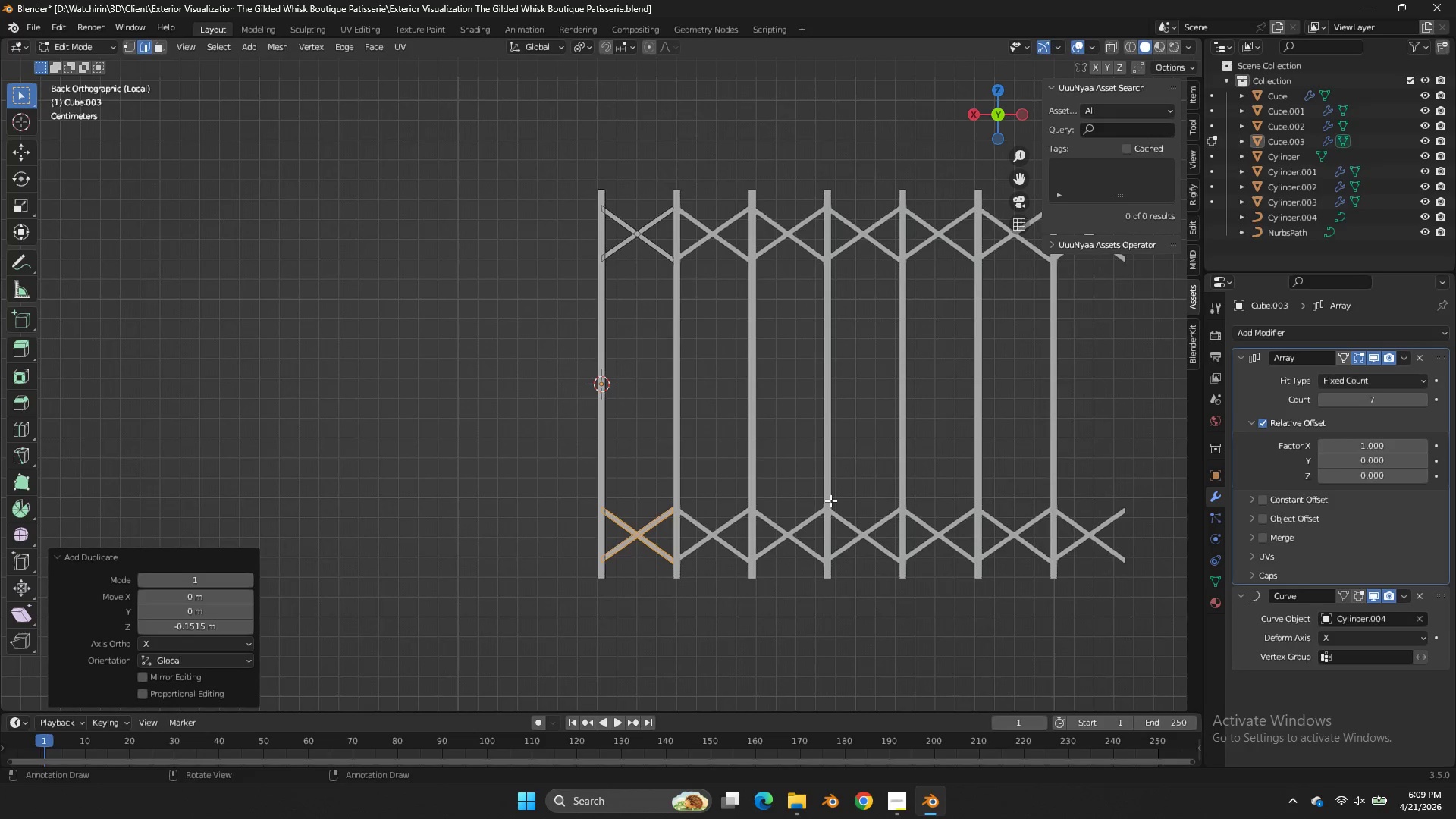 
key(Control+ControlLeft)
 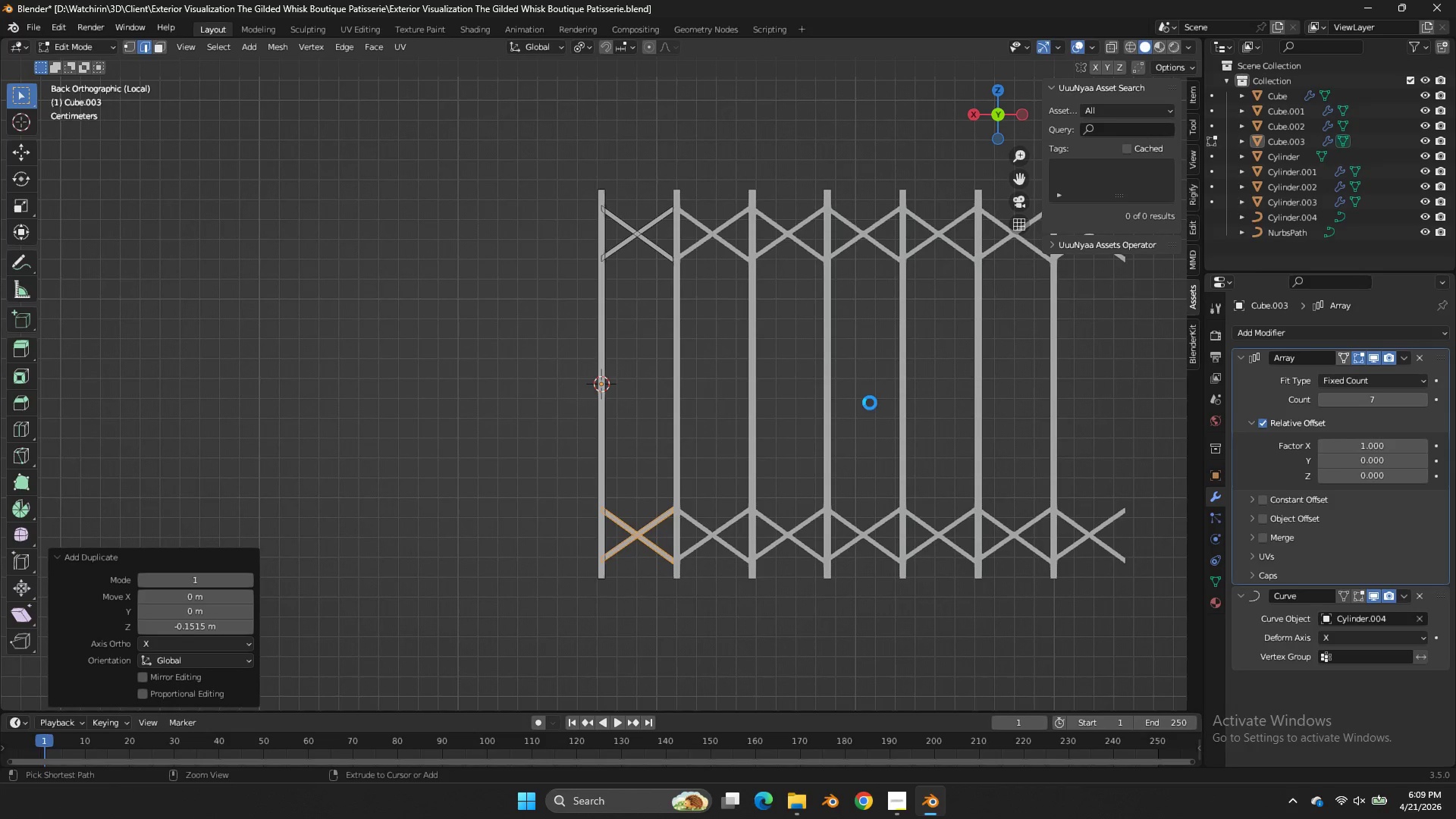 
key(Control+S)
 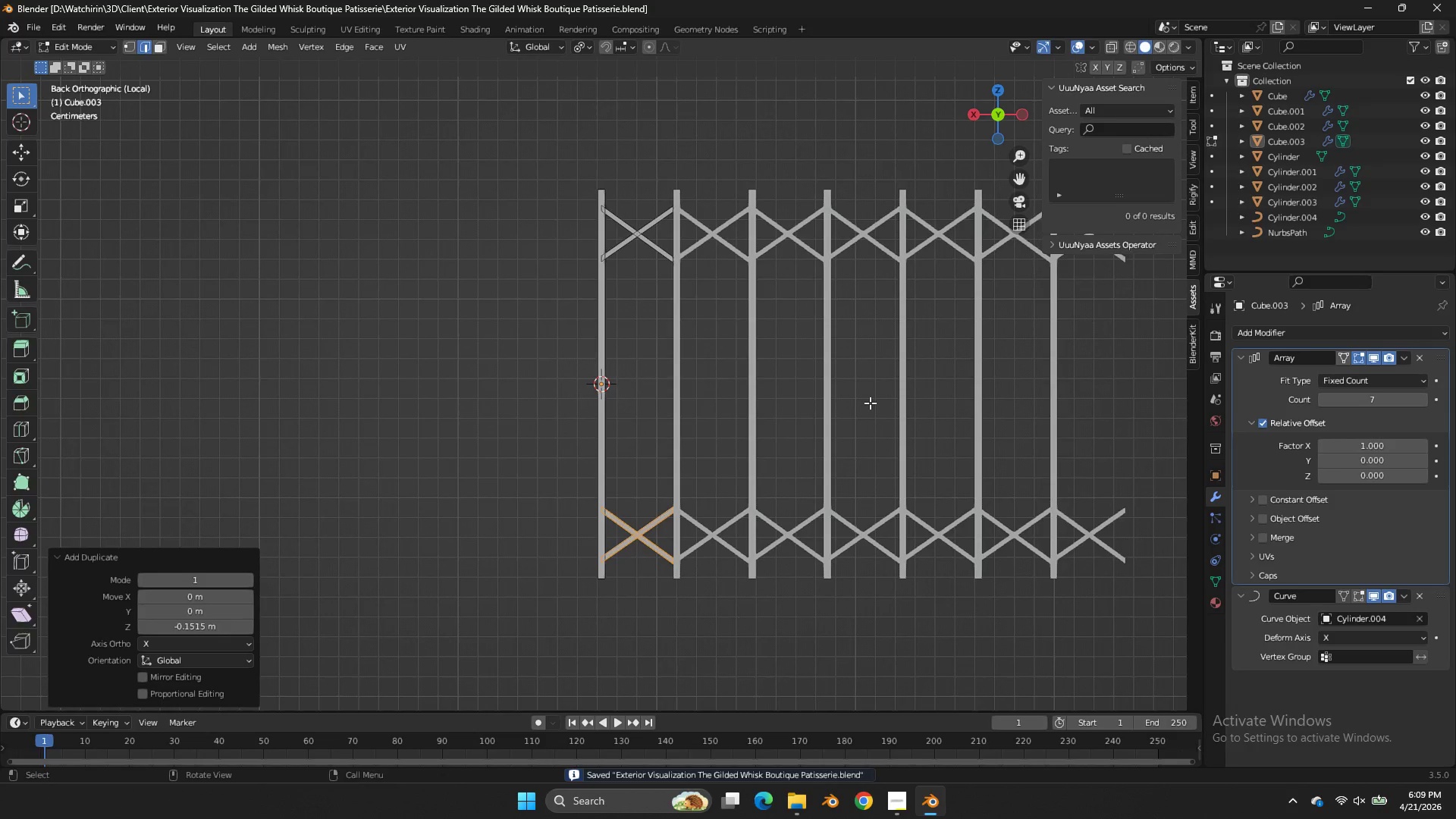 
key(Tab)
 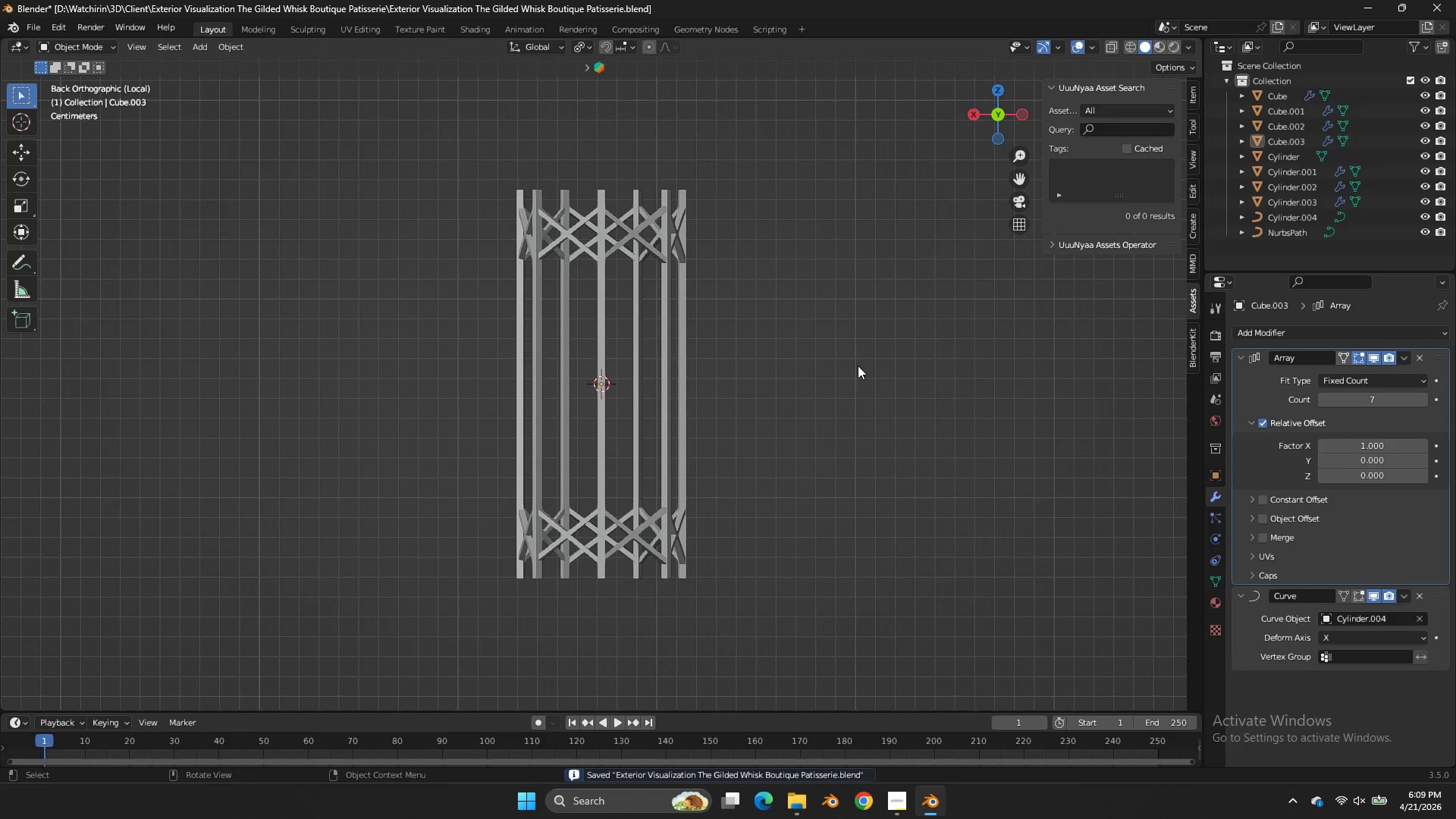 
key(NumpadDivide)
 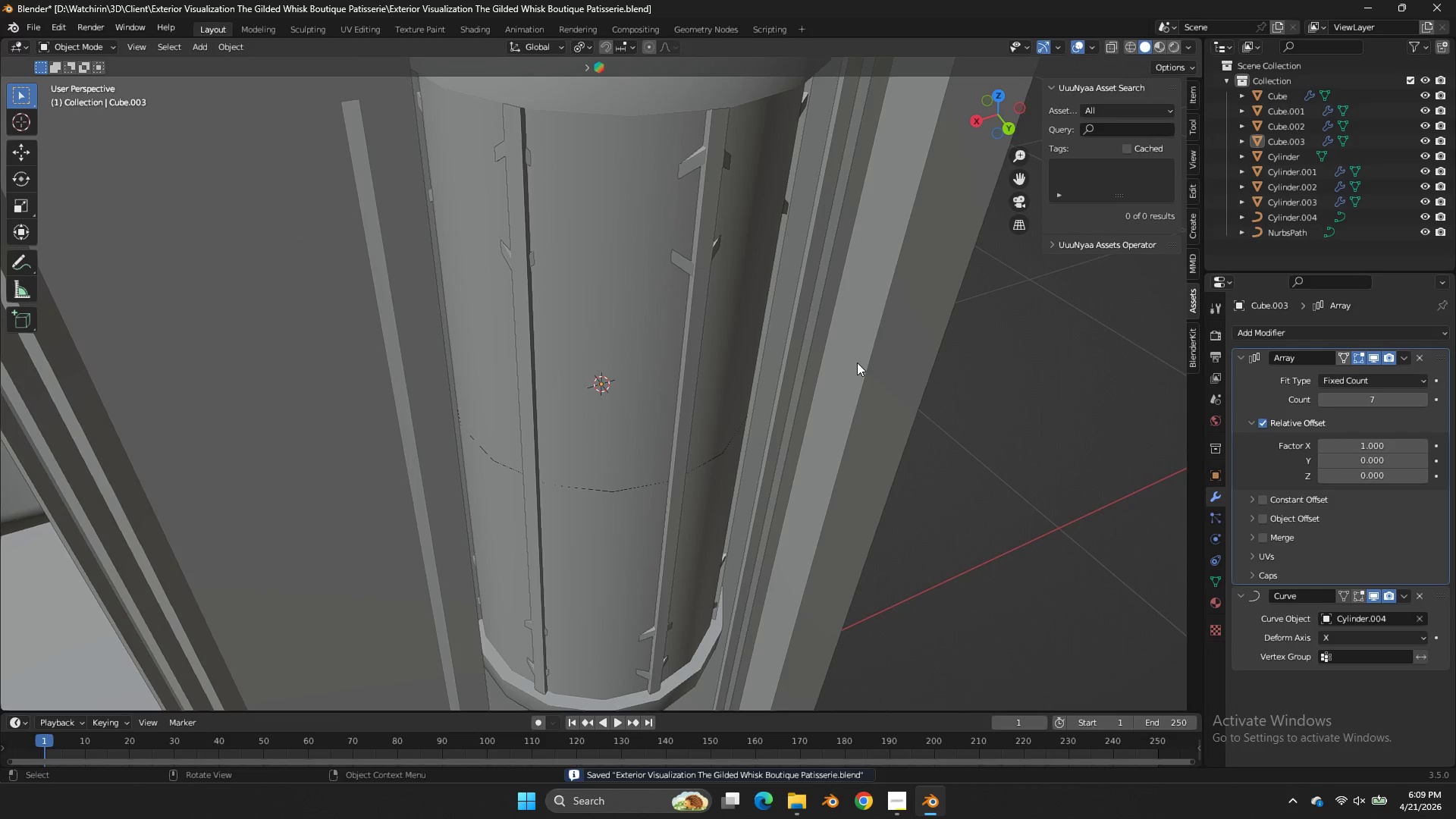 
scroll: coordinate [857, 362], scroll_direction: down, amount: 1.0
 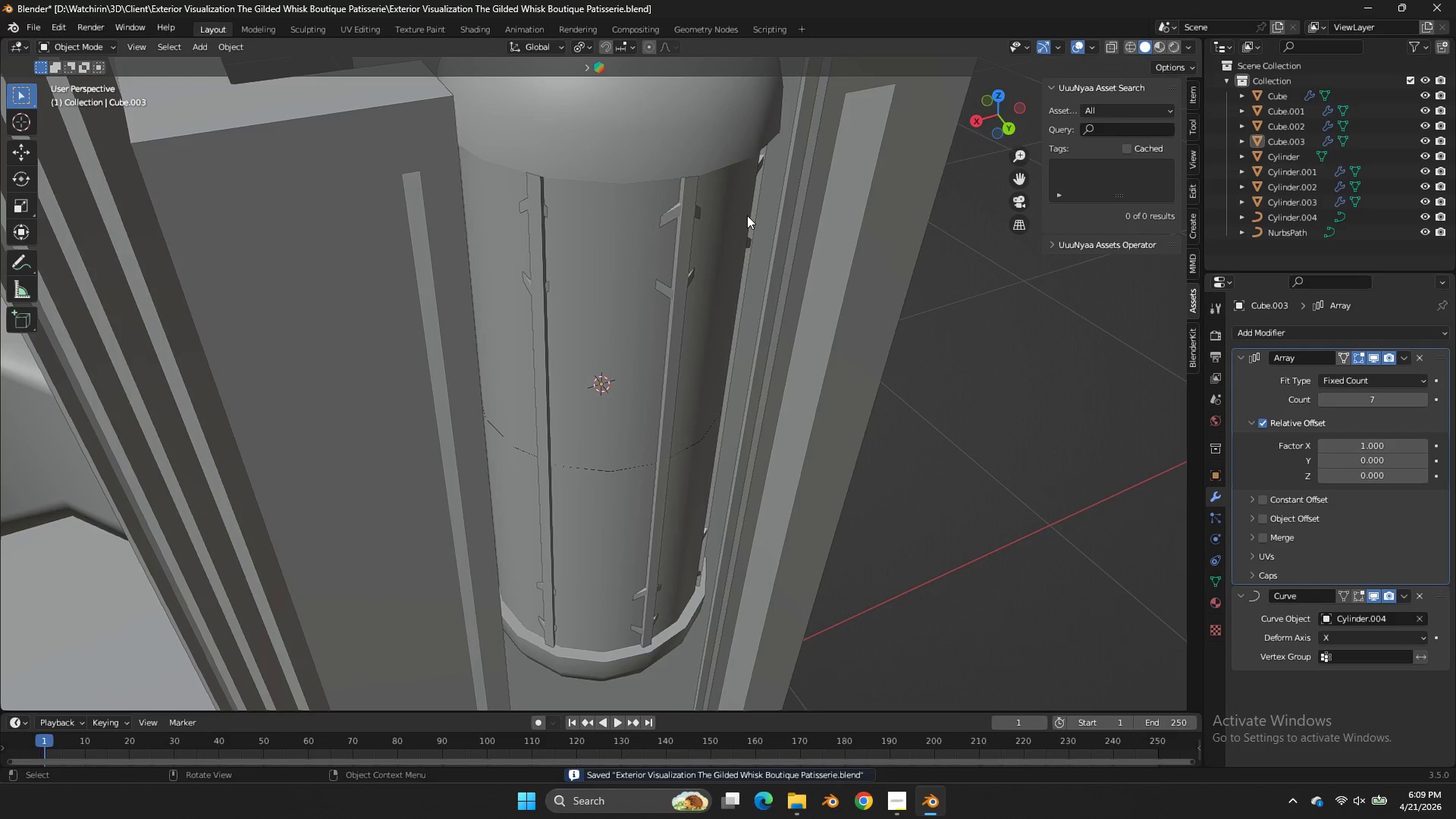 
key(Tab)
 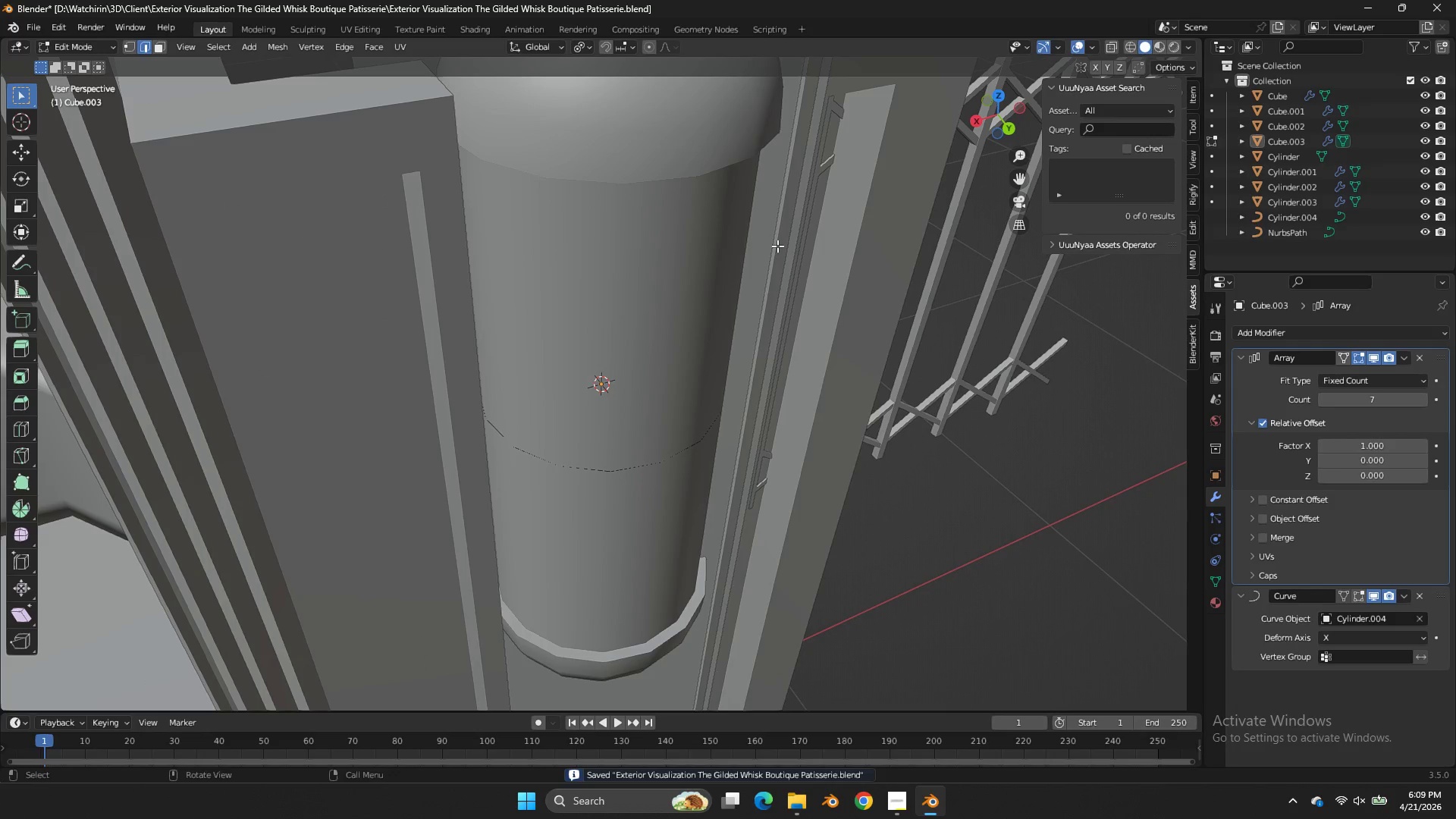 
key(Tab)
 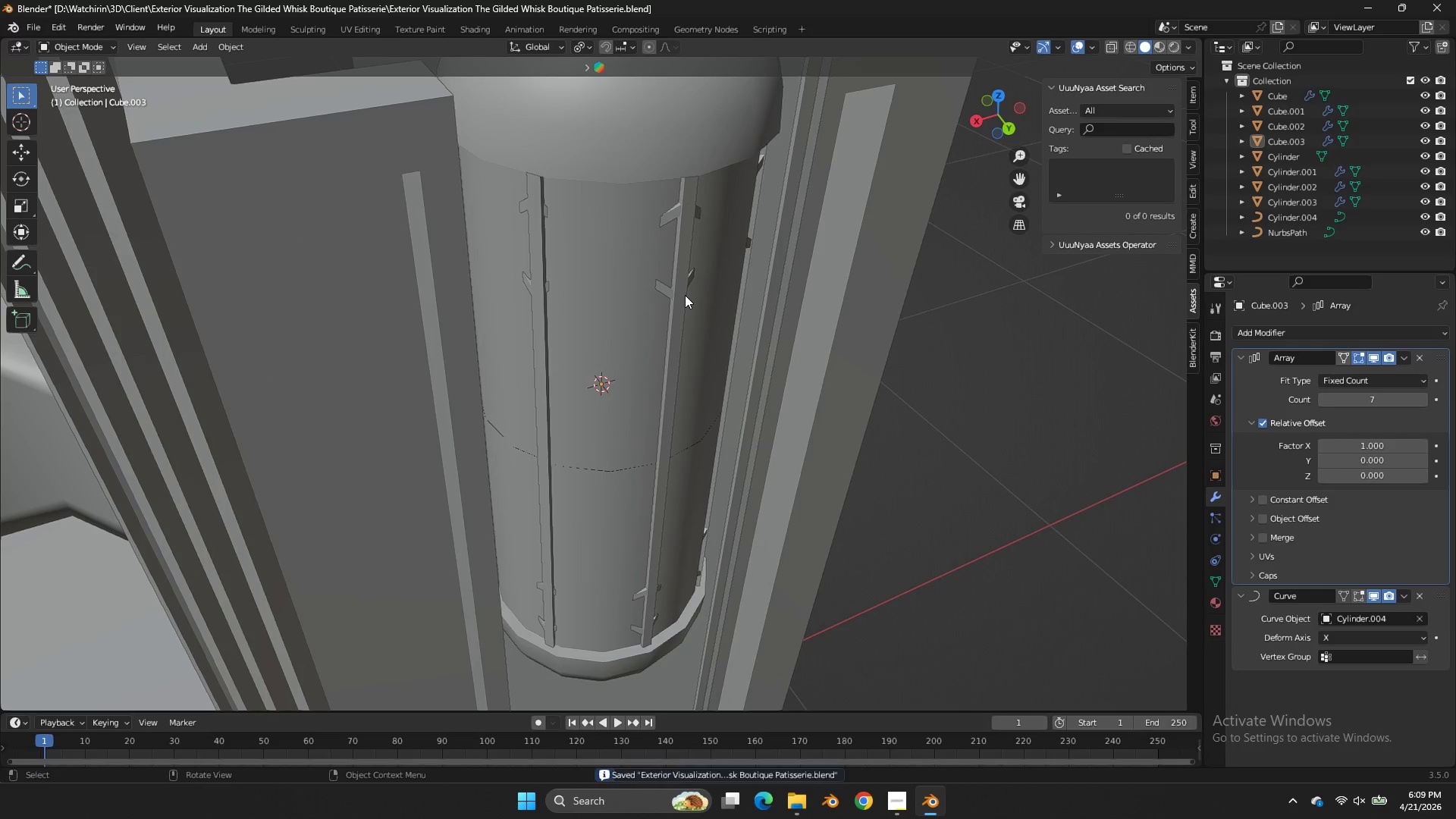 
key(NumpadDivide)
 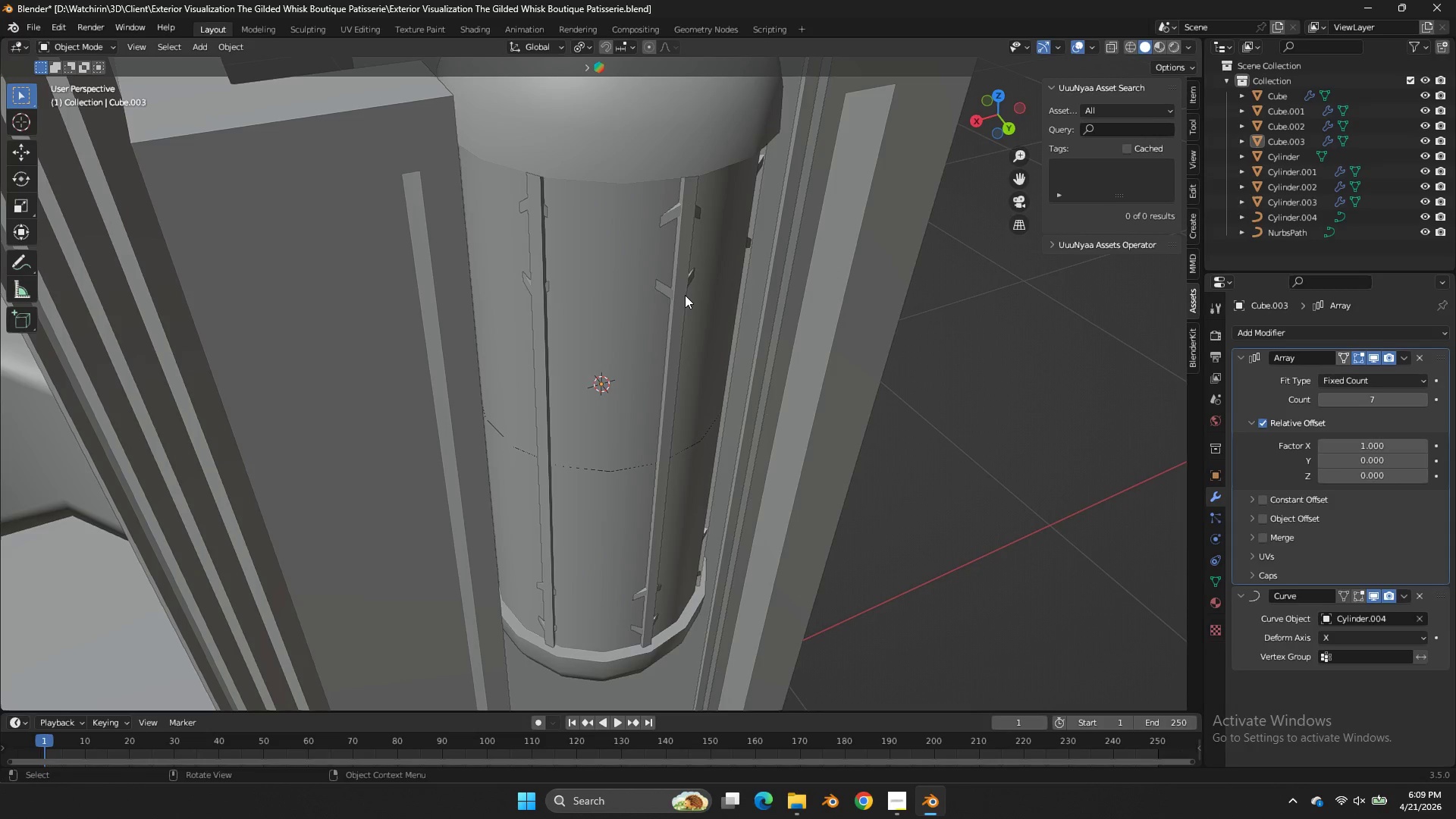 
key(Tab)
 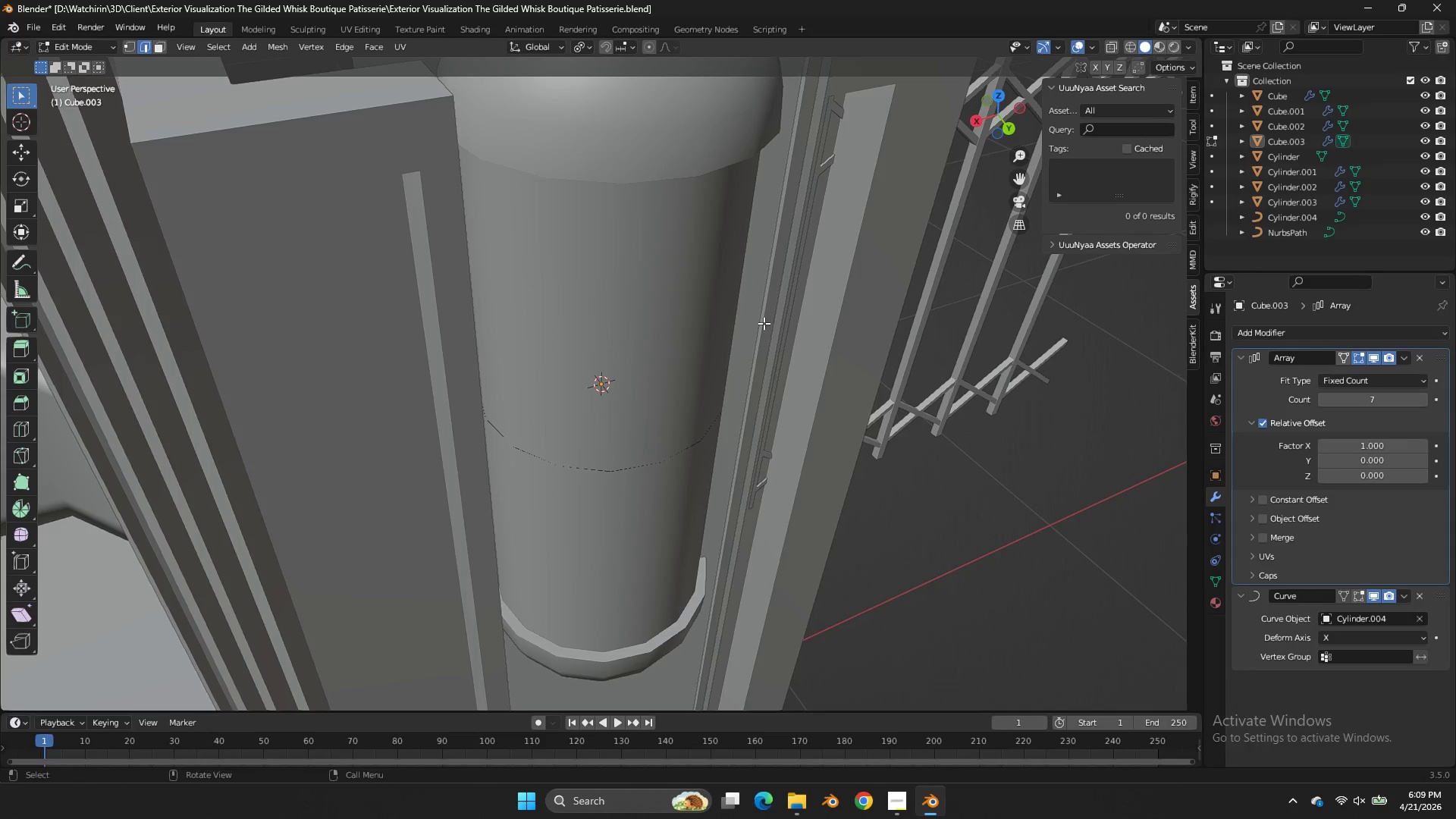 
key(NumpadDivide)
 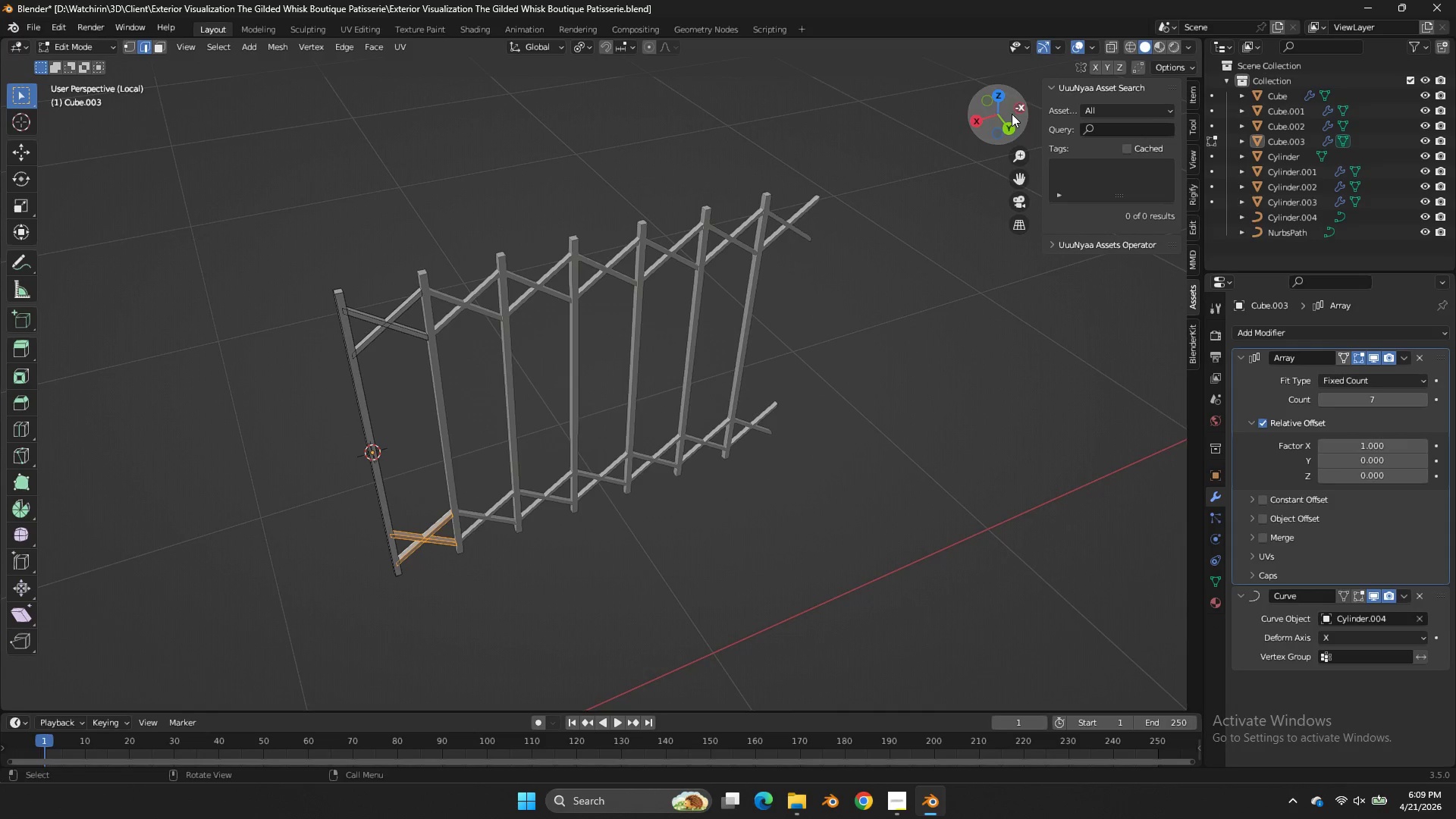 
left_click_drag(start_coordinate=[1025, 169], to_coordinate=[1144, 146])
 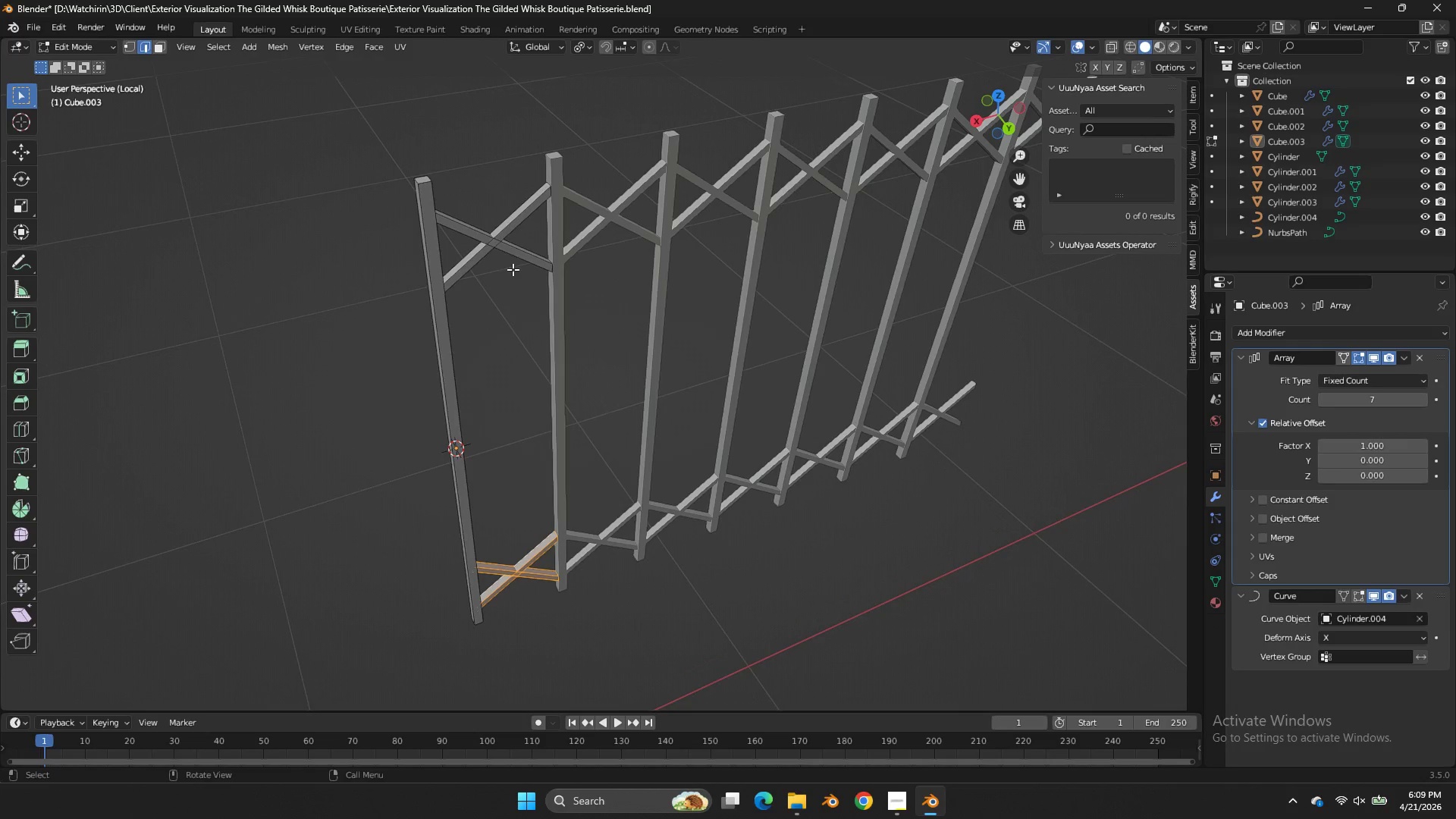 
scroll: coordinate [513, 269], scroll_direction: up, amount: 2.0
 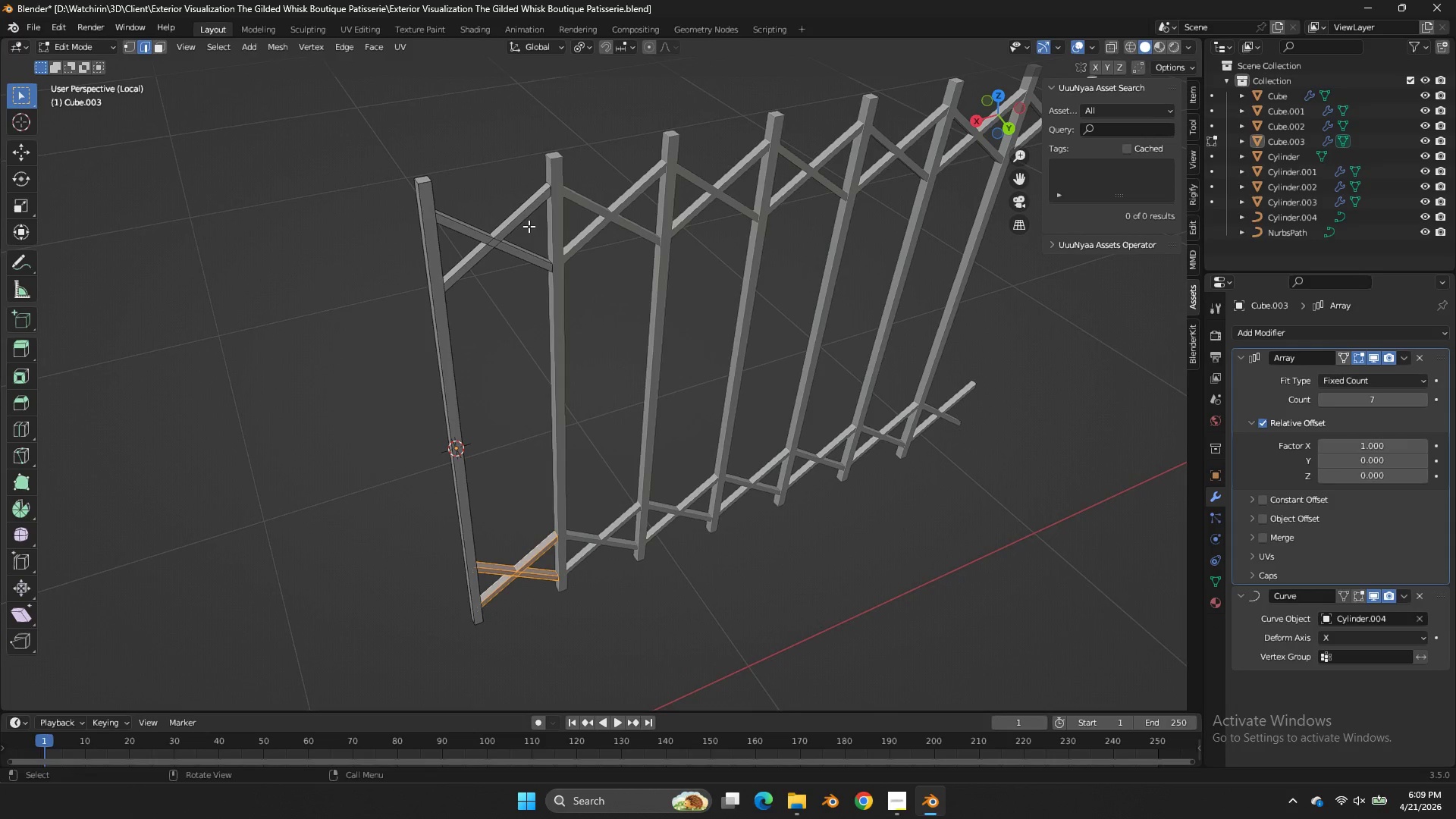 
key(Control+R)
 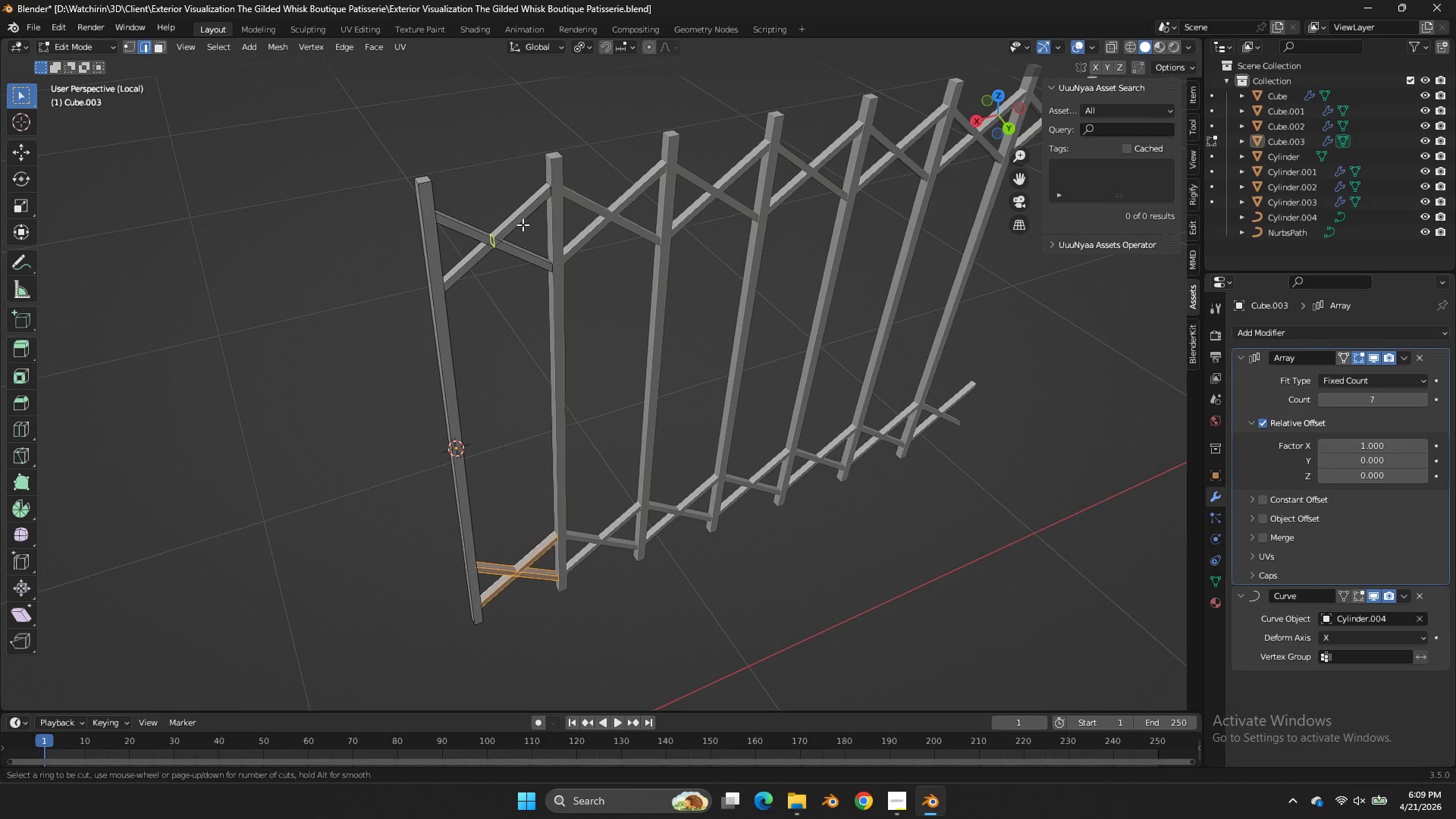 
right_click([522, 224])
 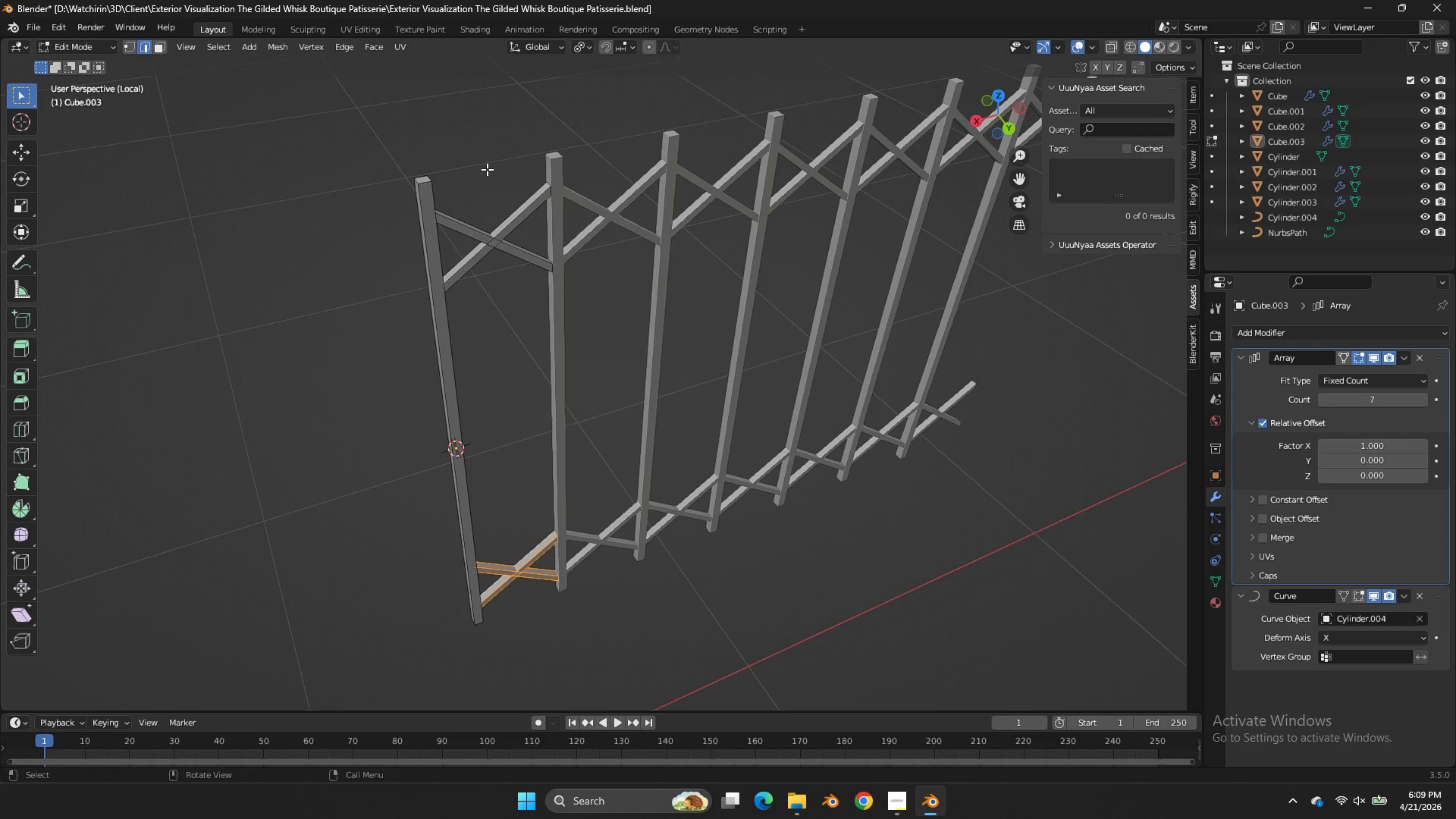 
type(zllll)
 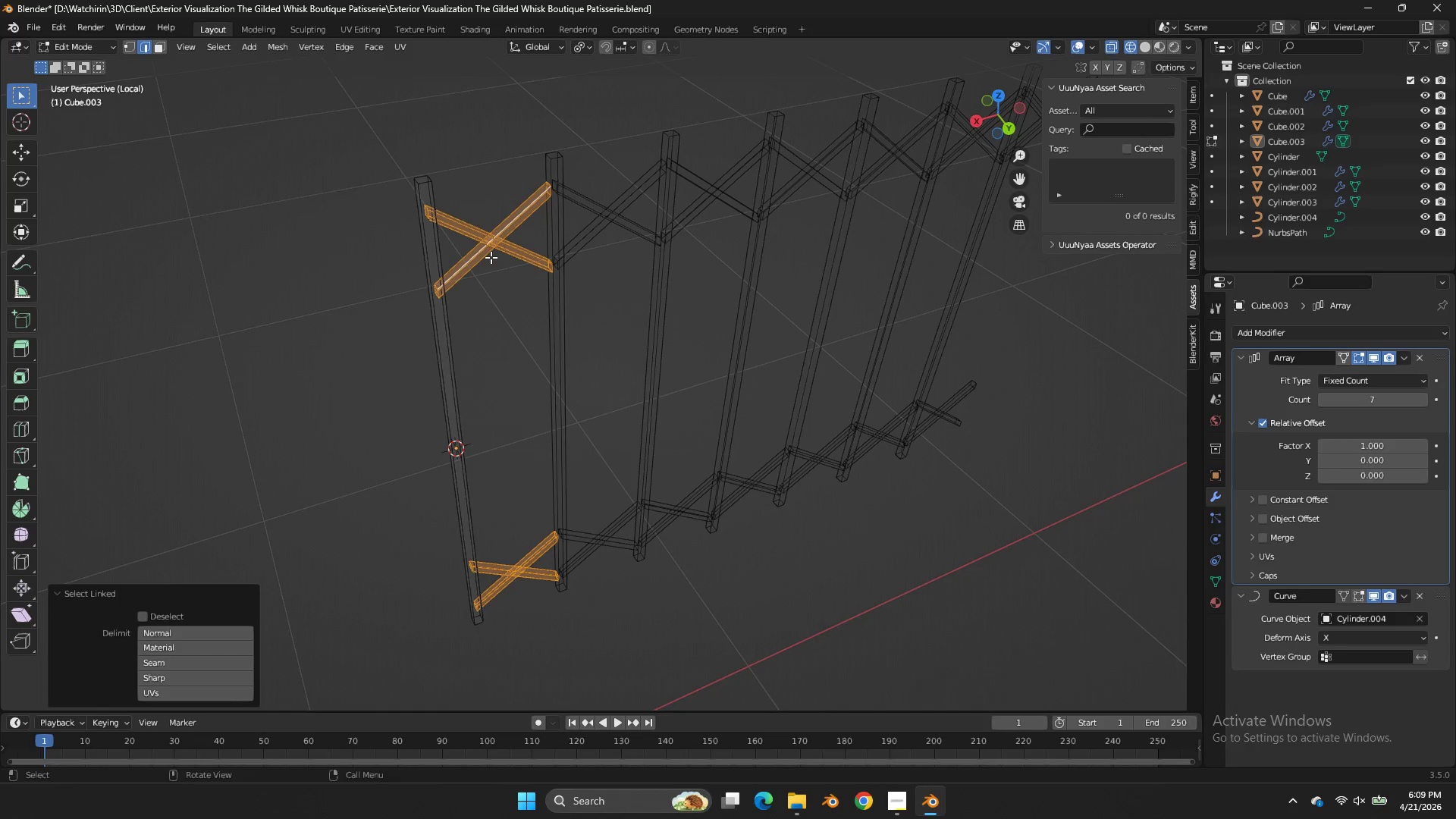 
key(Control+R)
 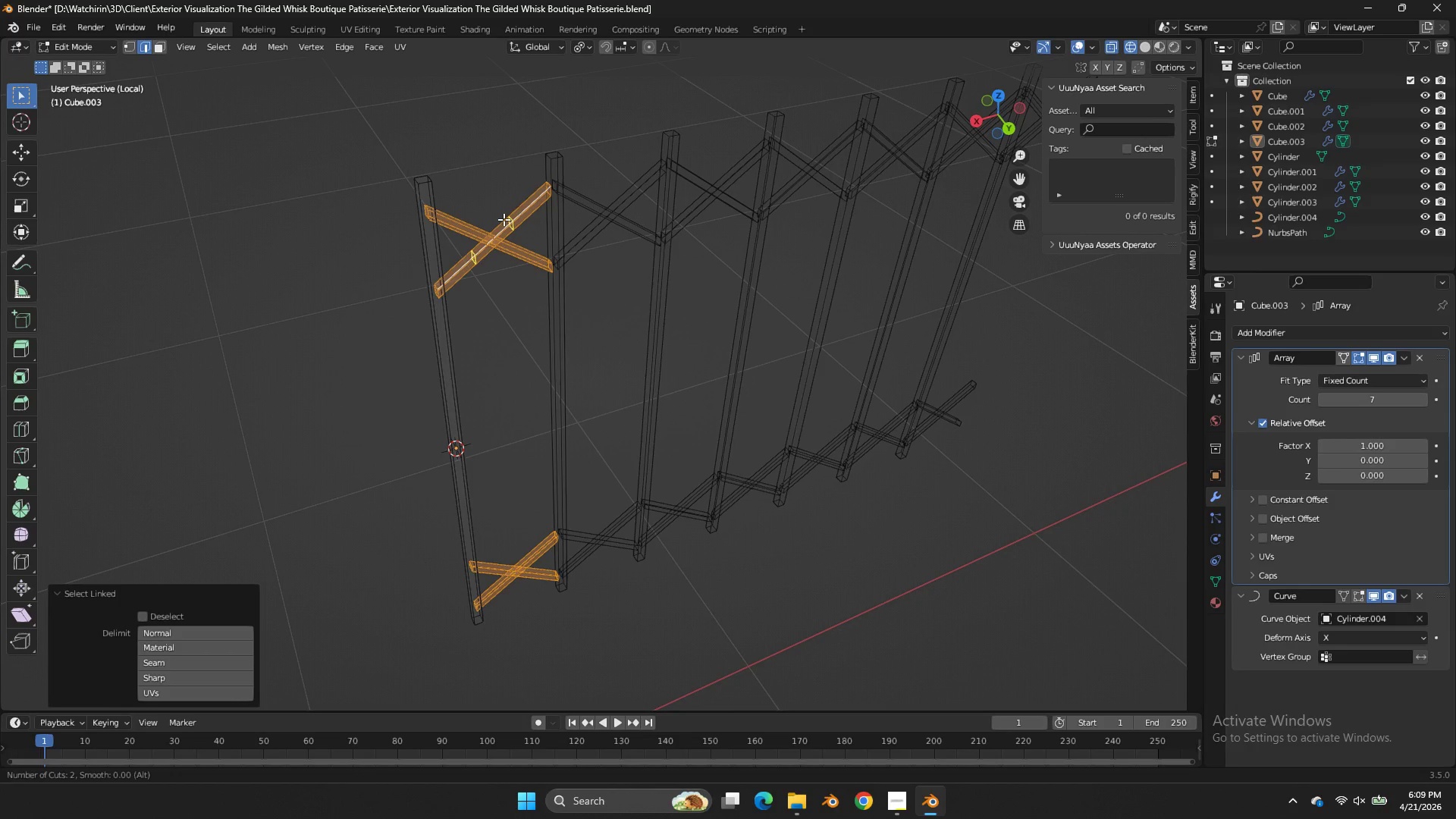 
scroll: coordinate [504, 219], scroll_direction: up, amount: 3.0
 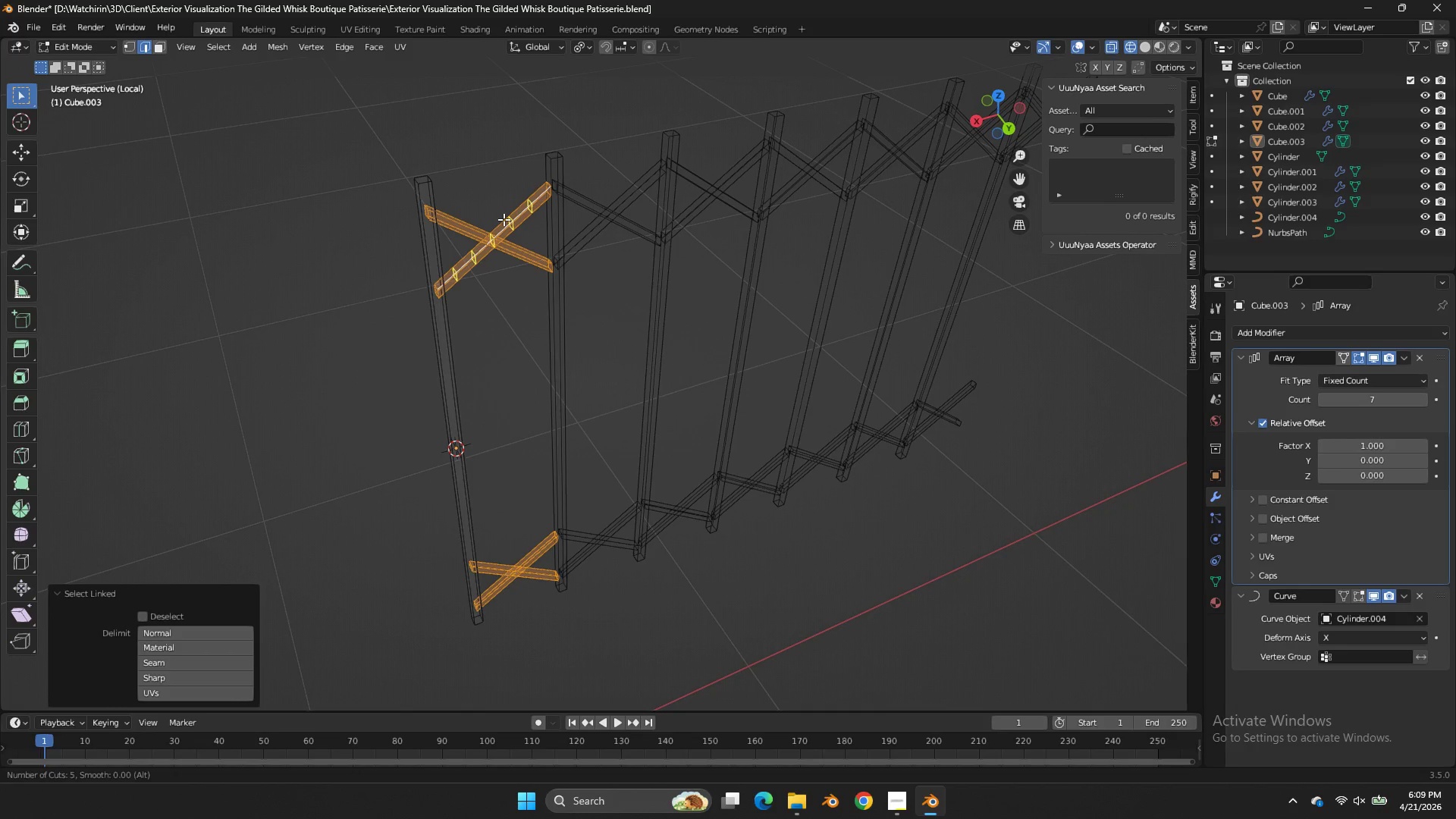 
left_click([504, 219])
 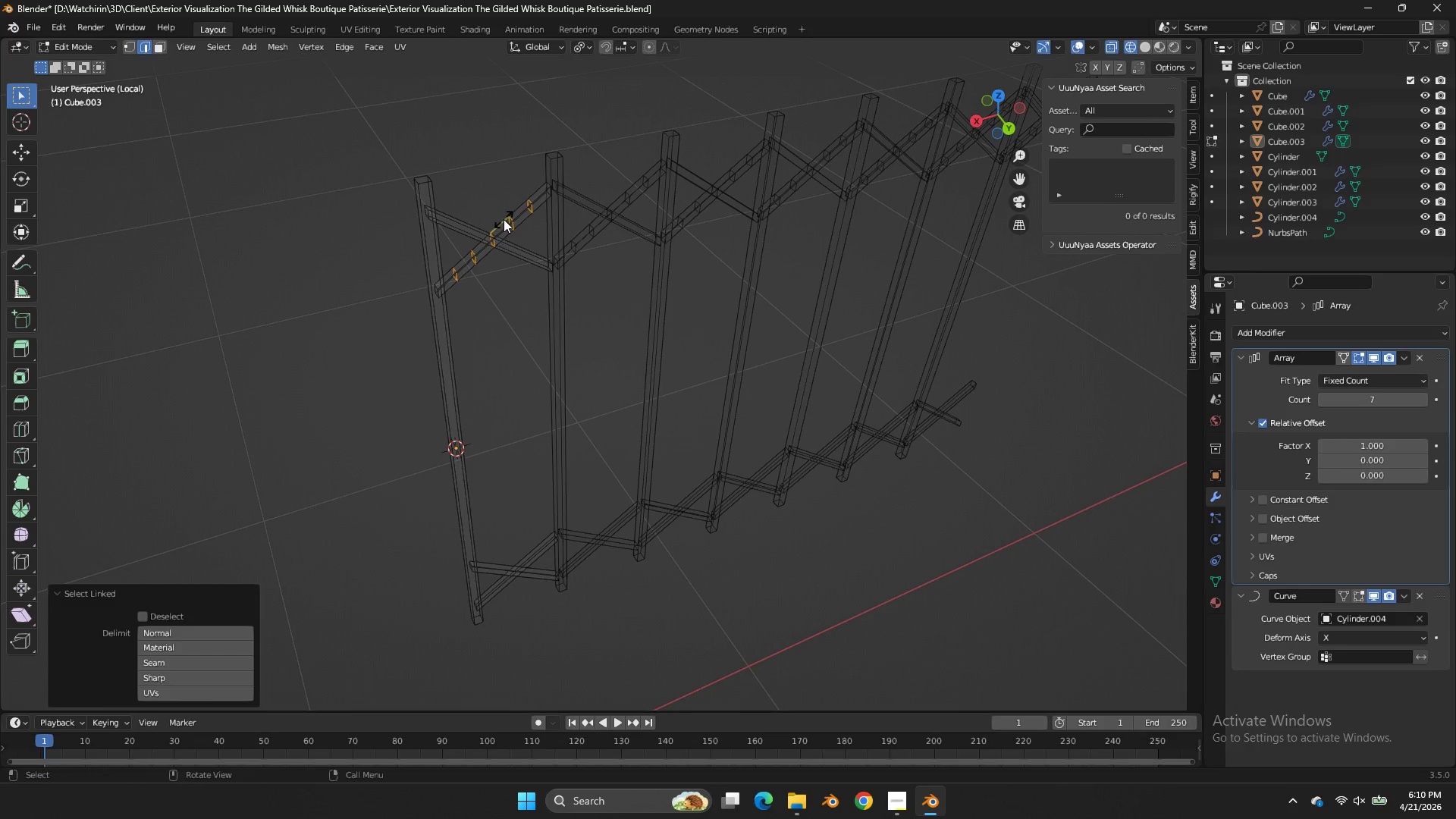 
right_click([504, 219])
 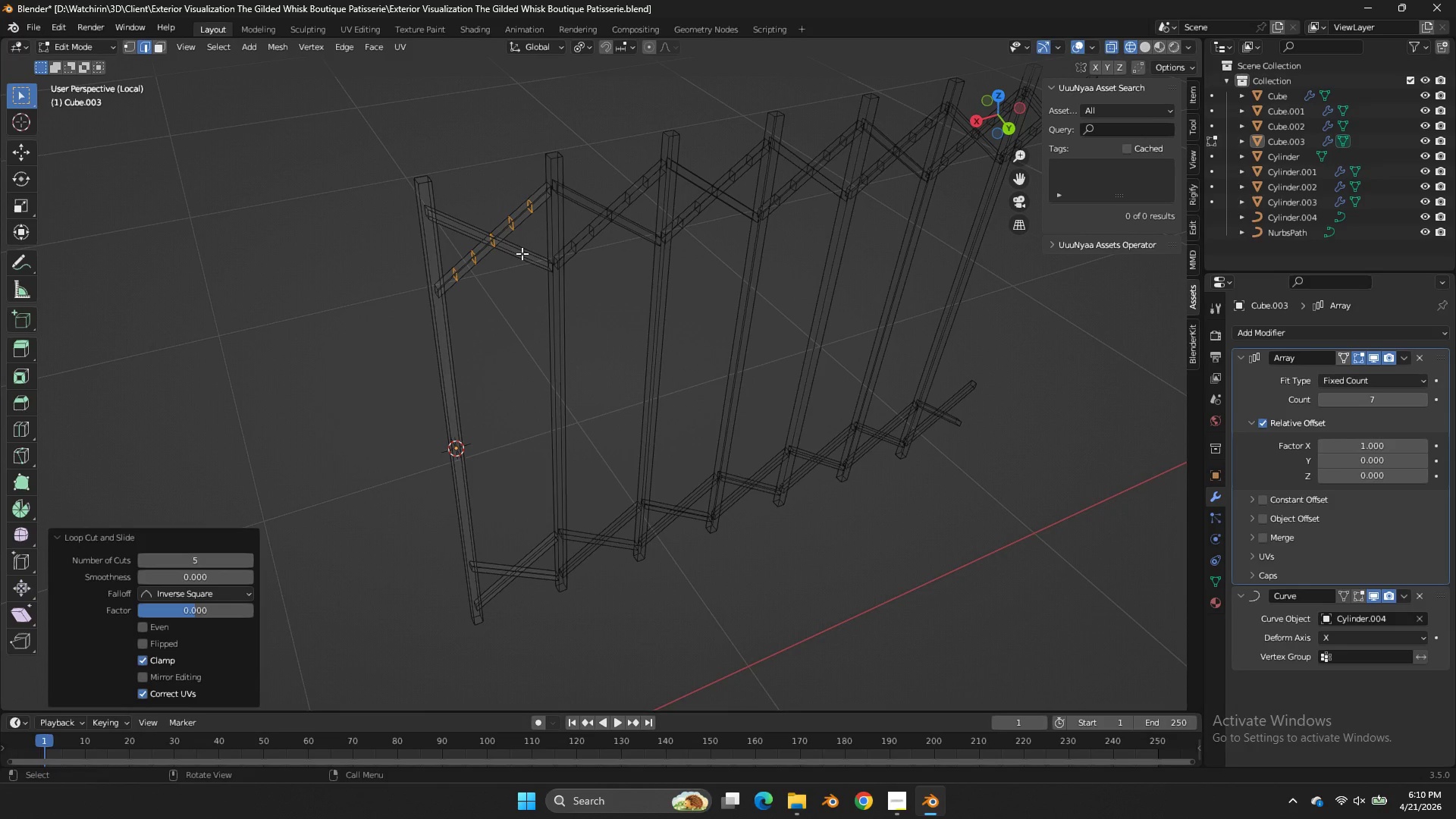 
key(Control+R)
 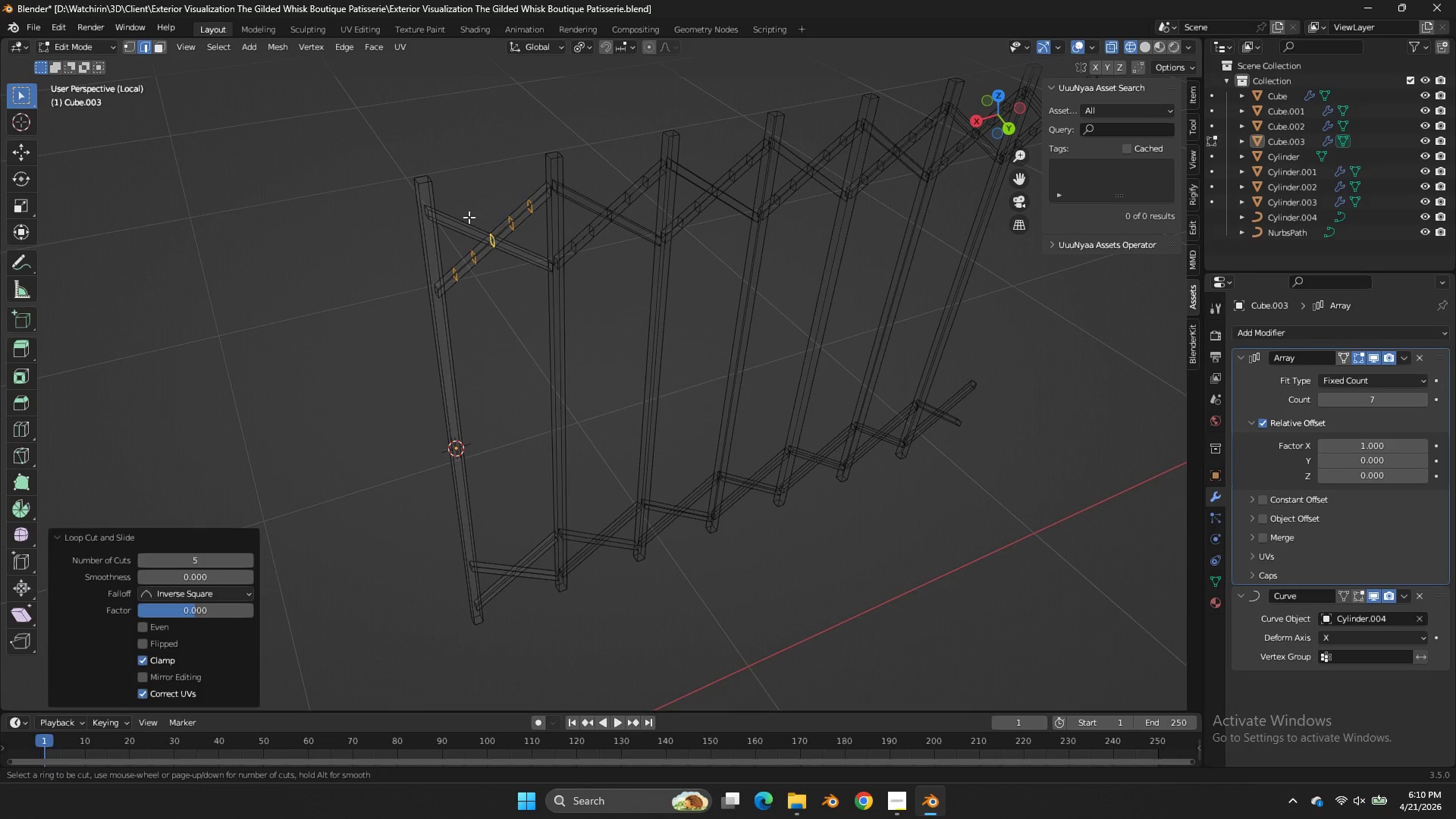 
scroll: coordinate [466, 219], scroll_direction: up, amount: 3.0
 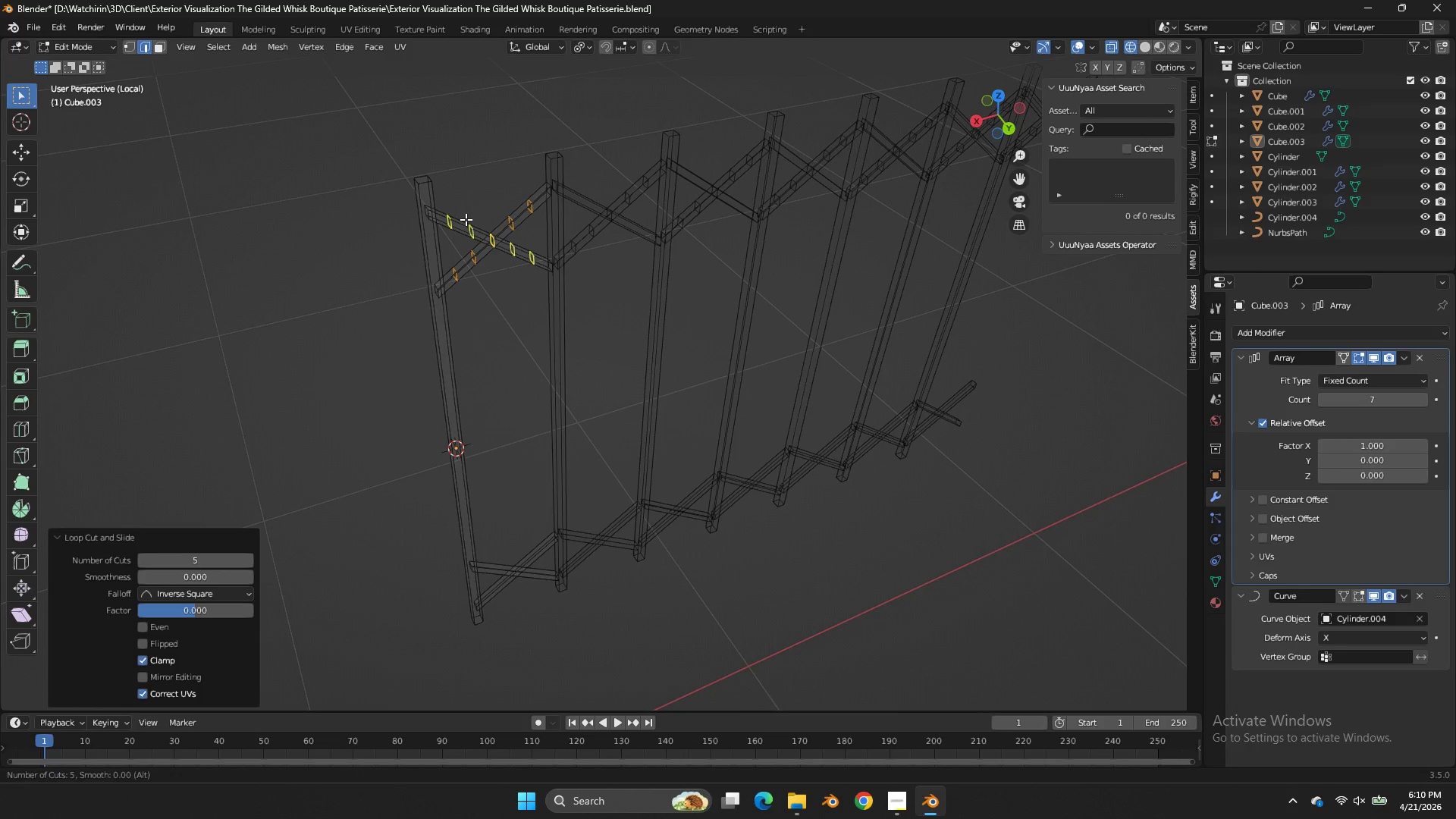 
left_click([466, 219])
 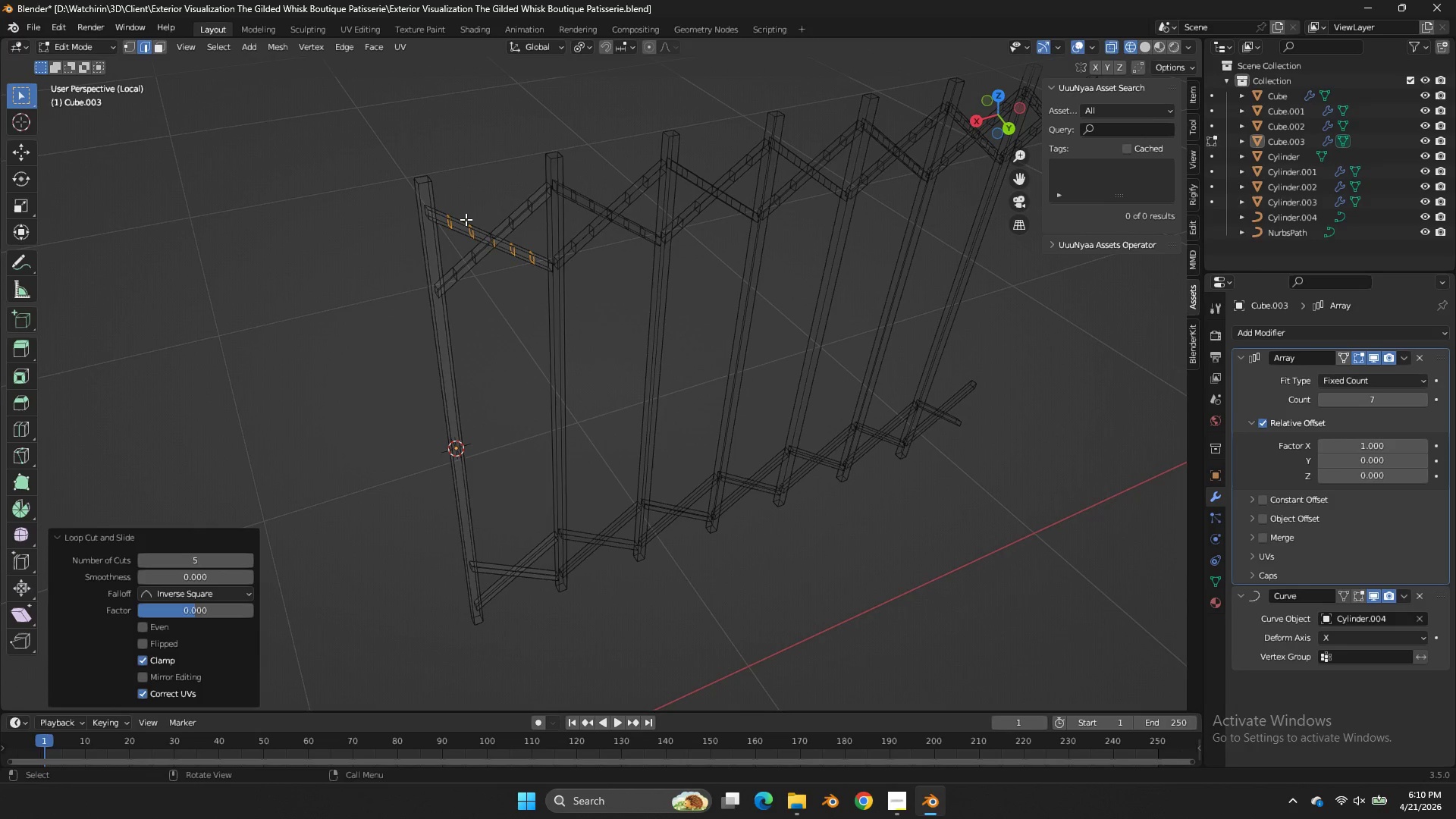 
right_click([466, 219])
 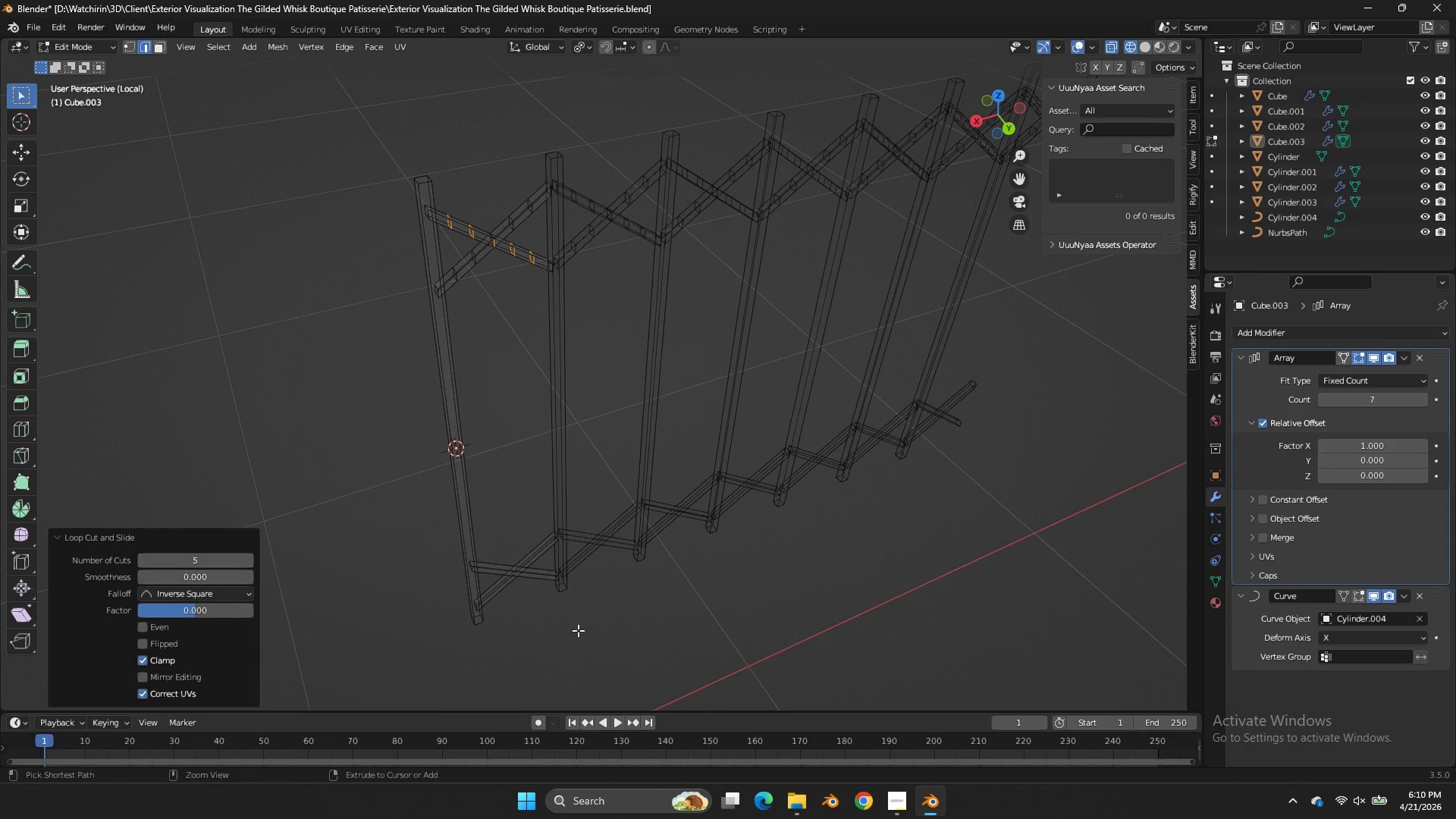 
key(Control+ControlLeft)
 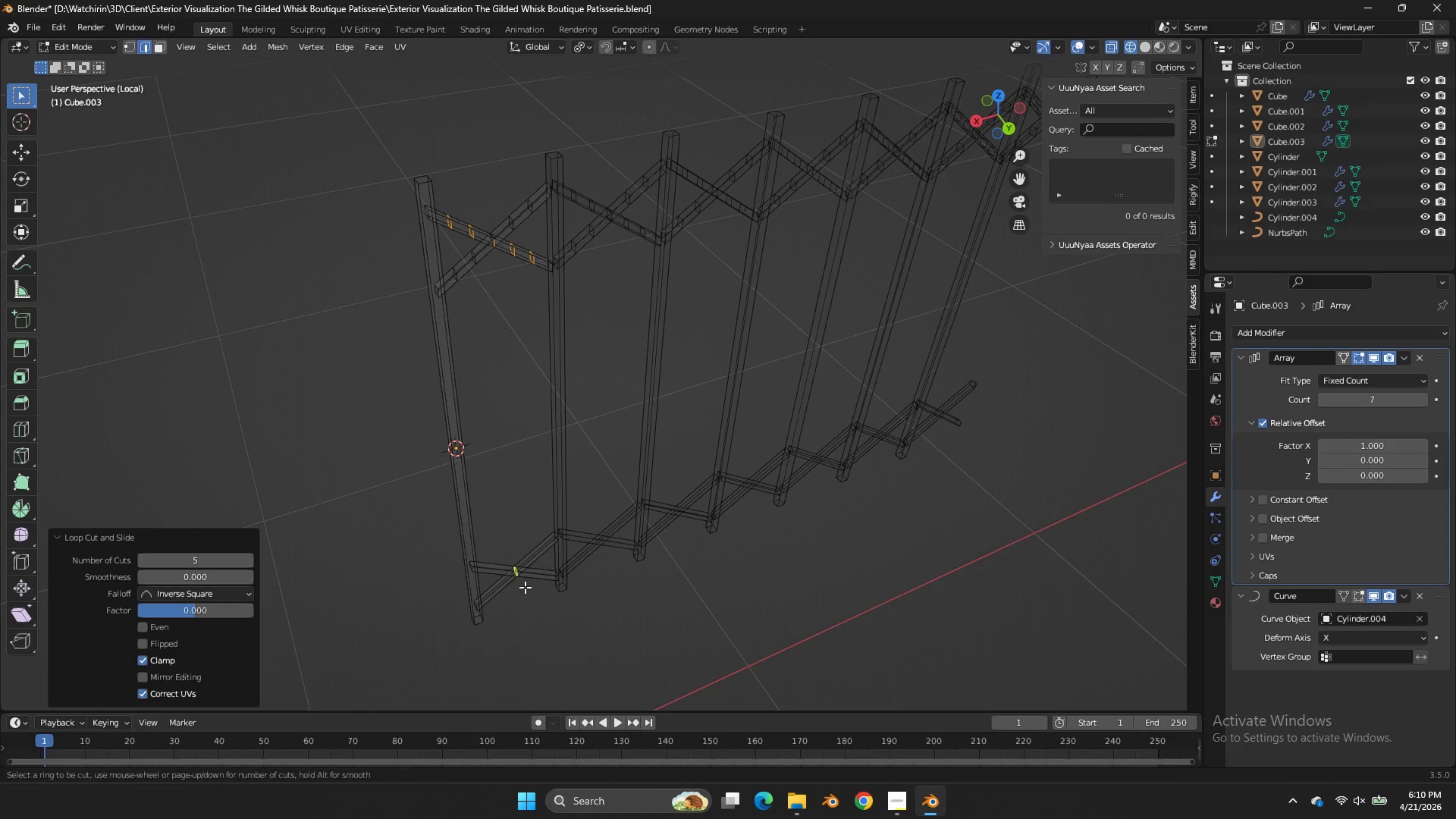 
key(Control+R)
 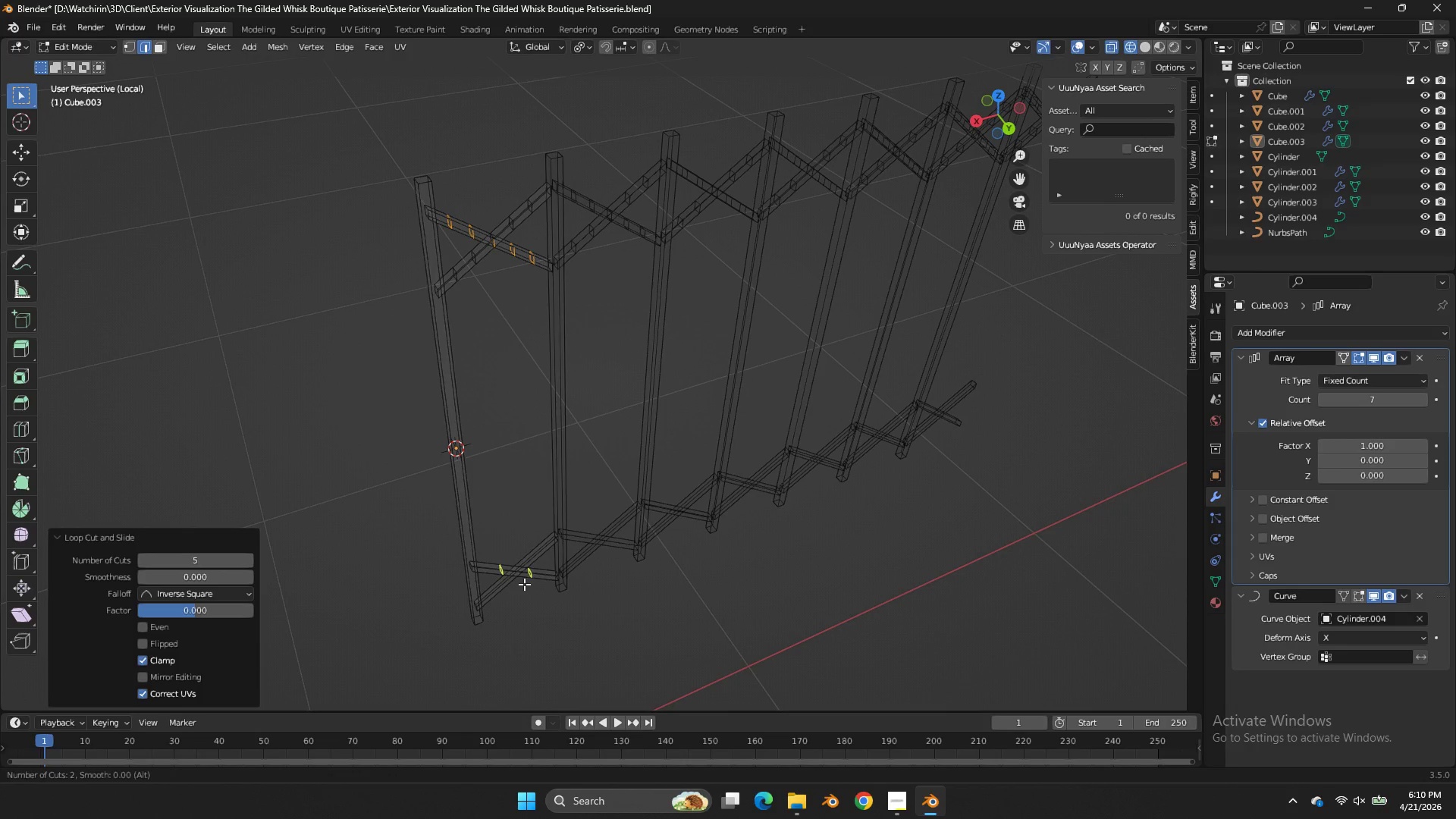 
left_click([524, 584])
 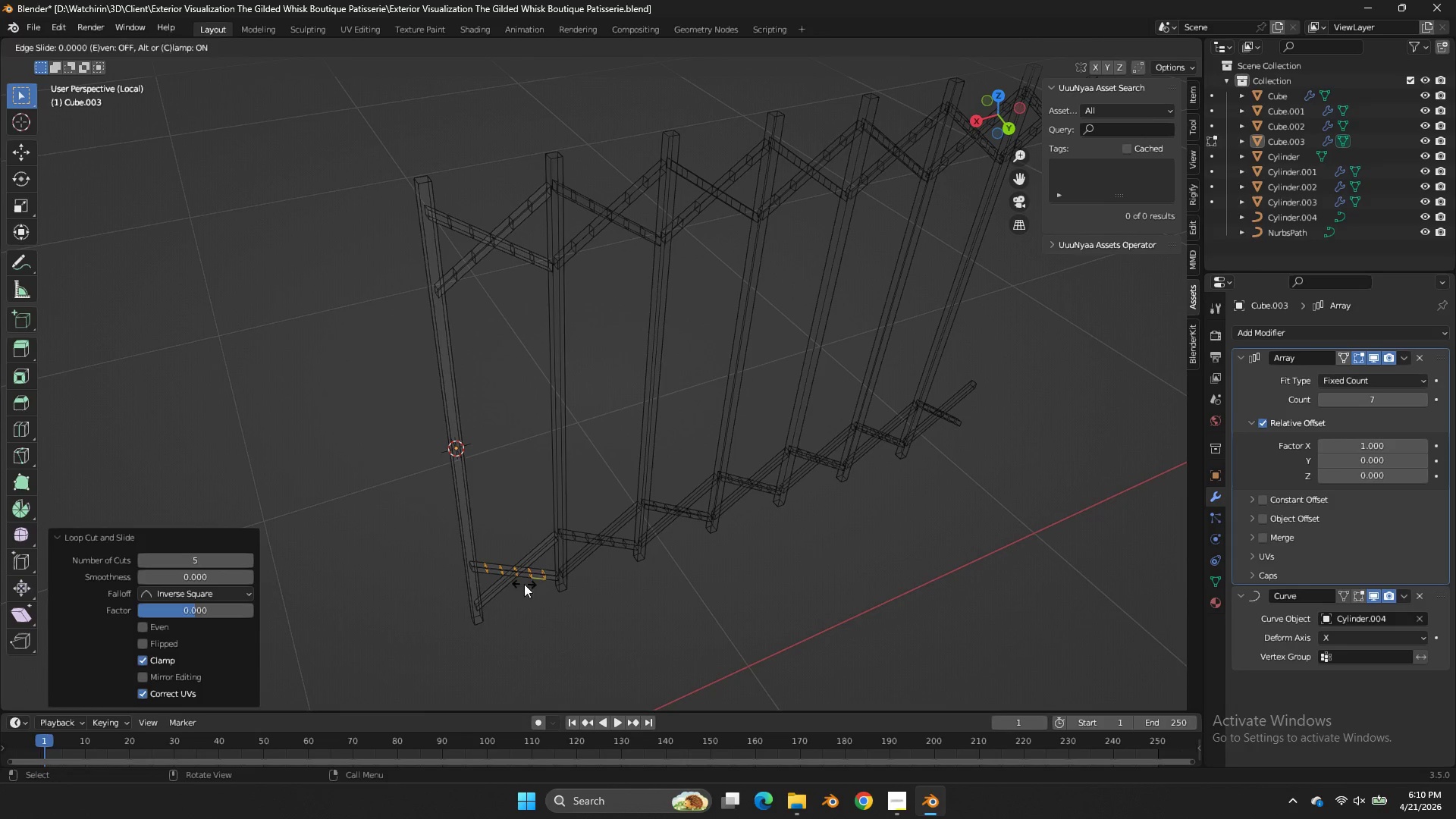 
right_click([524, 584])
 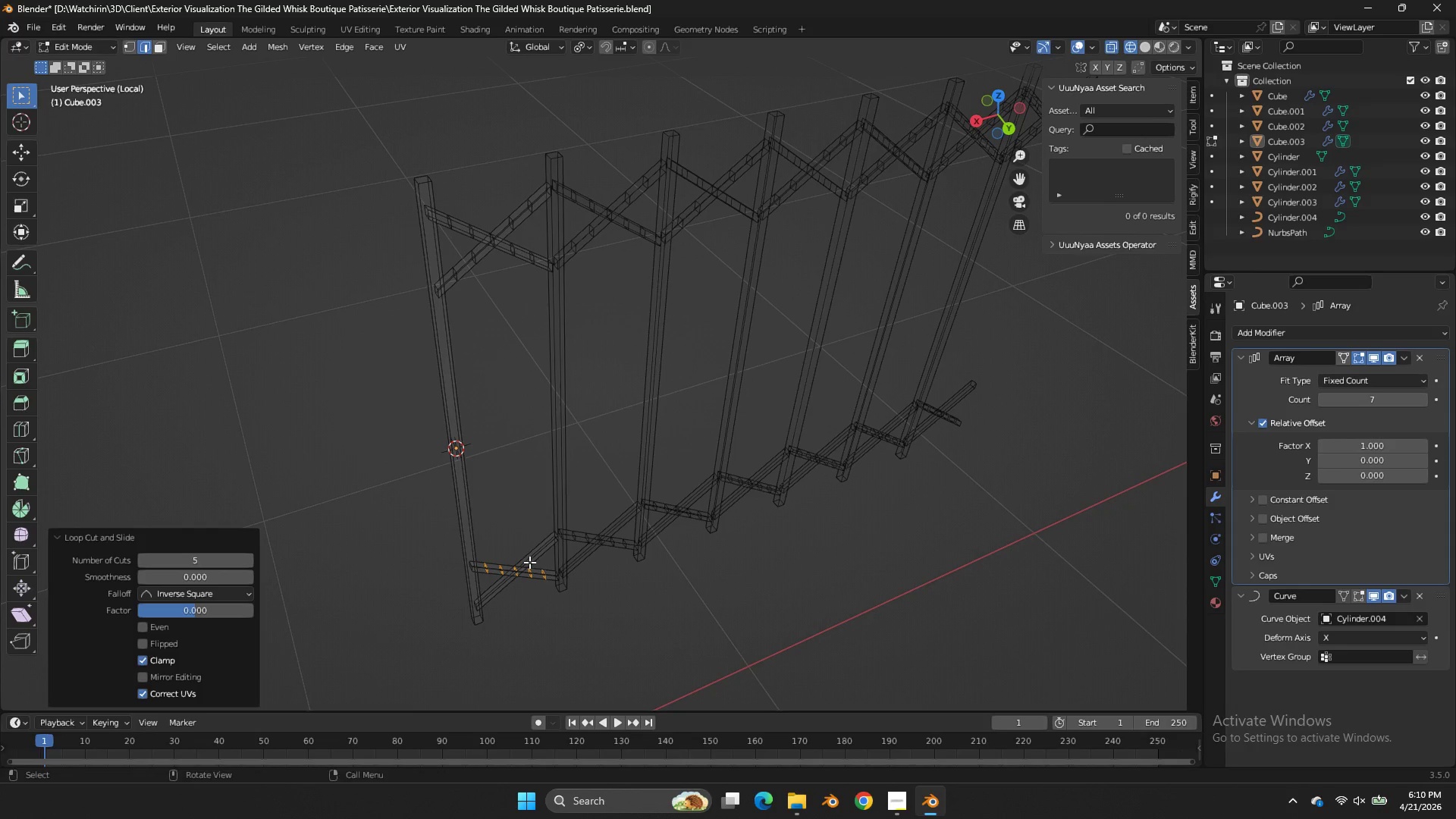 
scroll: coordinate [524, 584], scroll_direction: up, amount: 4.0
 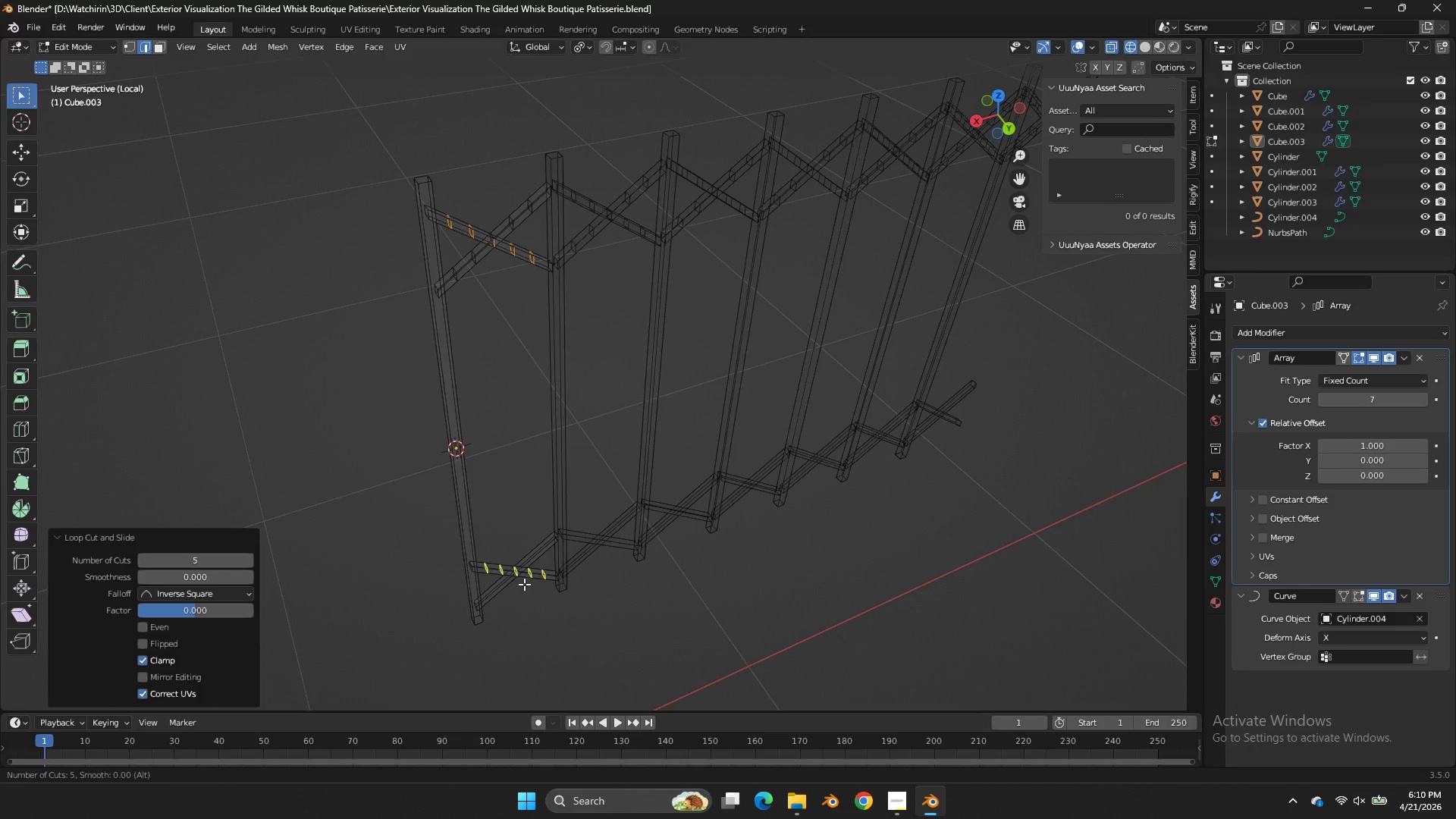 
key(Control+ControlLeft)
 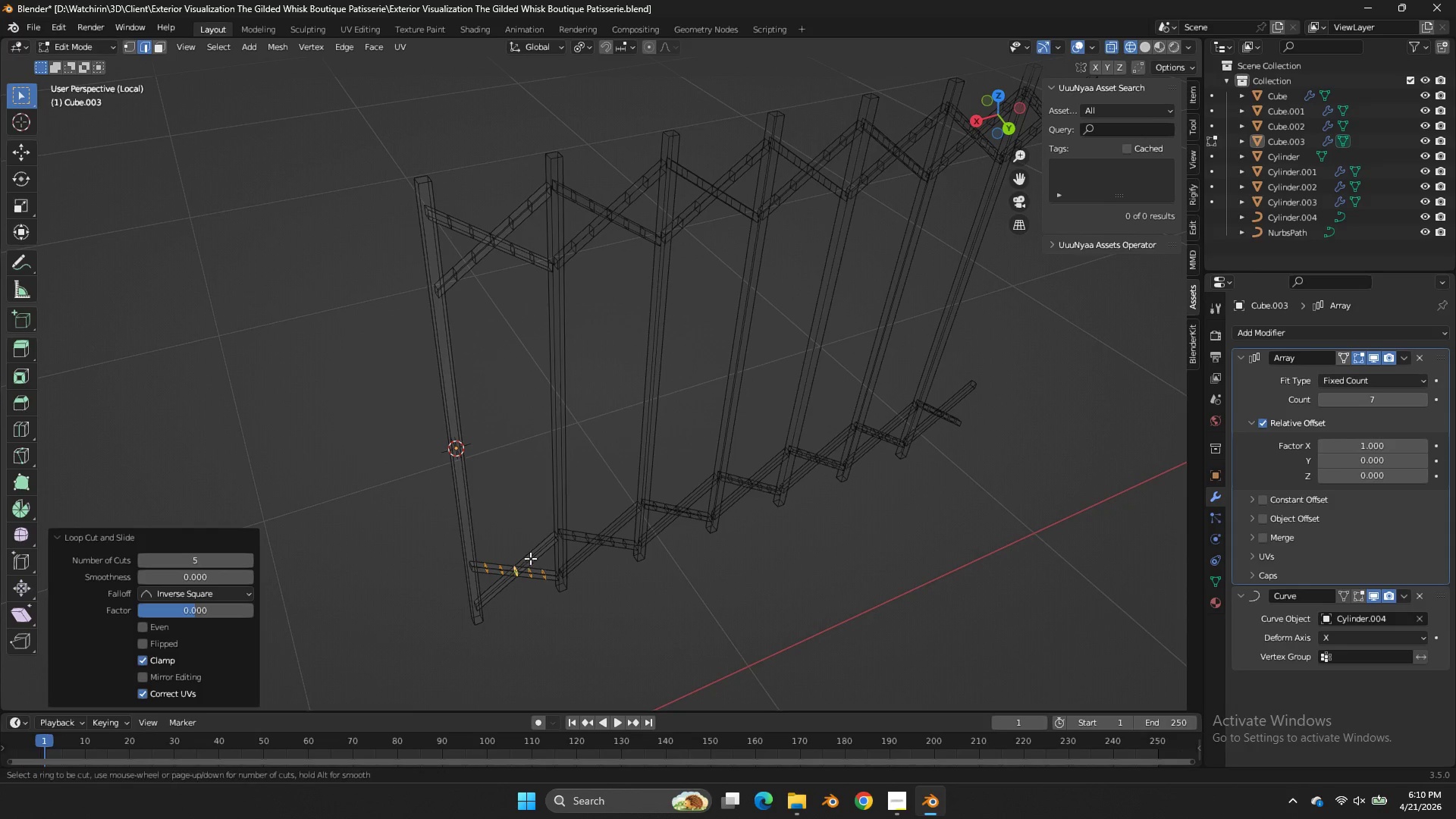 
key(Control+R)
 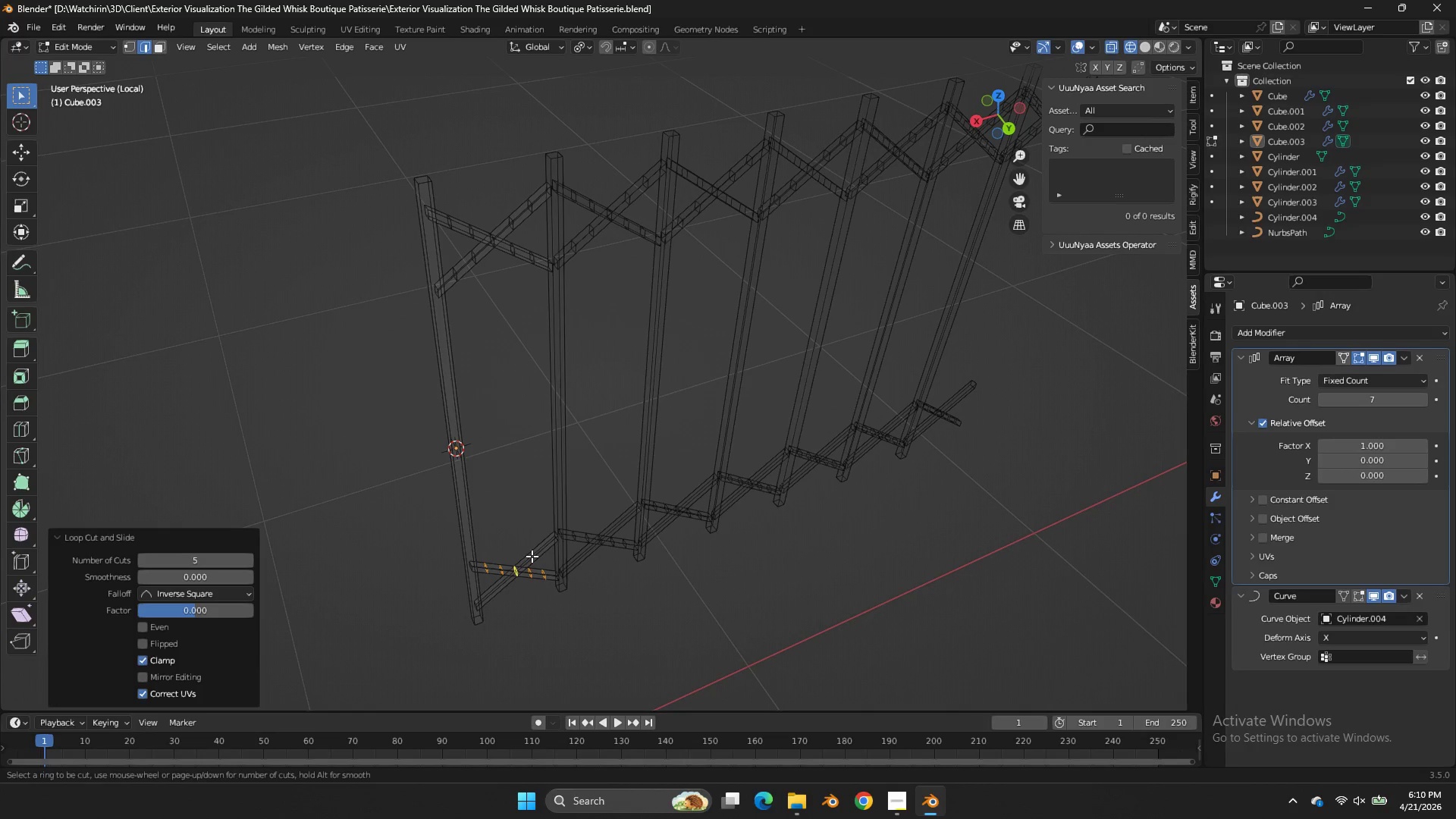 
left_click([532, 556])
 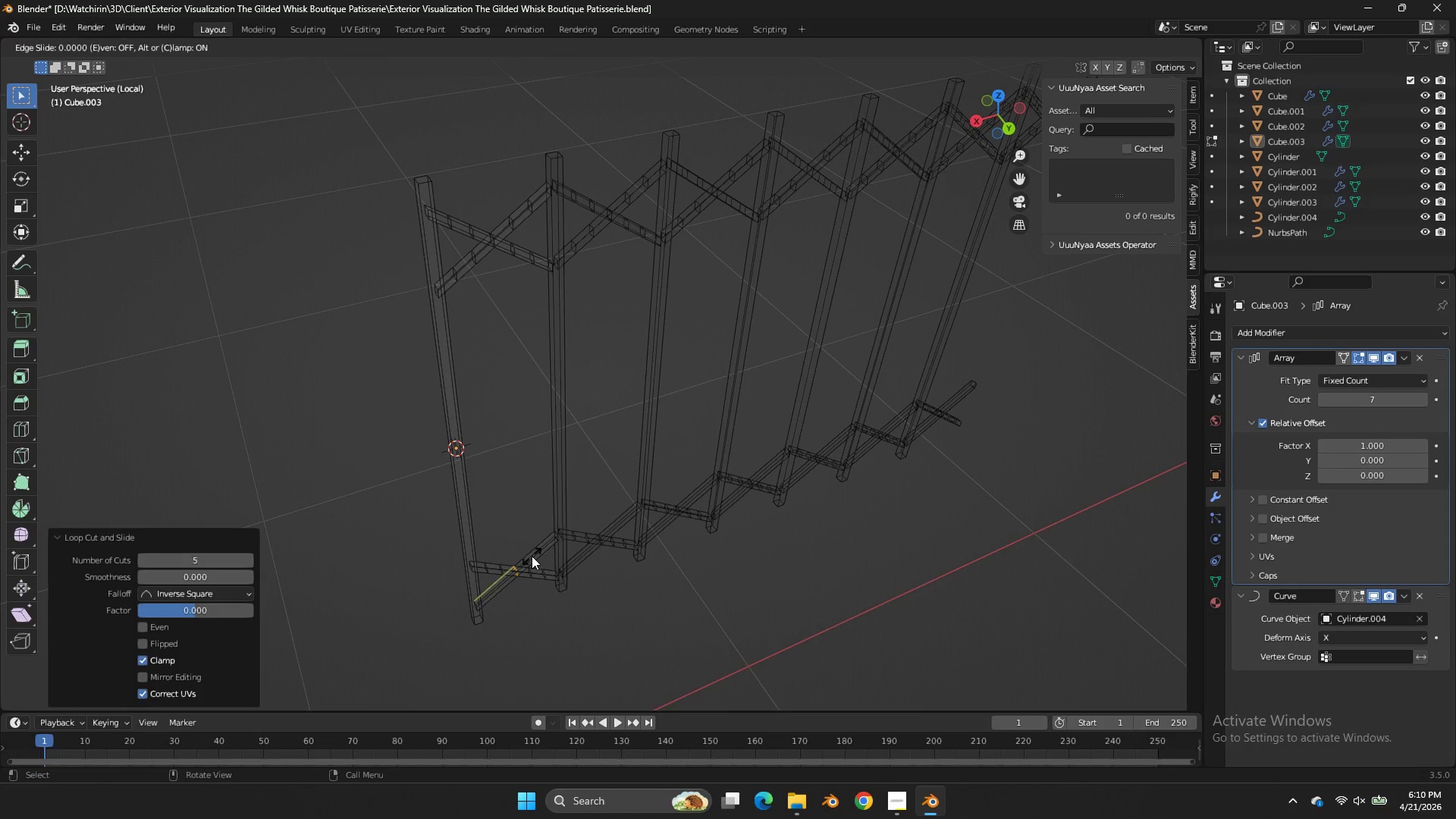 
right_click([532, 556])
 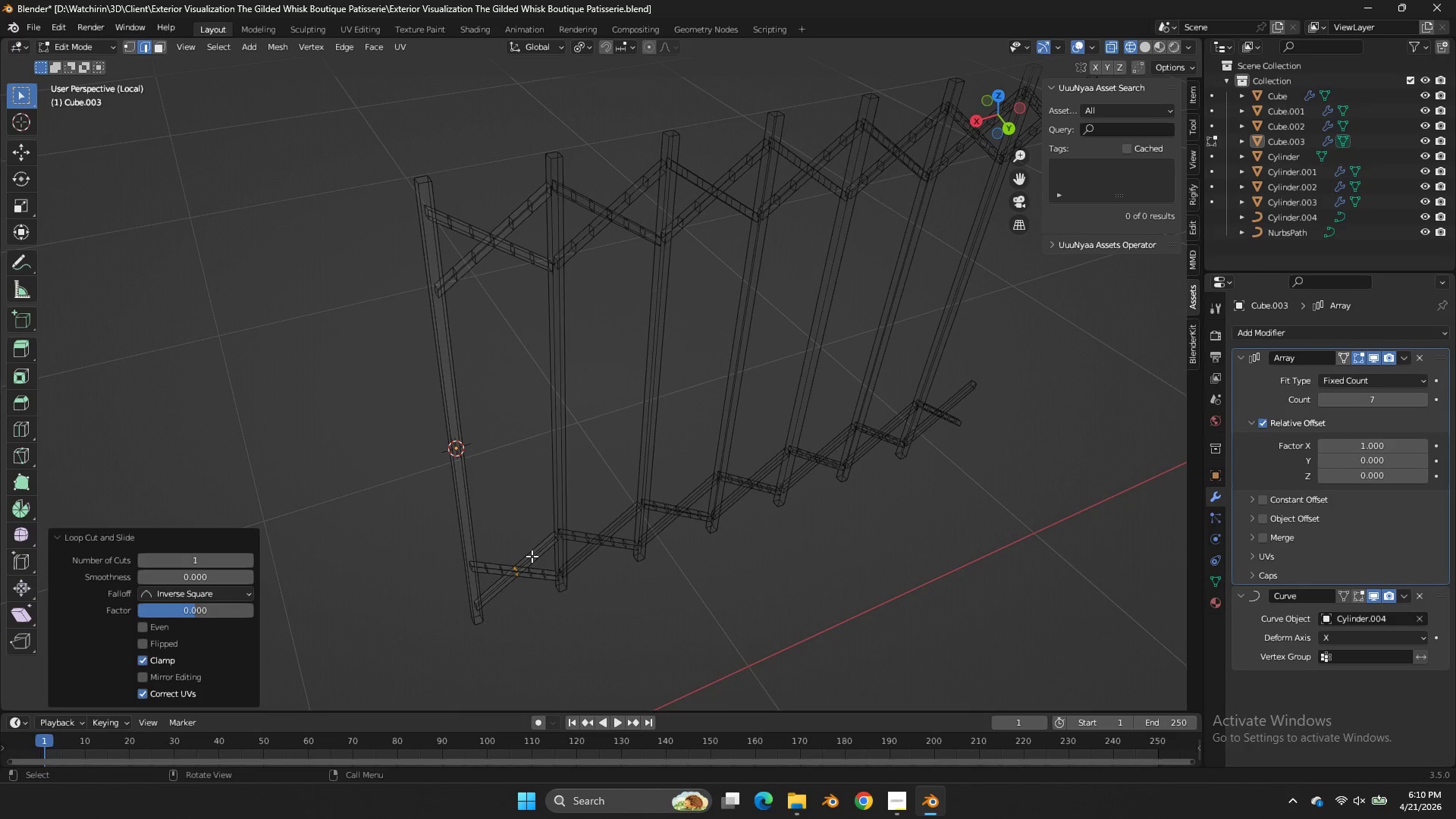 
key(Control+Z)
 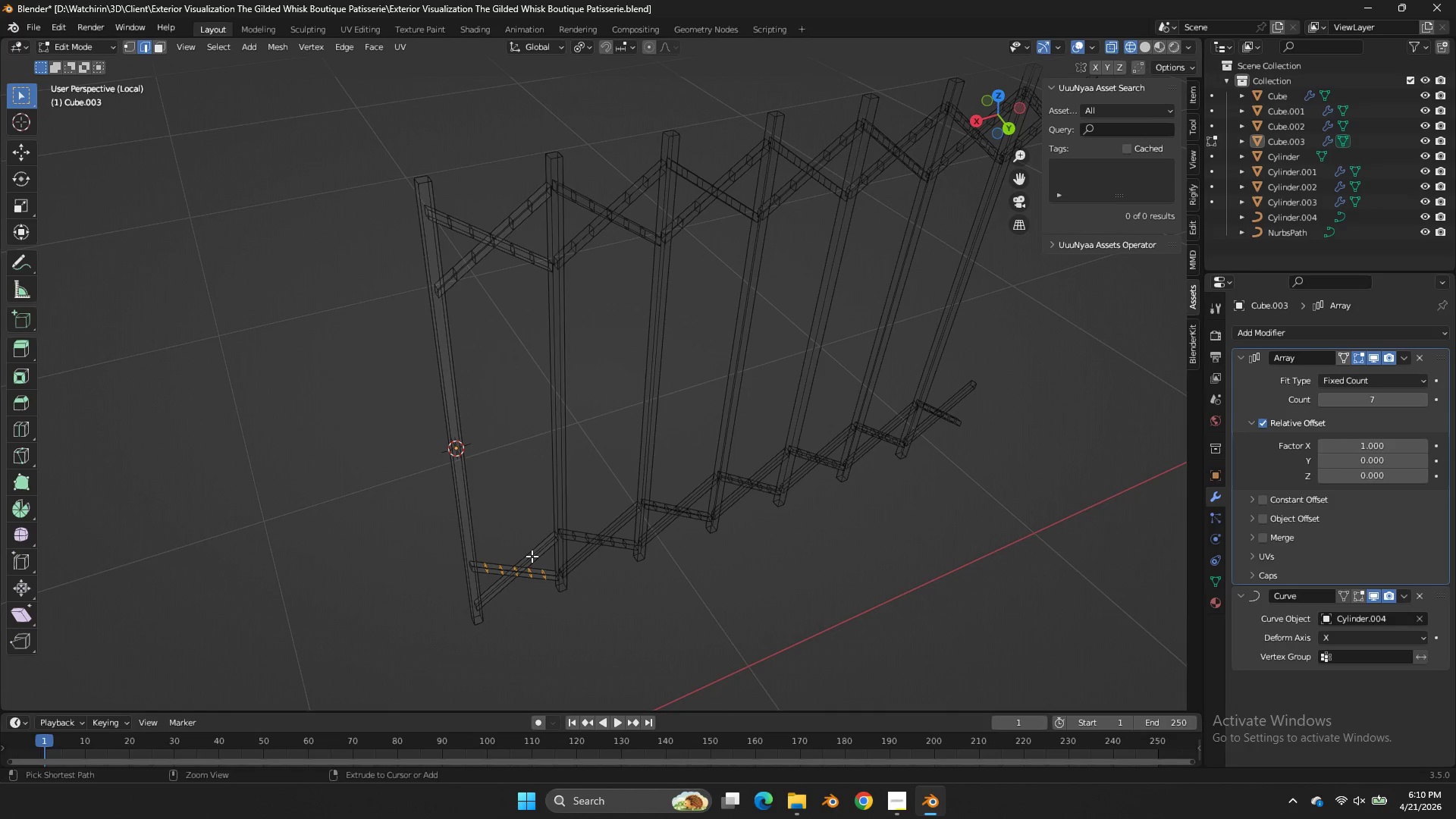 
key(Control+R)
 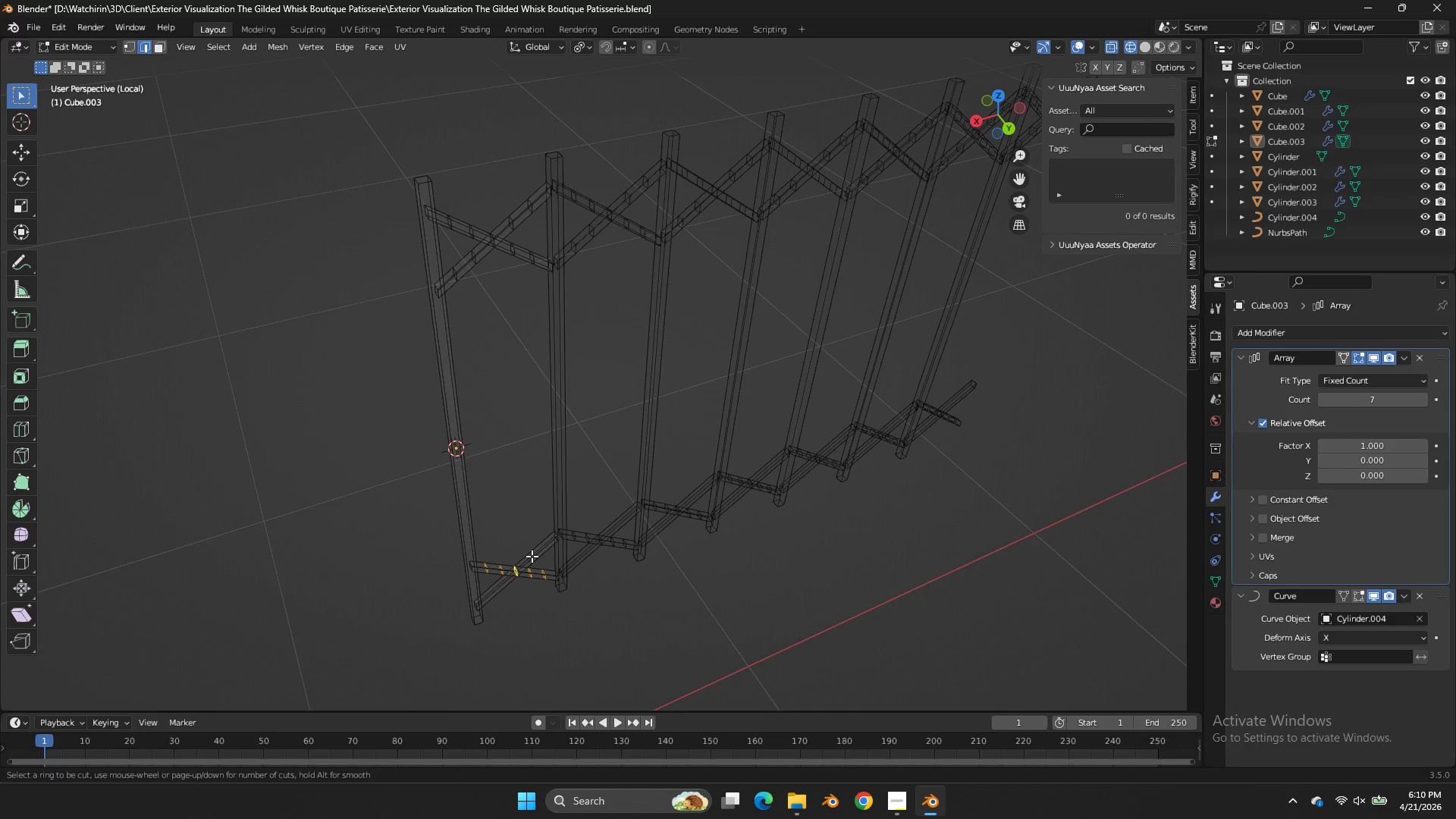 
left_click([532, 556])
 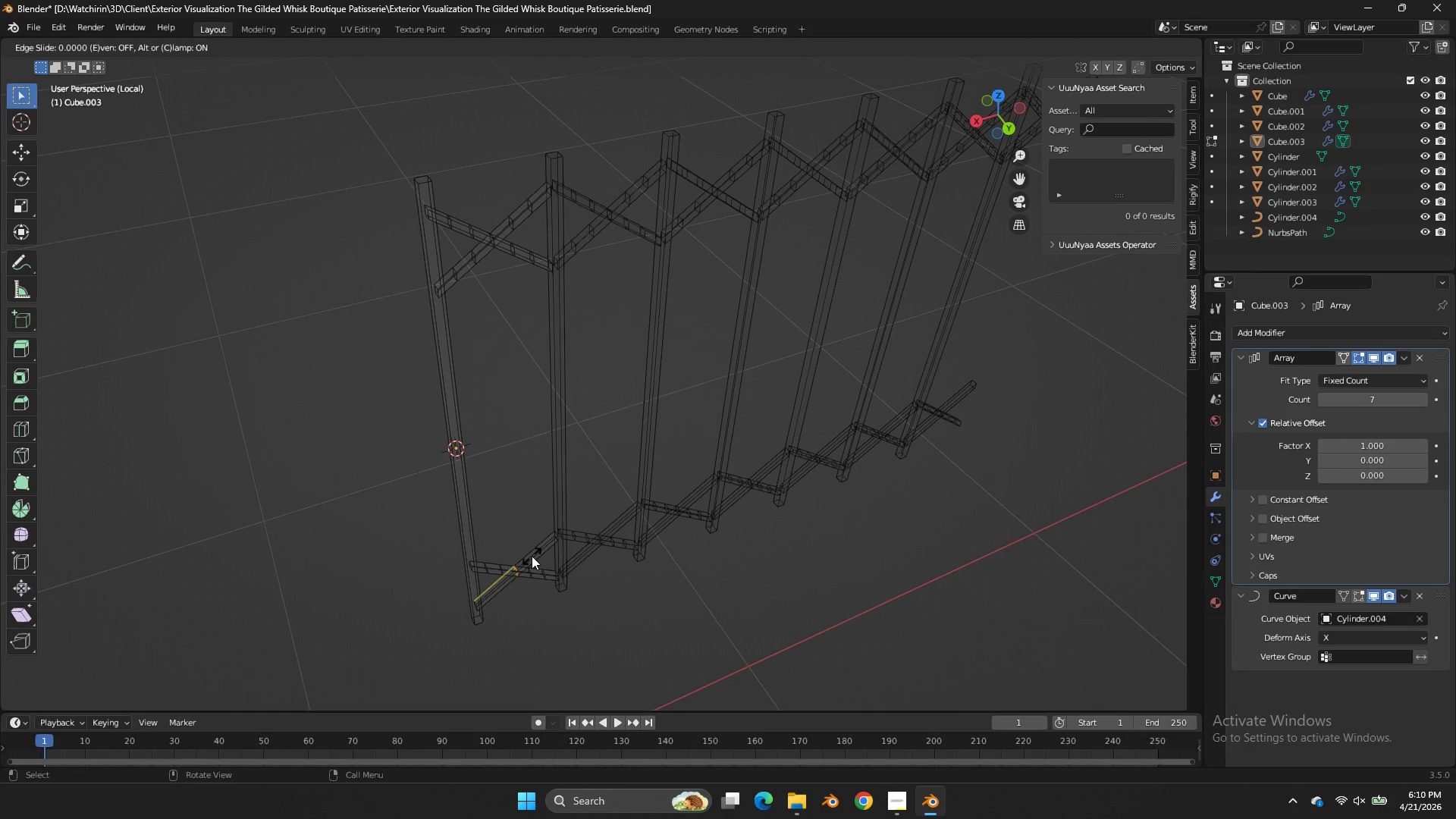 
scroll: coordinate [532, 556], scroll_direction: up, amount: 3.0
 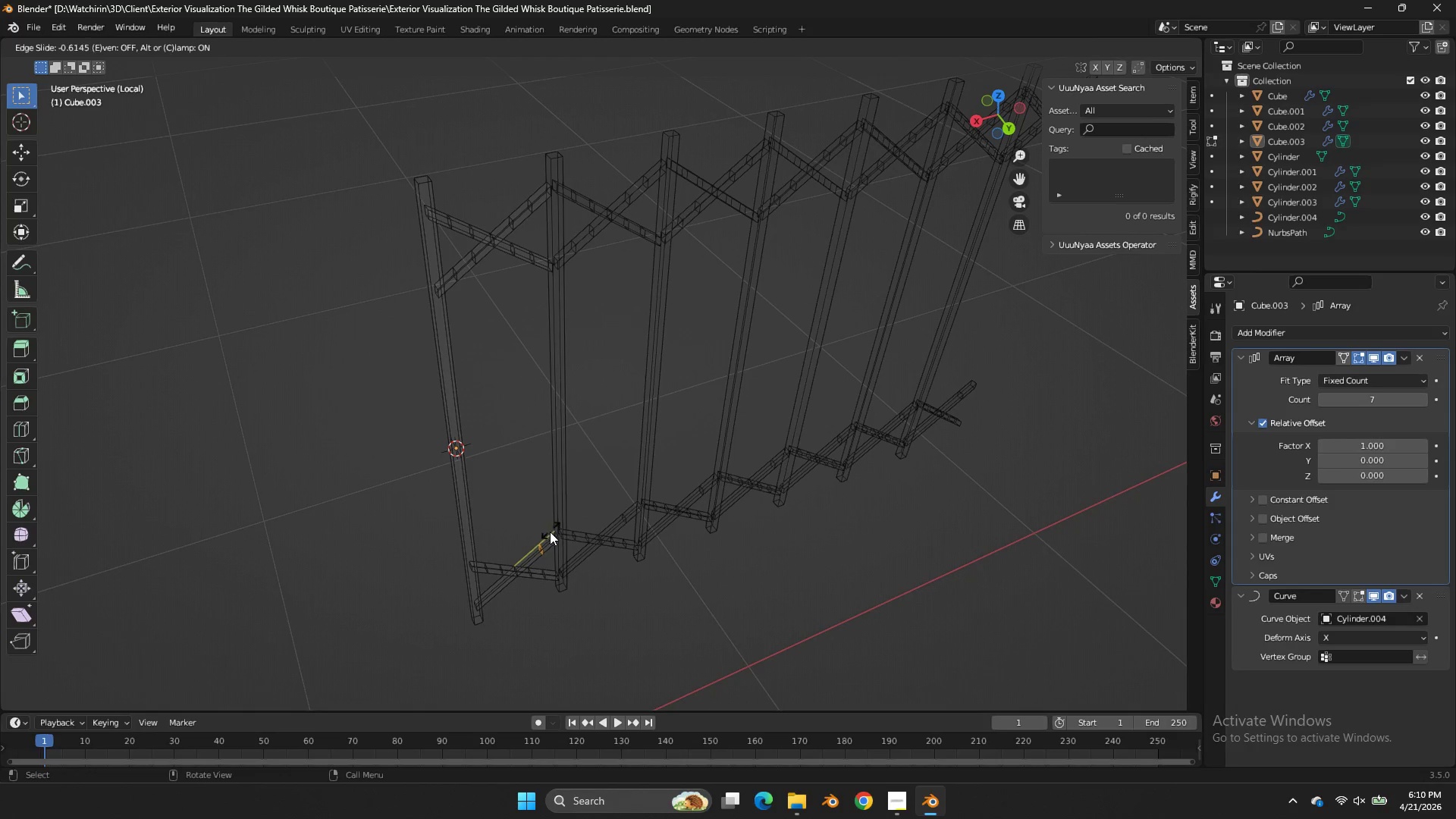 
right_click([547, 537])
 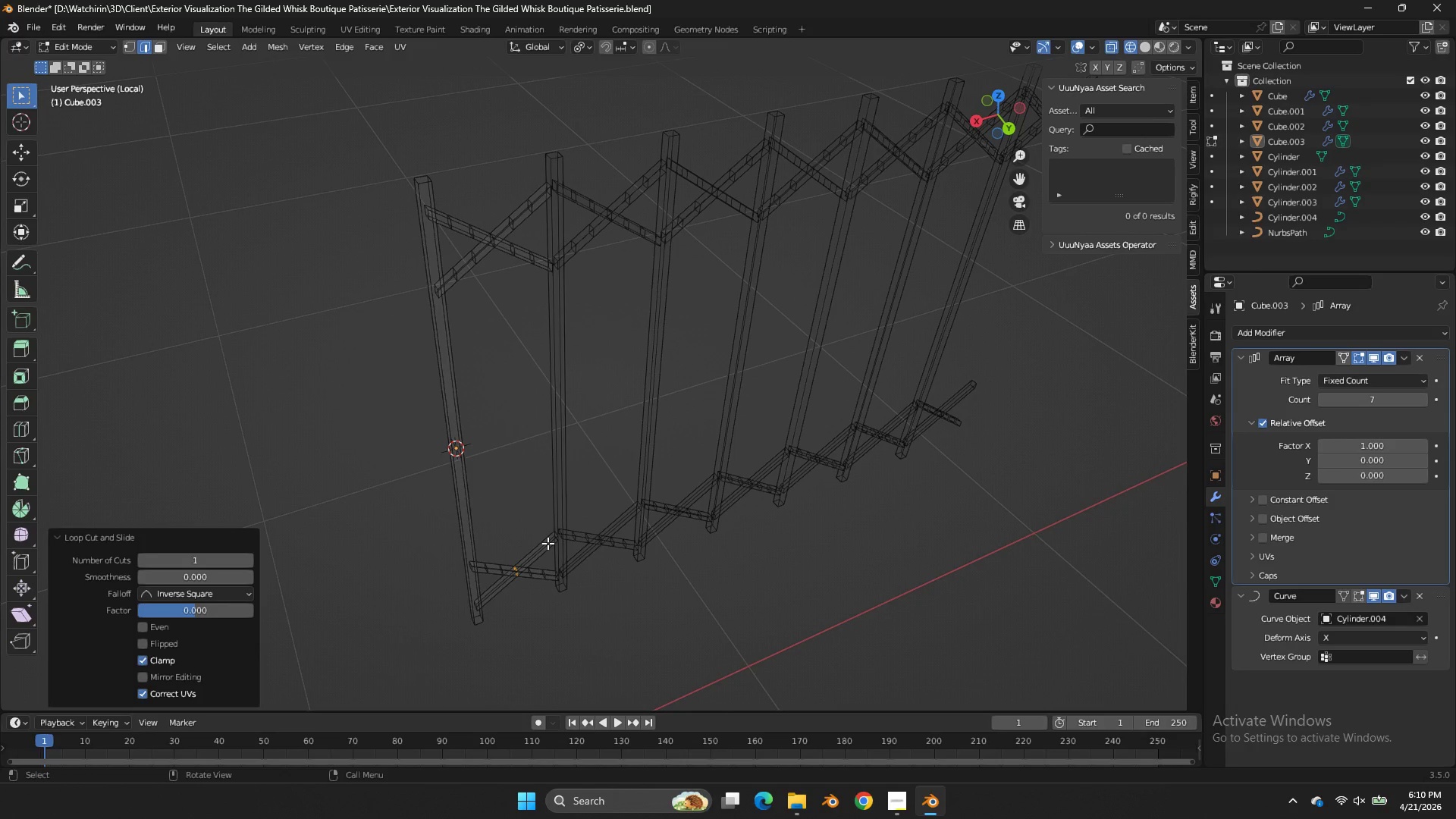 
scroll: coordinate [547, 537], scroll_direction: up, amount: 3.0
 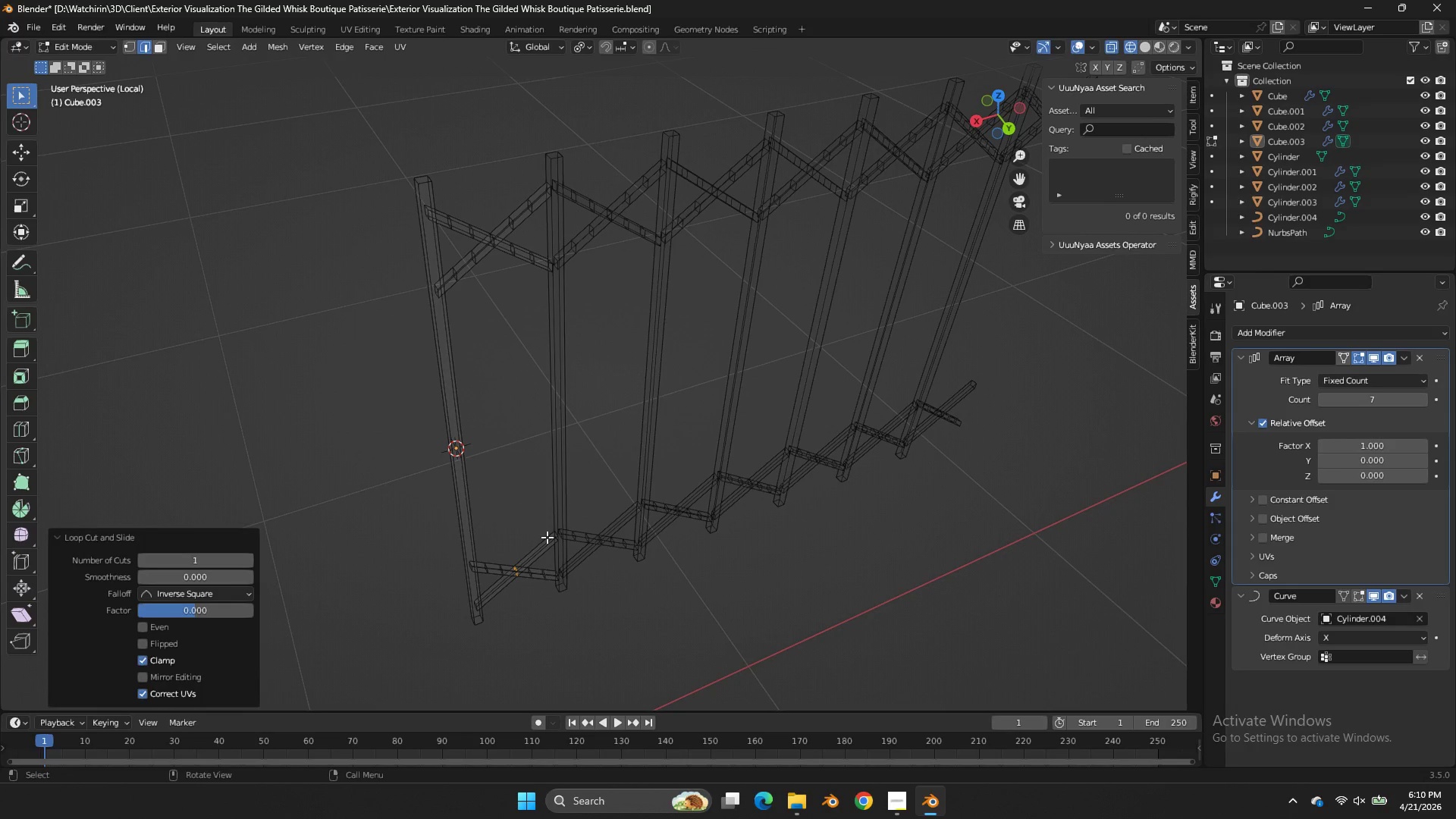 
key(Control+Z)
 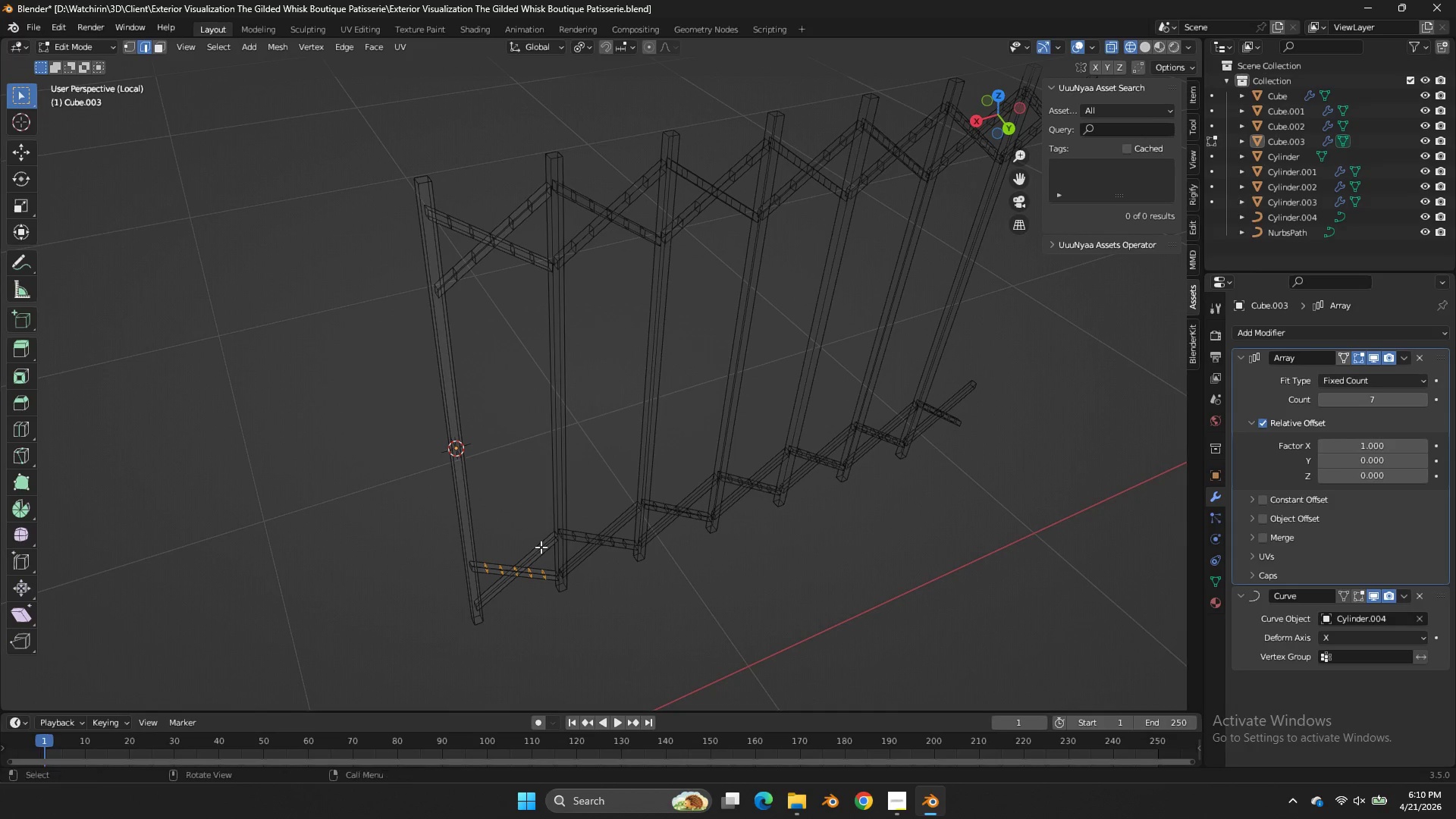 
key(Control+R)
 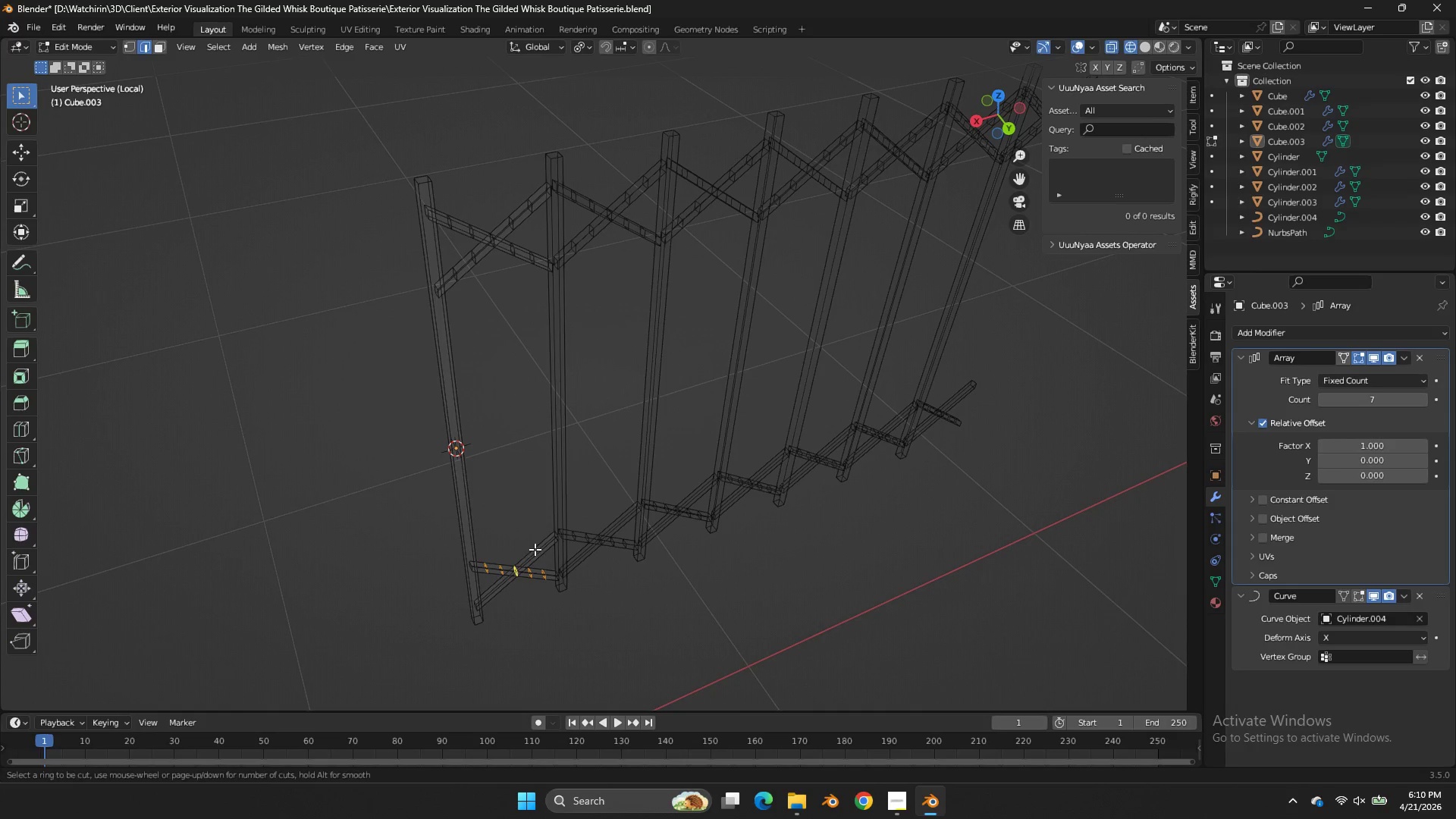 
left_click([535, 549])
 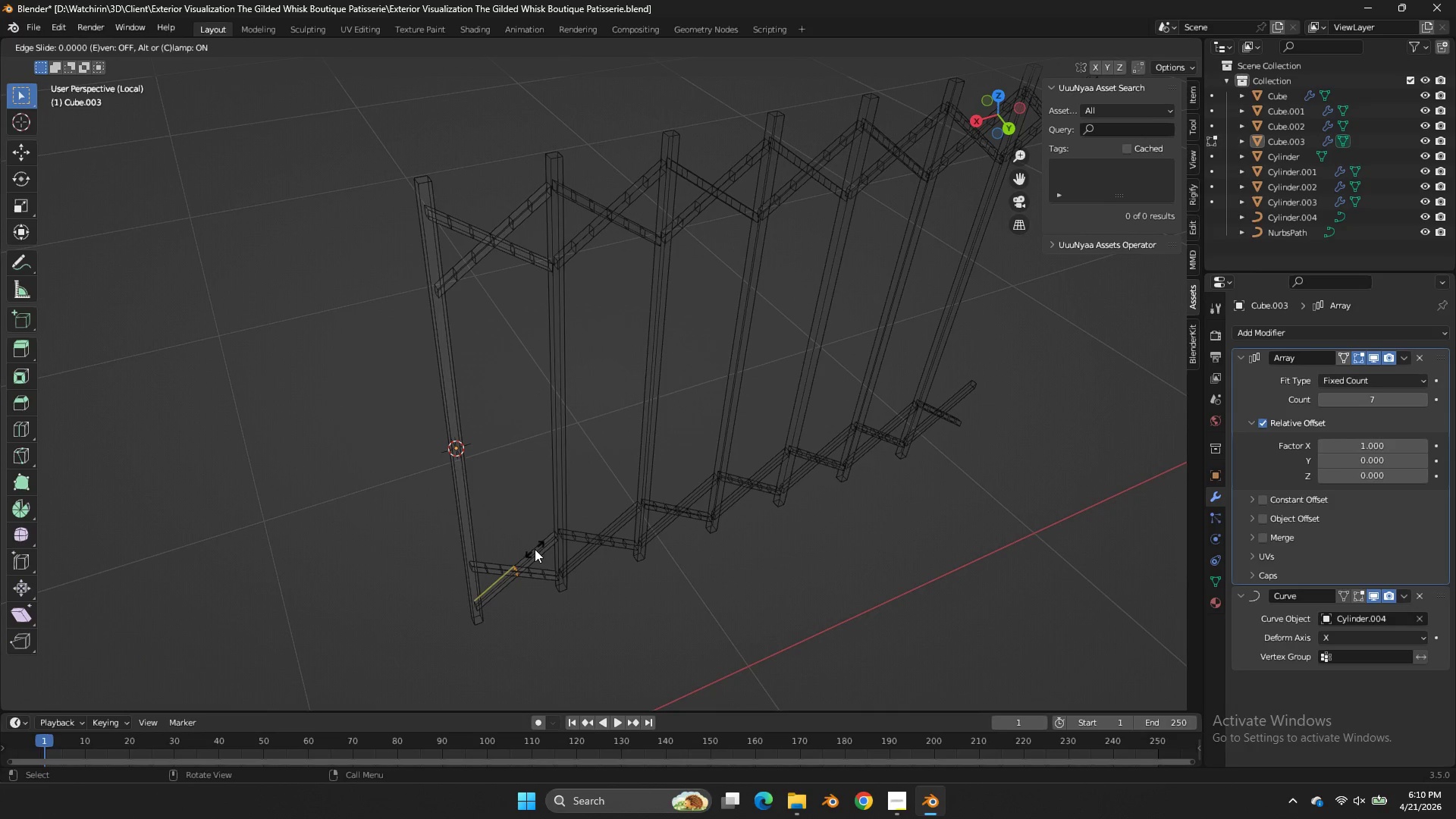 
right_click([535, 549])
 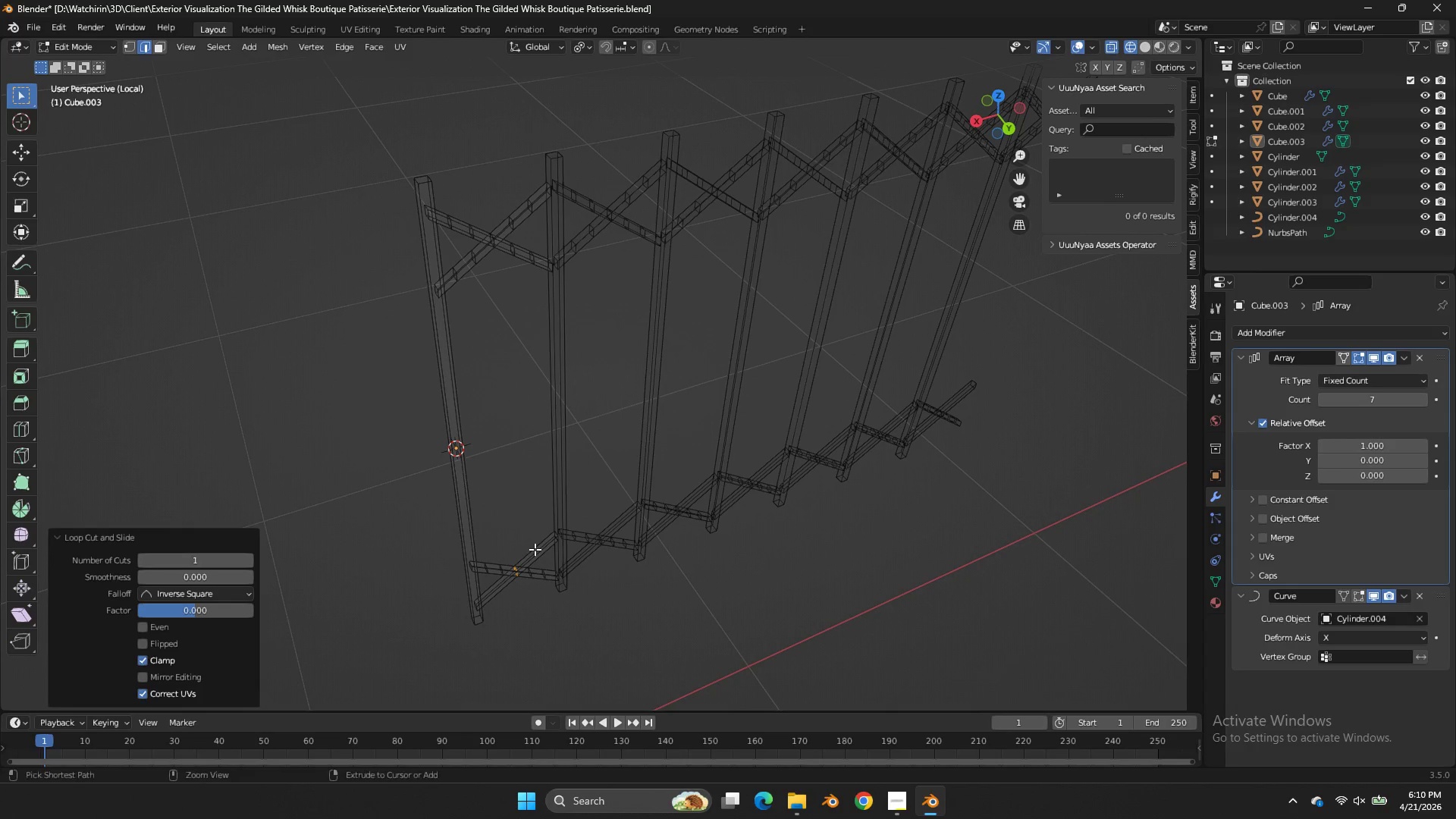 
scroll: coordinate [535, 549], scroll_direction: up, amount: 3.0
 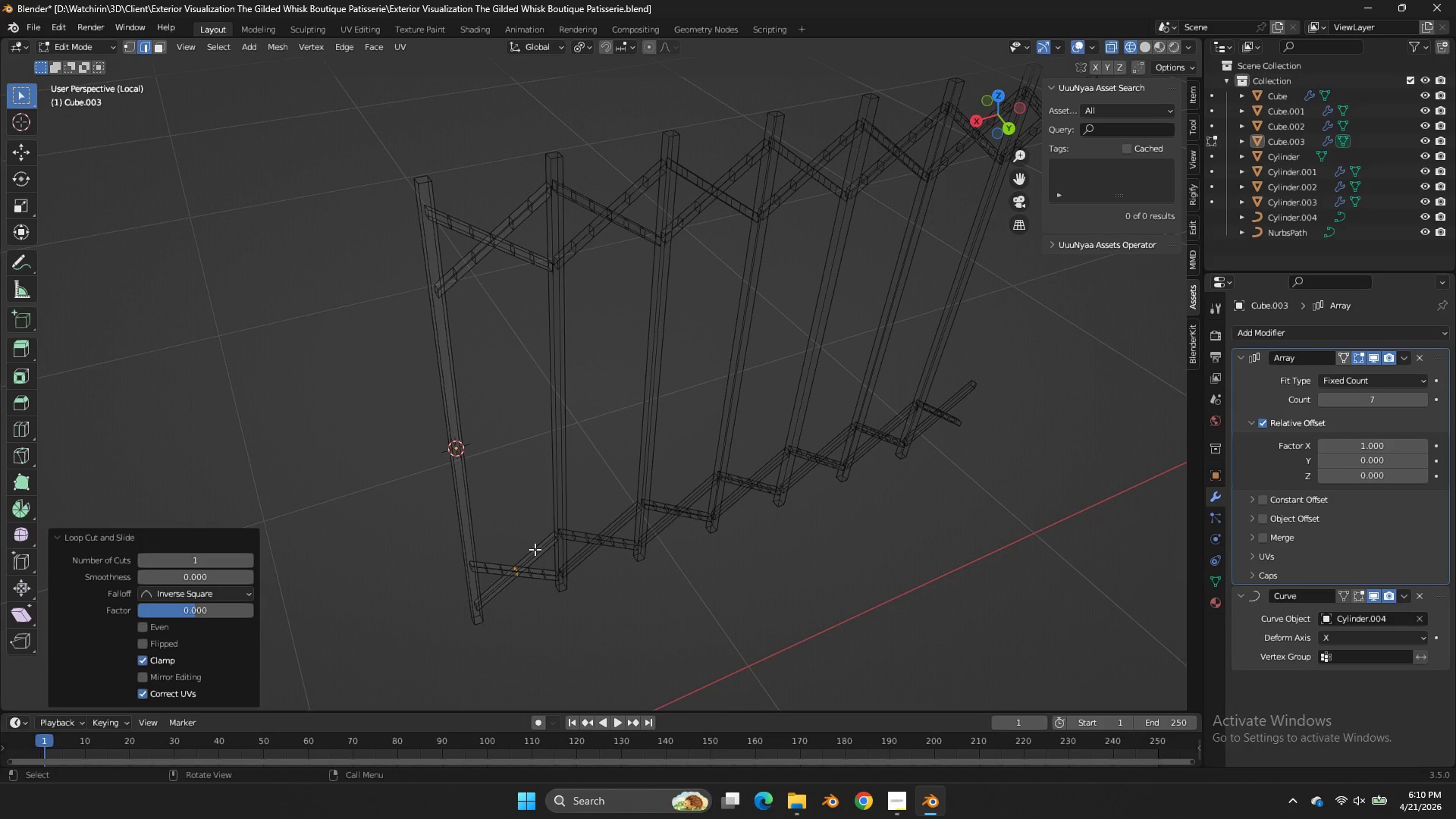 
hold_key(key=ControlLeft, duration=0.69)
 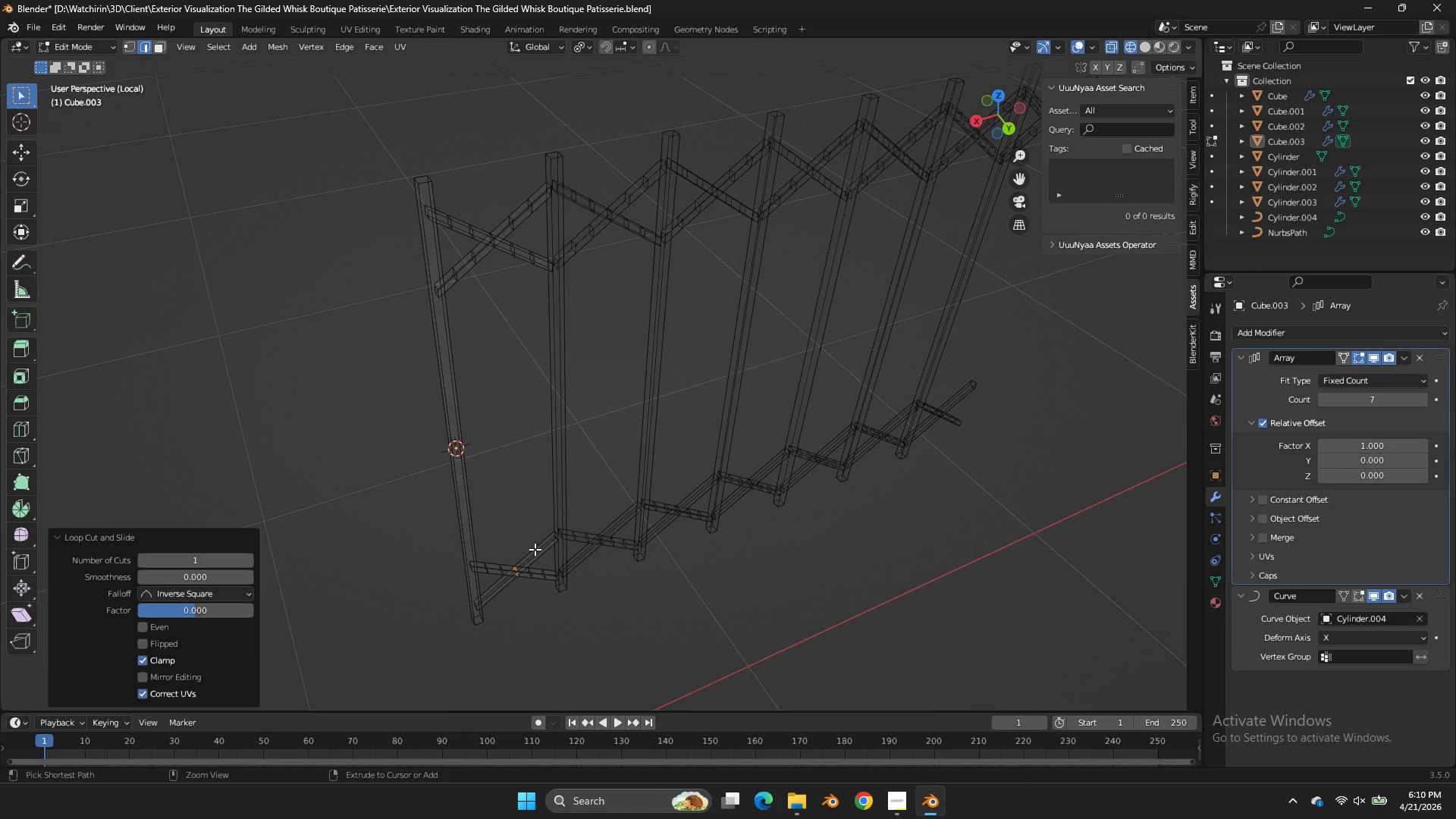 
key(Control+Z)
 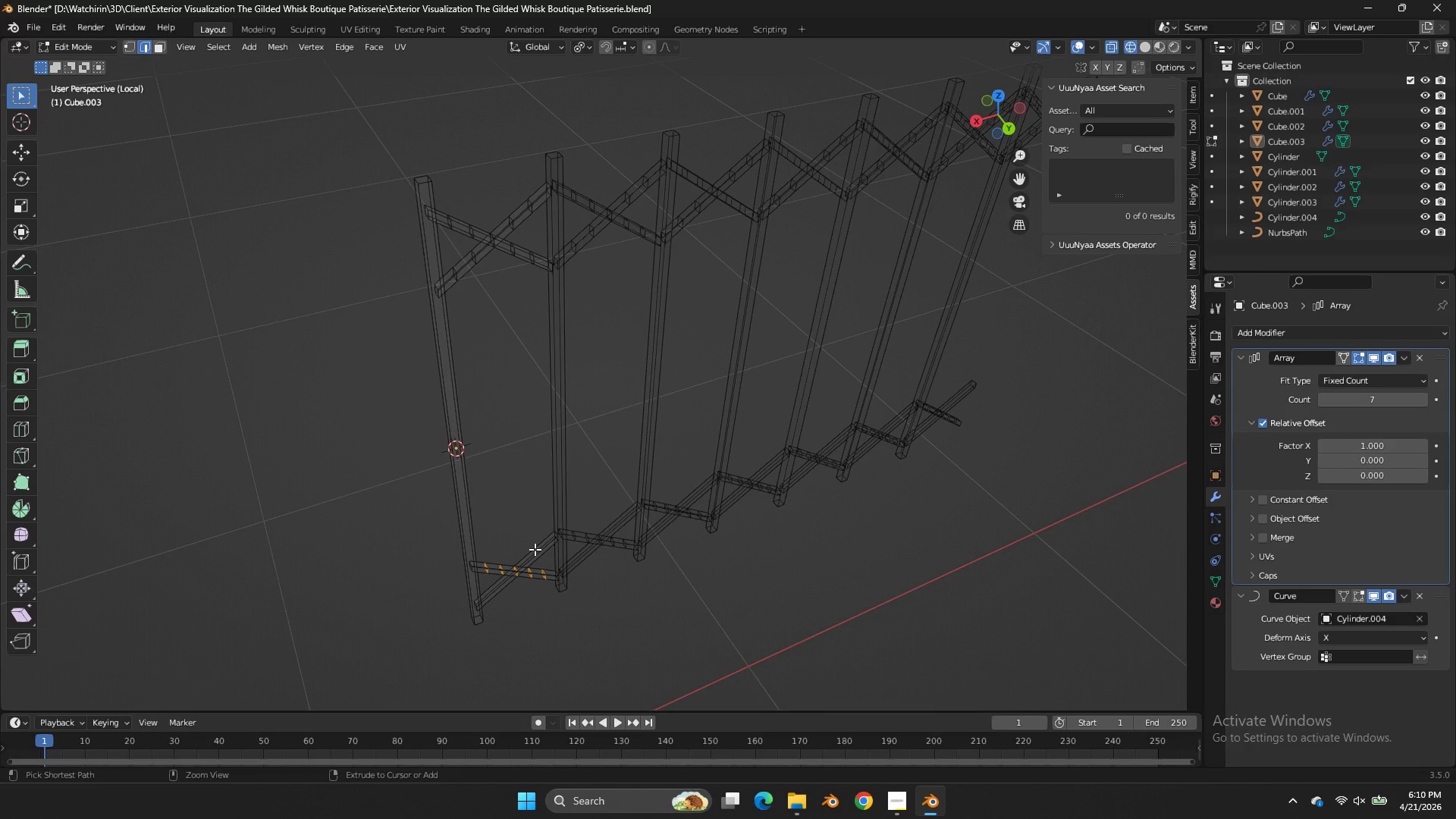 
key(Control+R)
 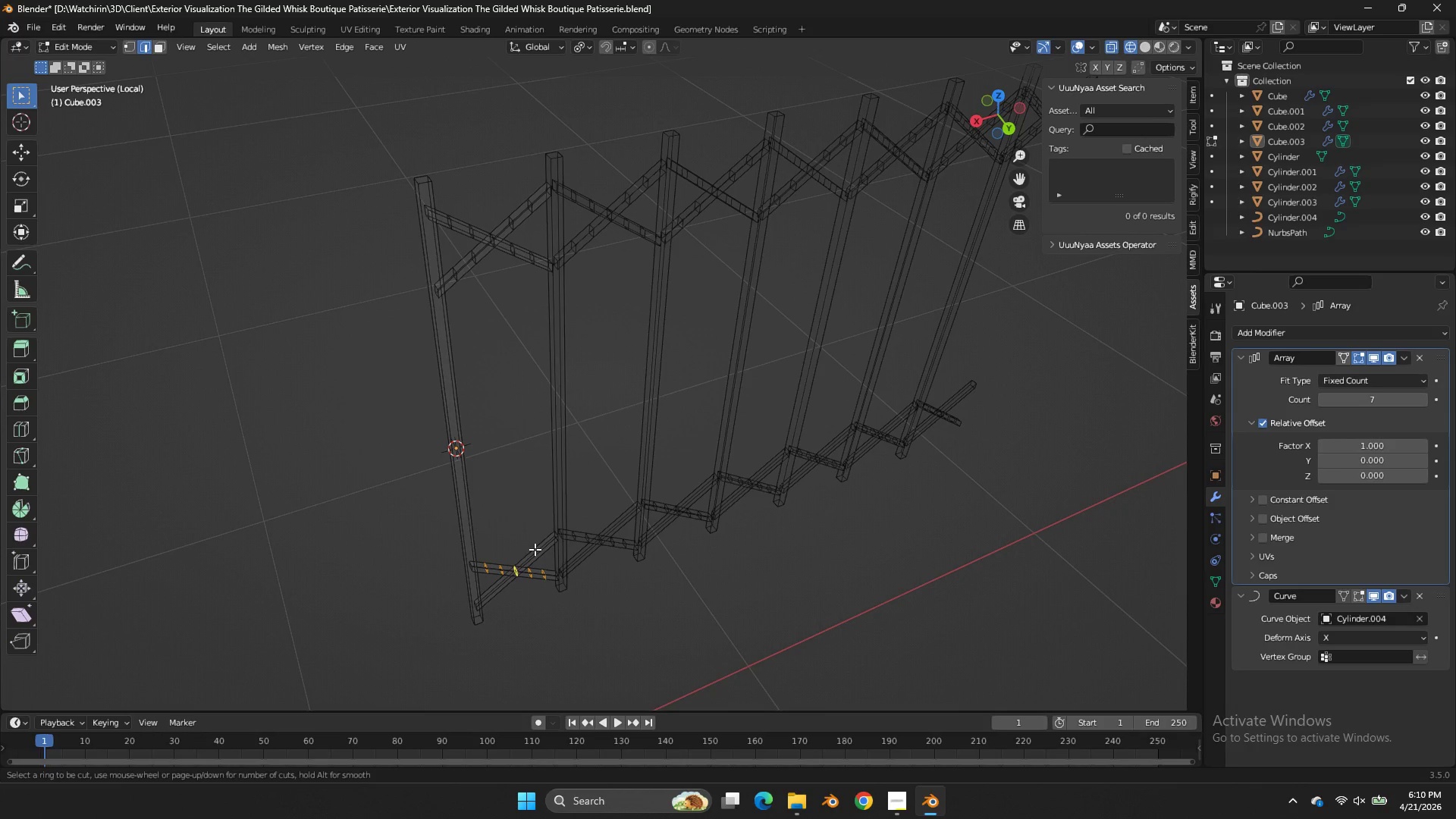 
left_click([535, 549])
 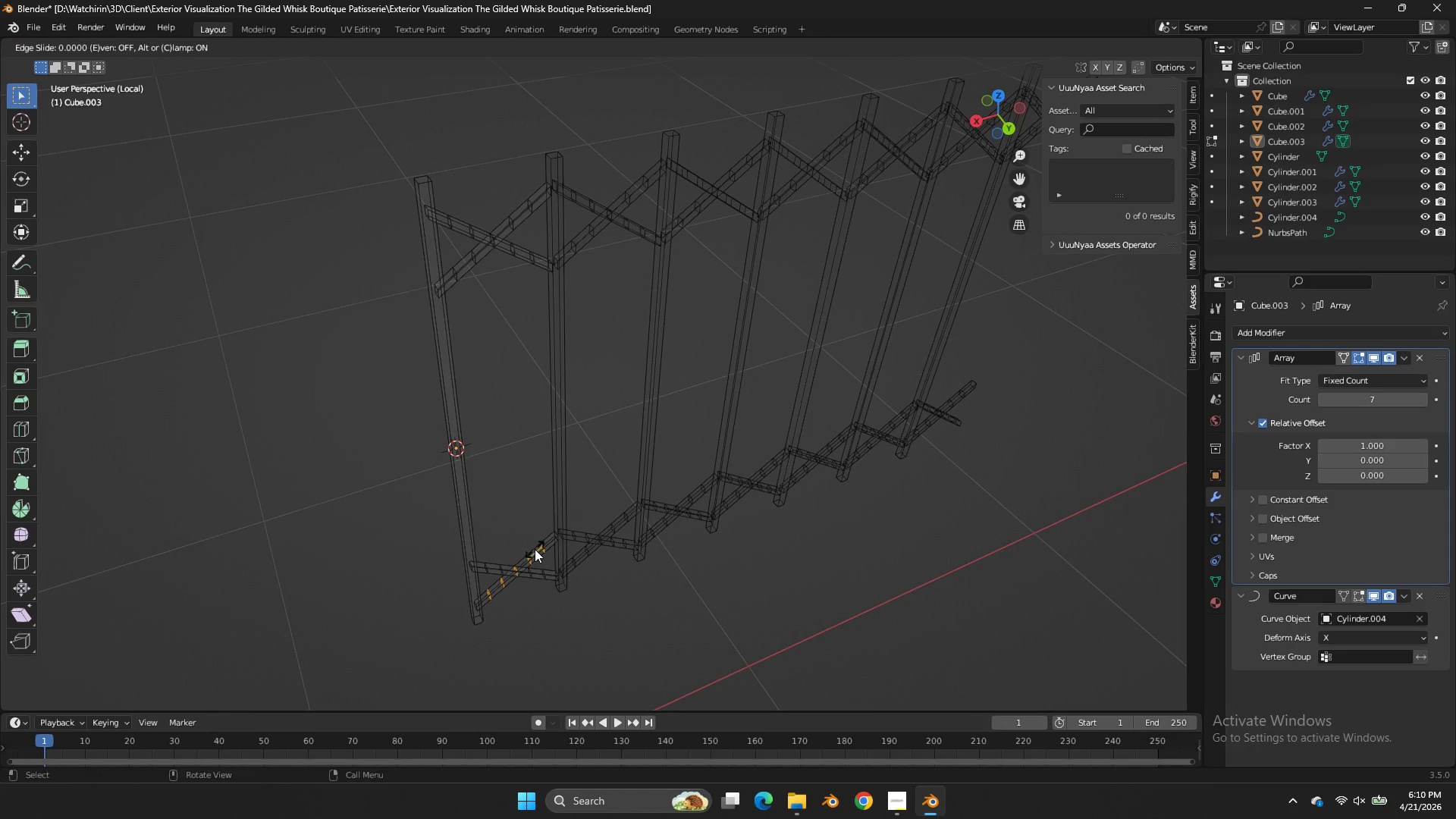 
scroll: coordinate [535, 549], scroll_direction: up, amount: 4.0
 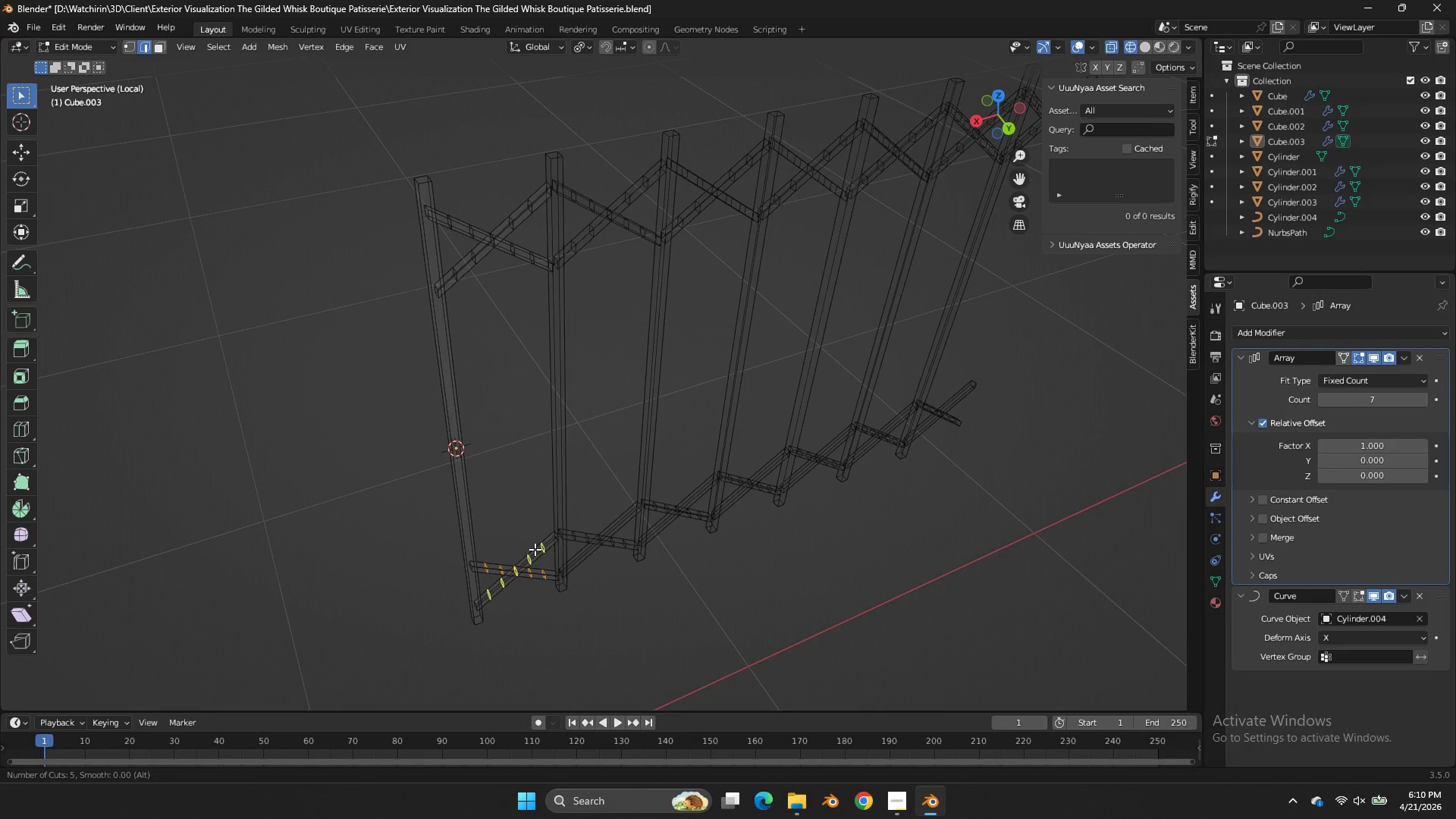 
right_click([535, 549])
 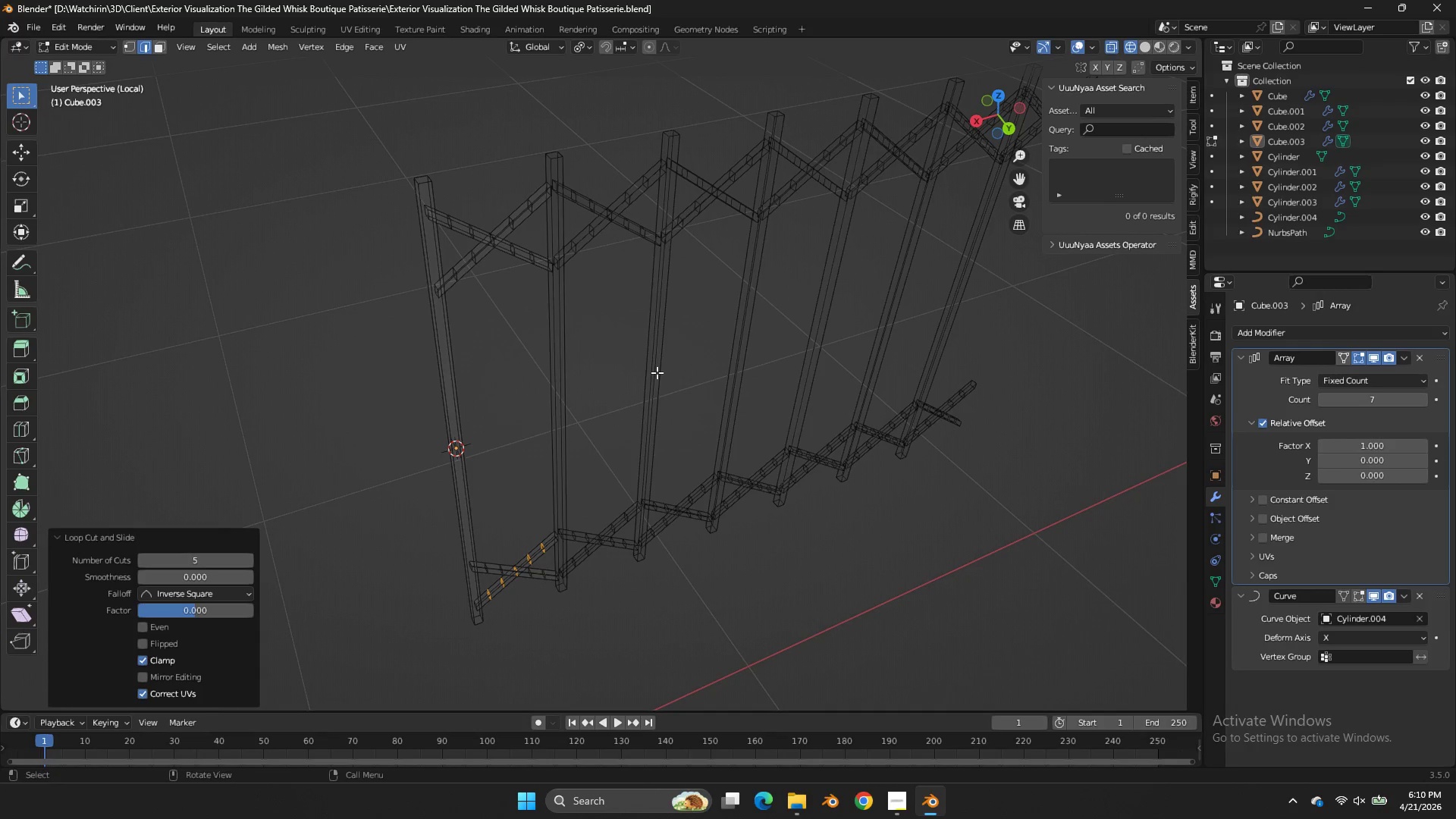 
key(Tab)
 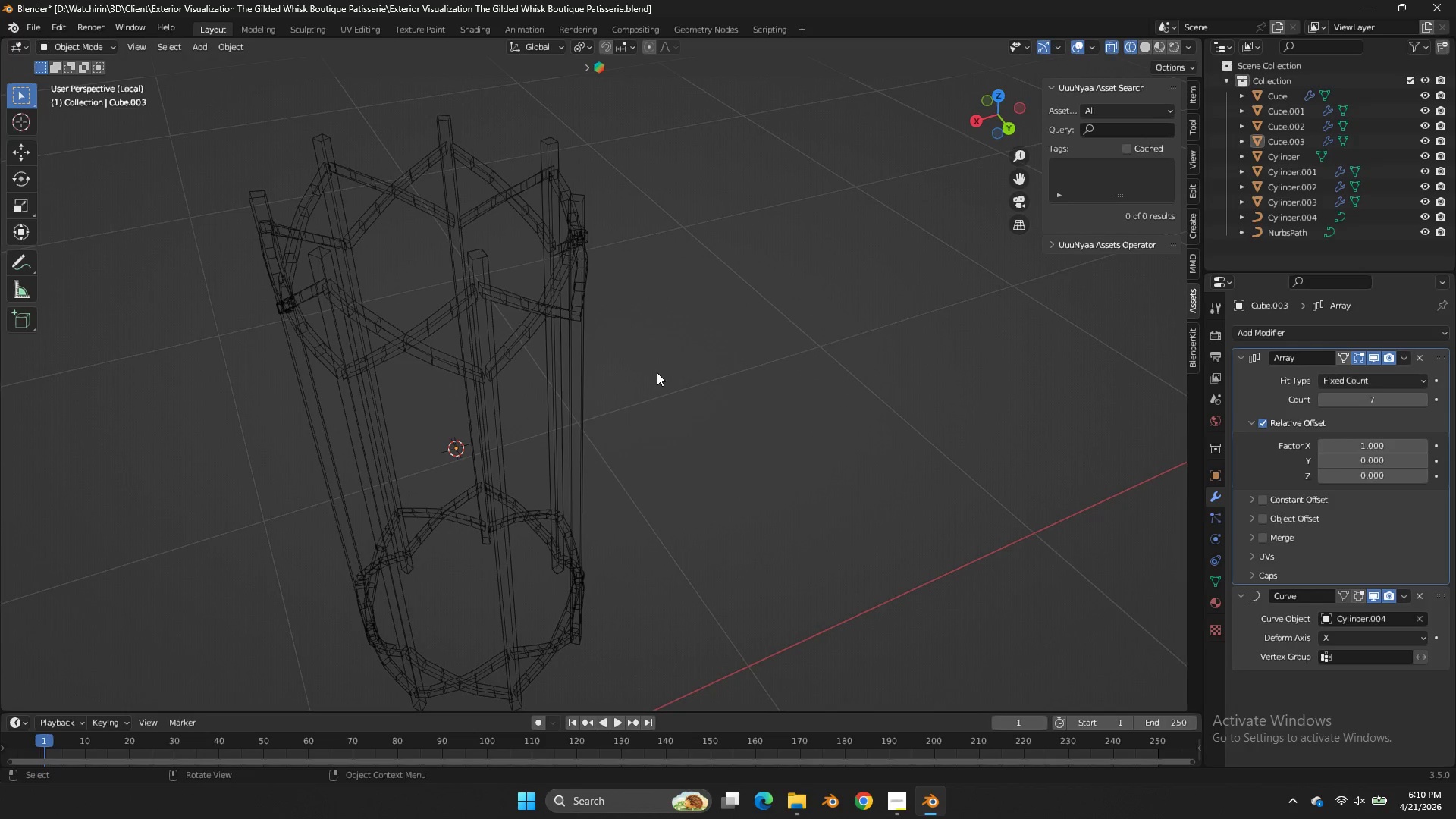 
key(Space)
 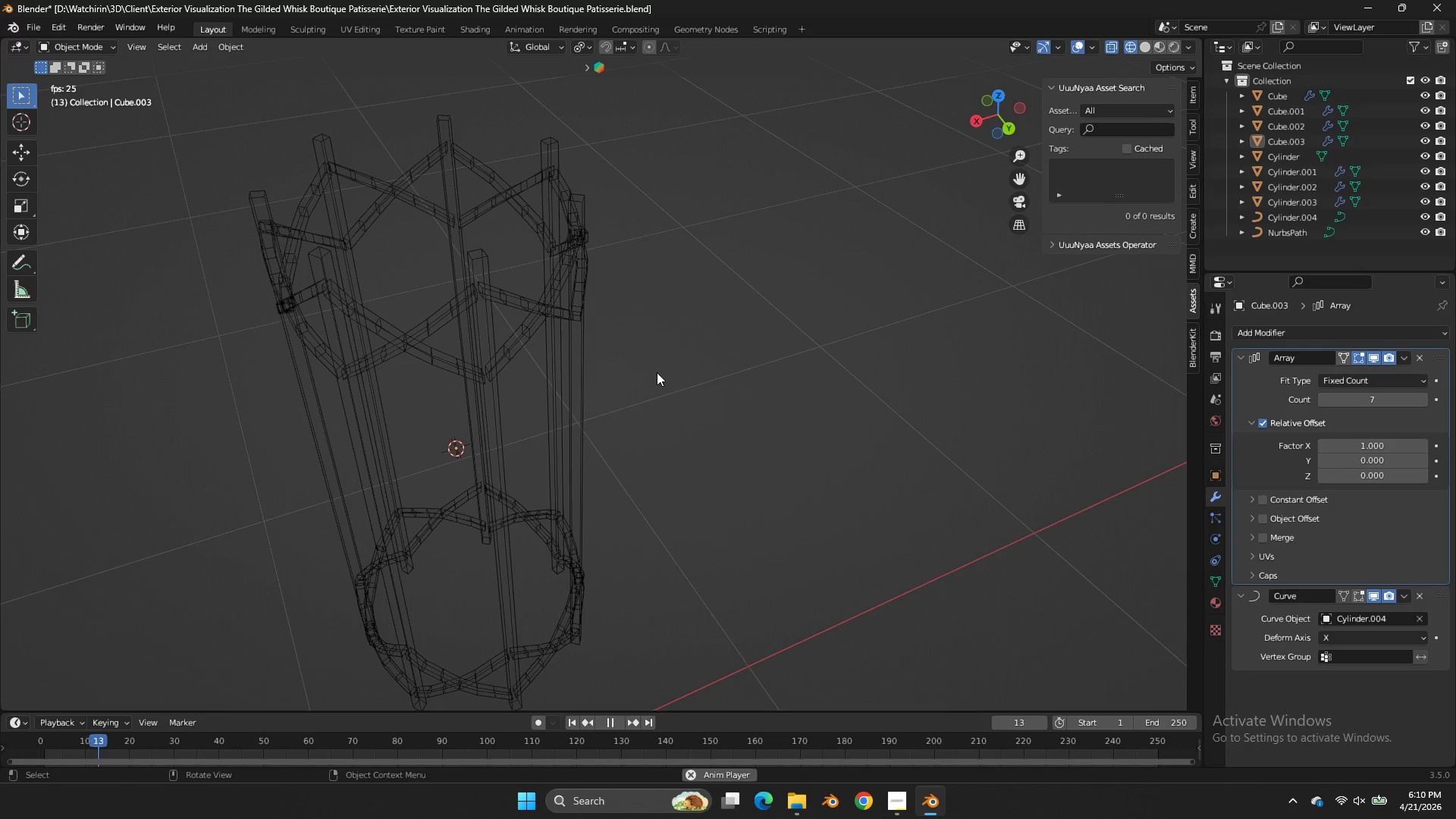 
key(Z)
 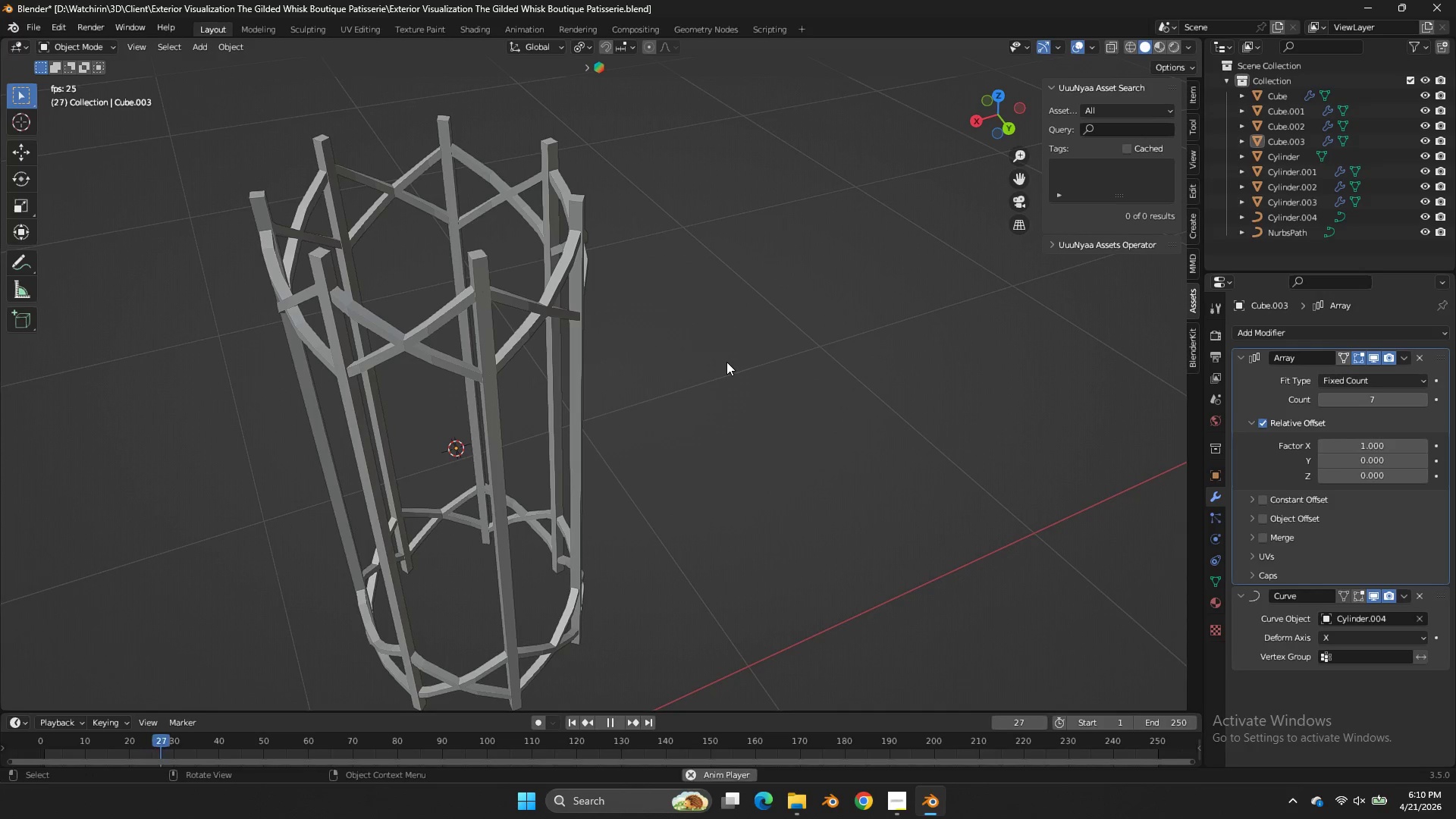 
key(Space)
 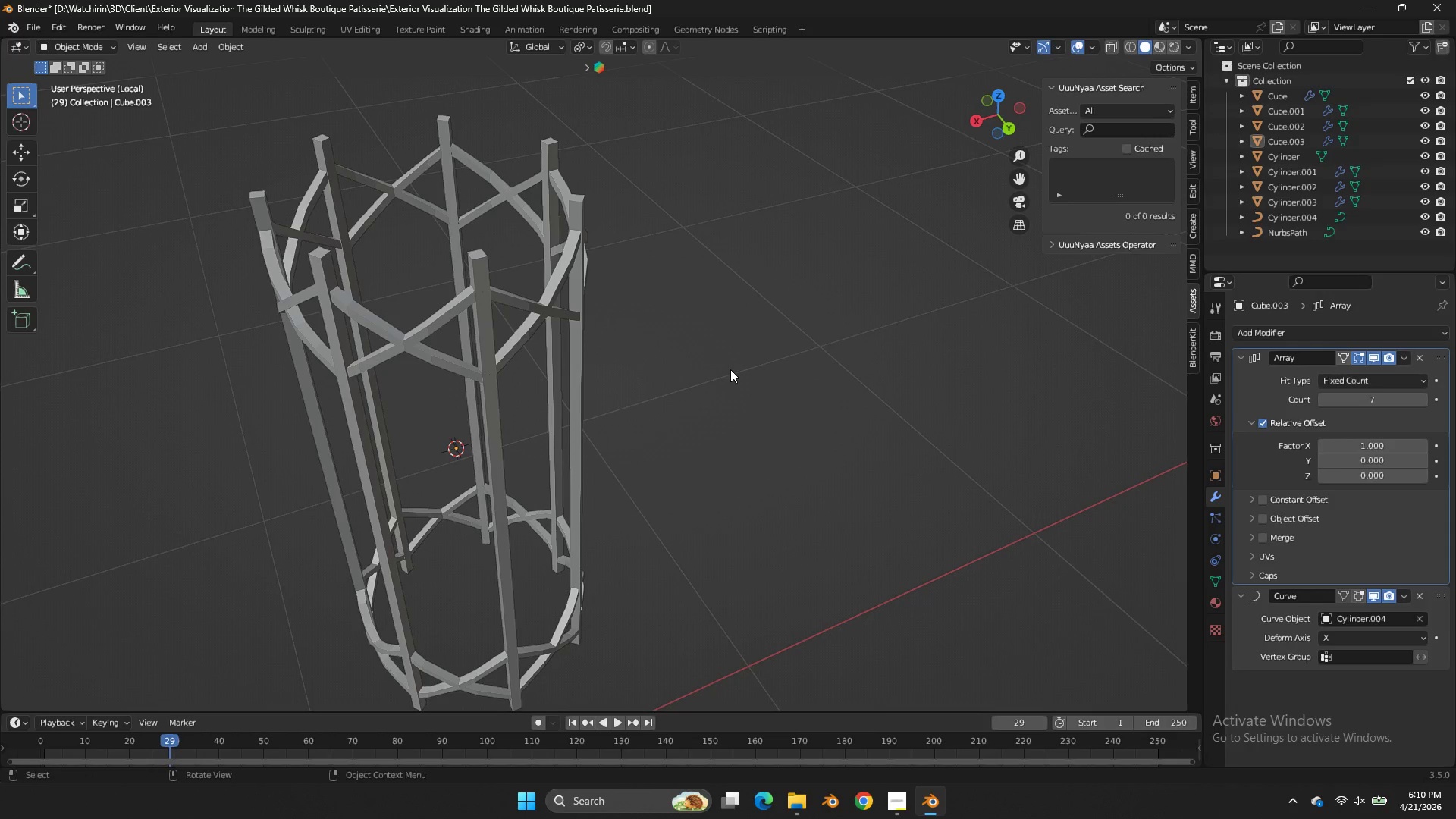 
key(NumpadDivide)
 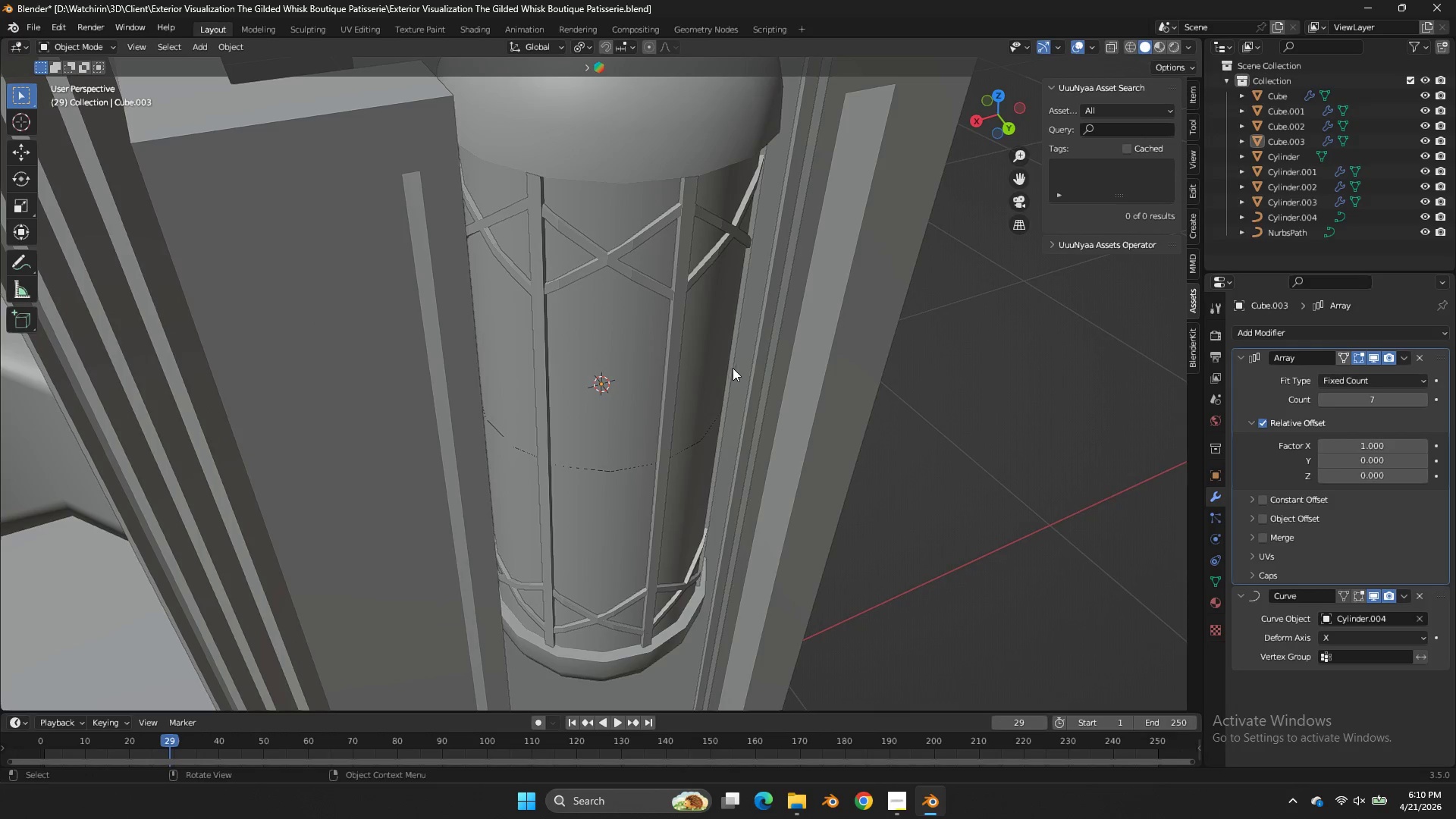 
left_click([970, 248])
 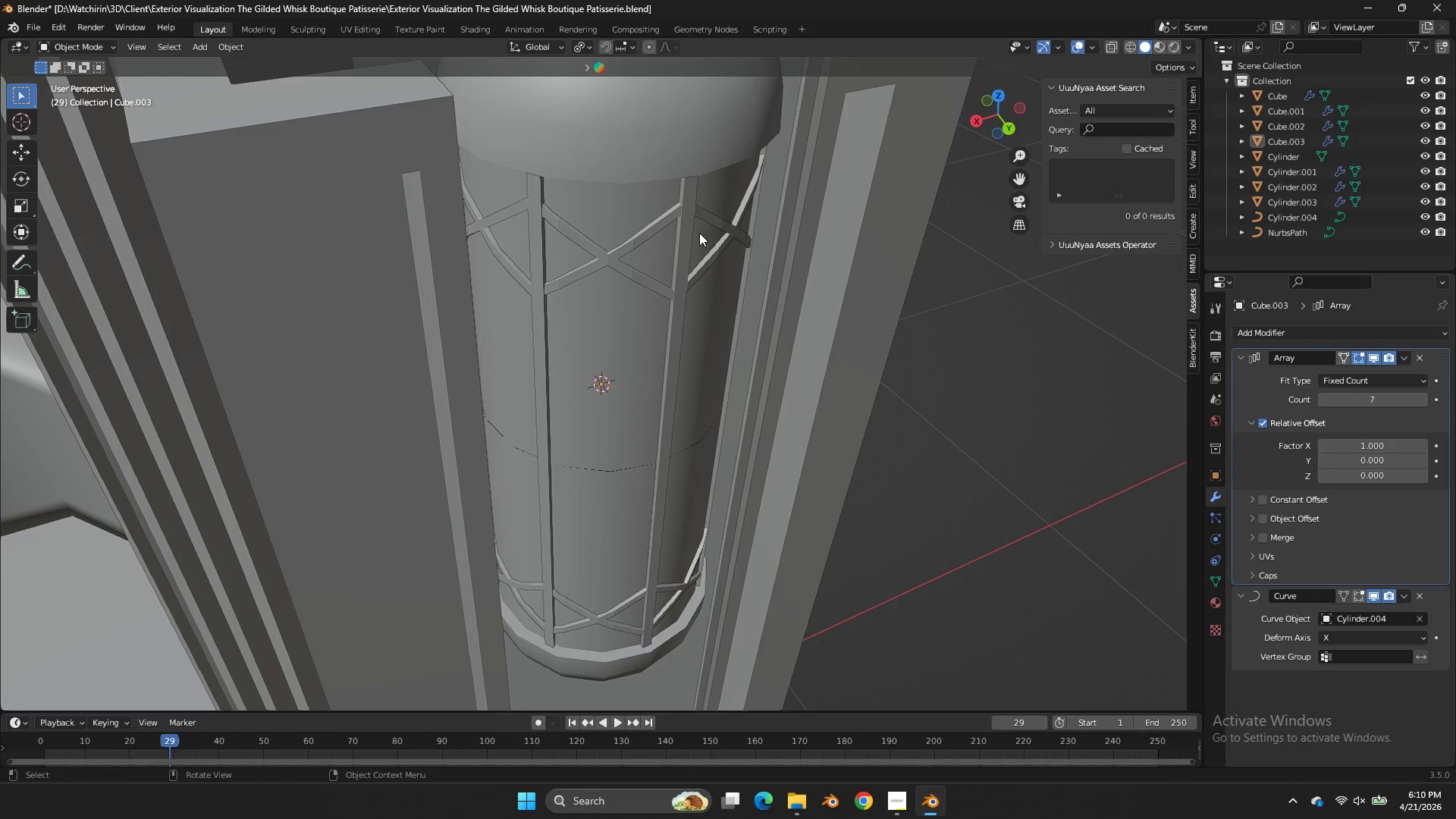 
left_click([692, 227])
 